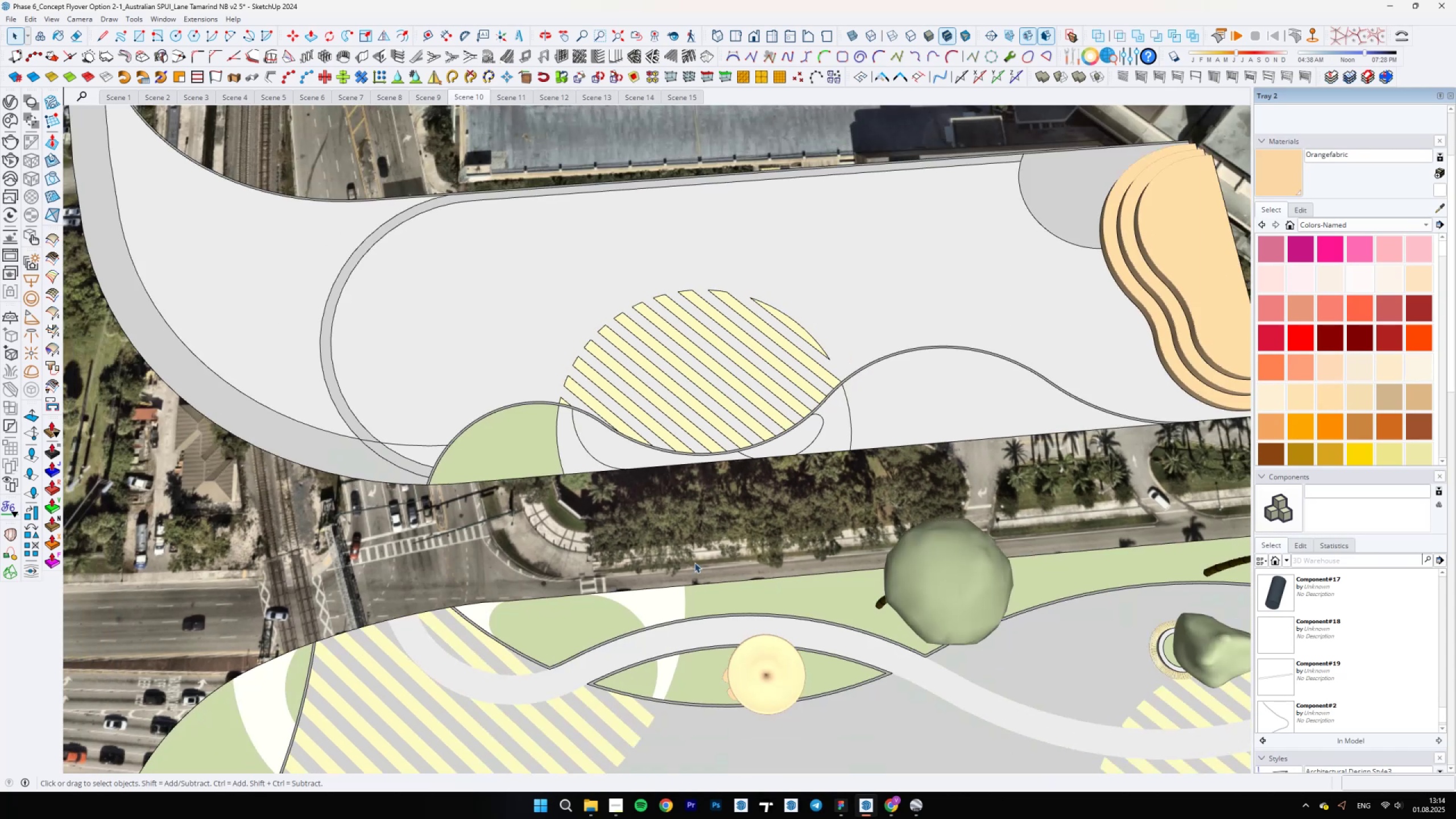 
key(N)
 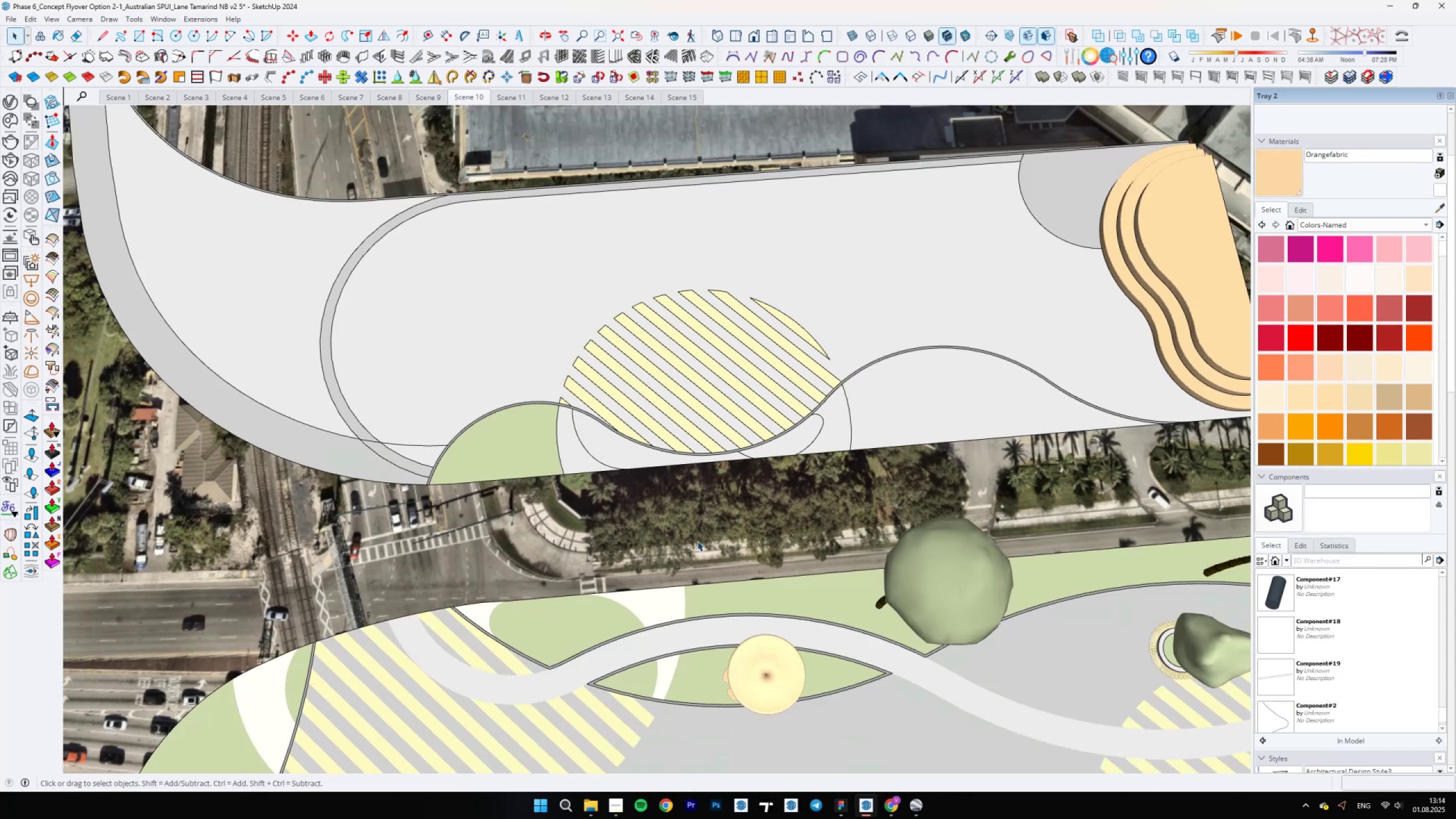 
key(Space)
 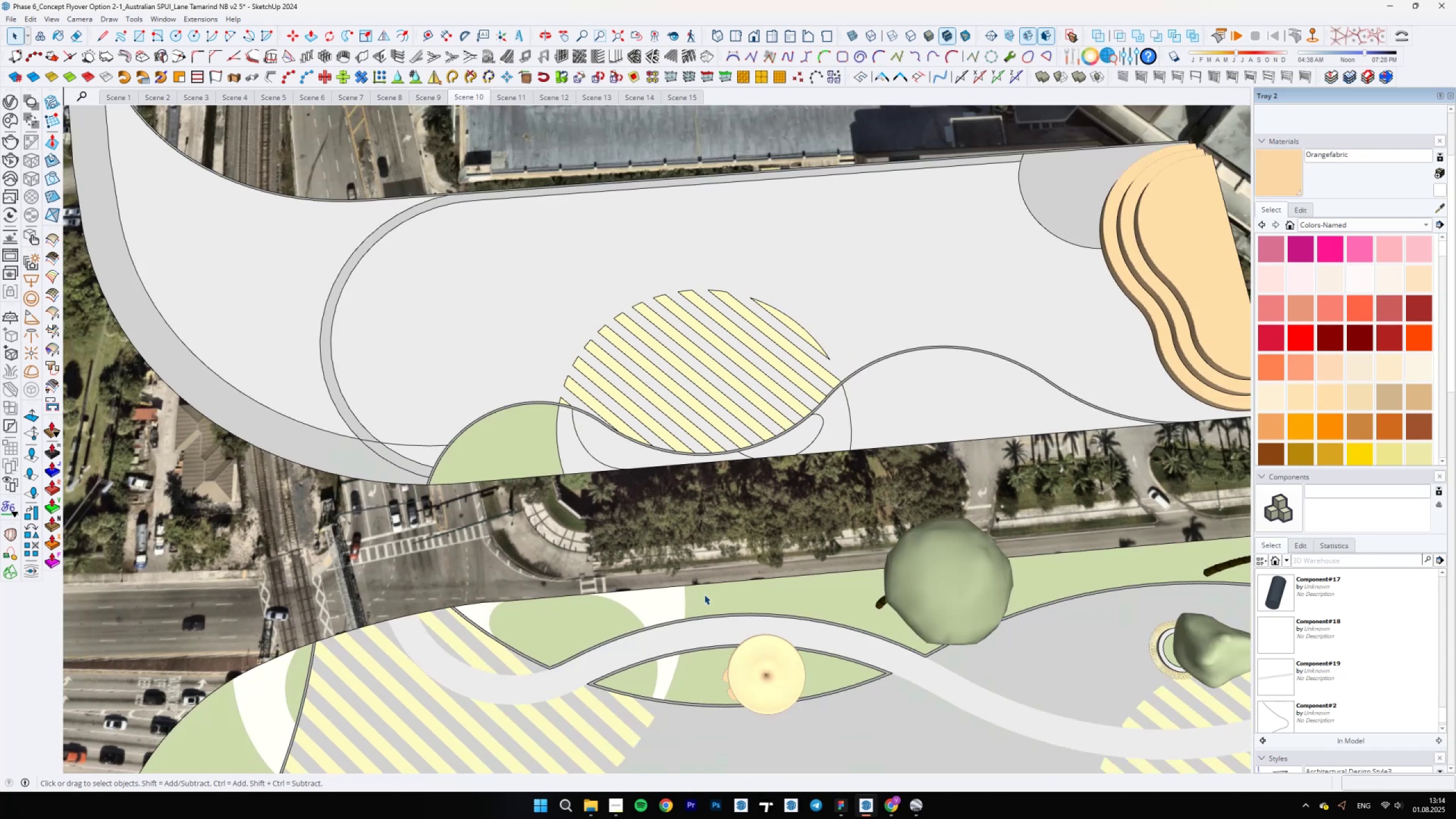 
hold_key(key=ShiftLeft, duration=0.51)
 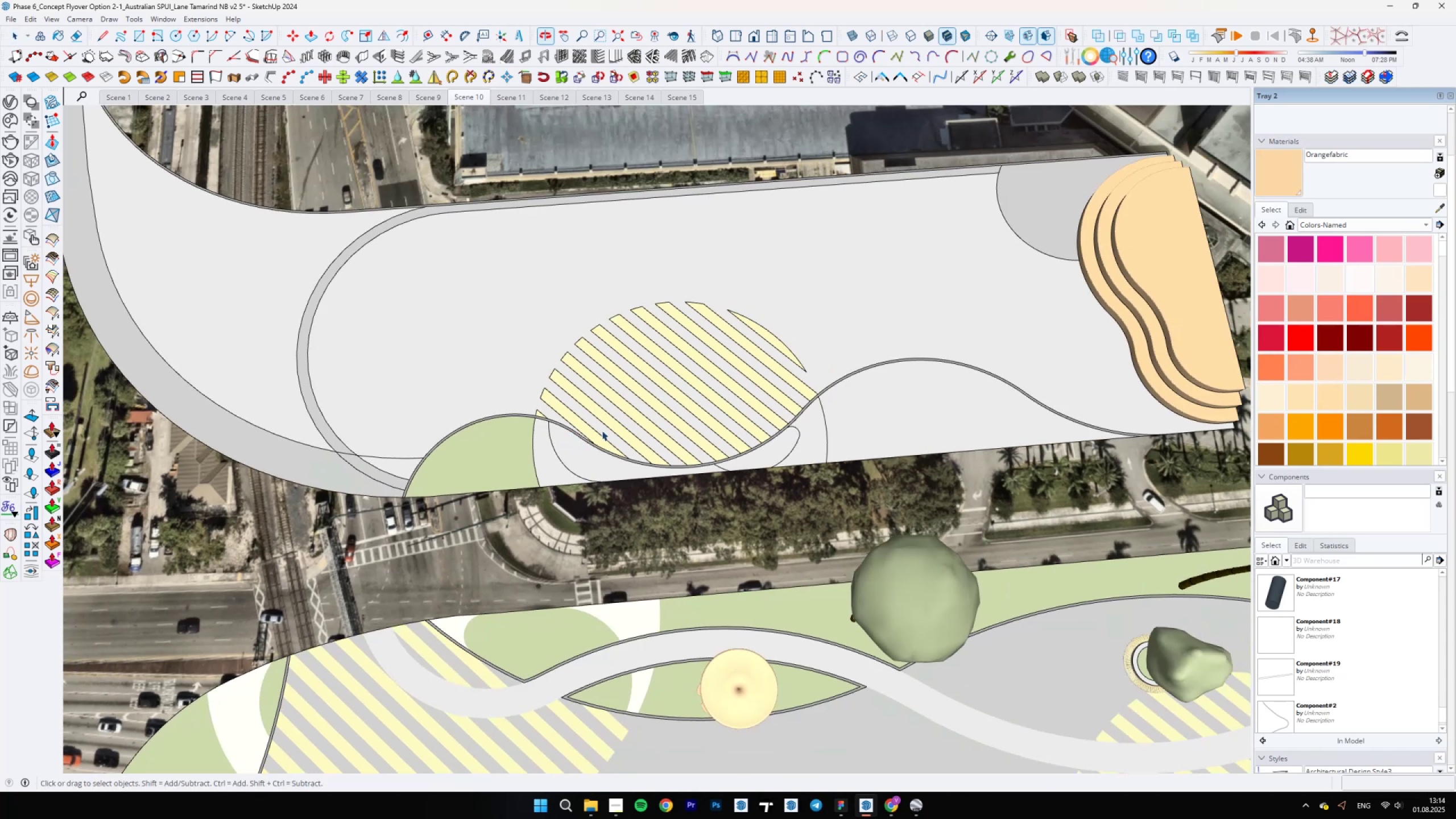 
key(B)
 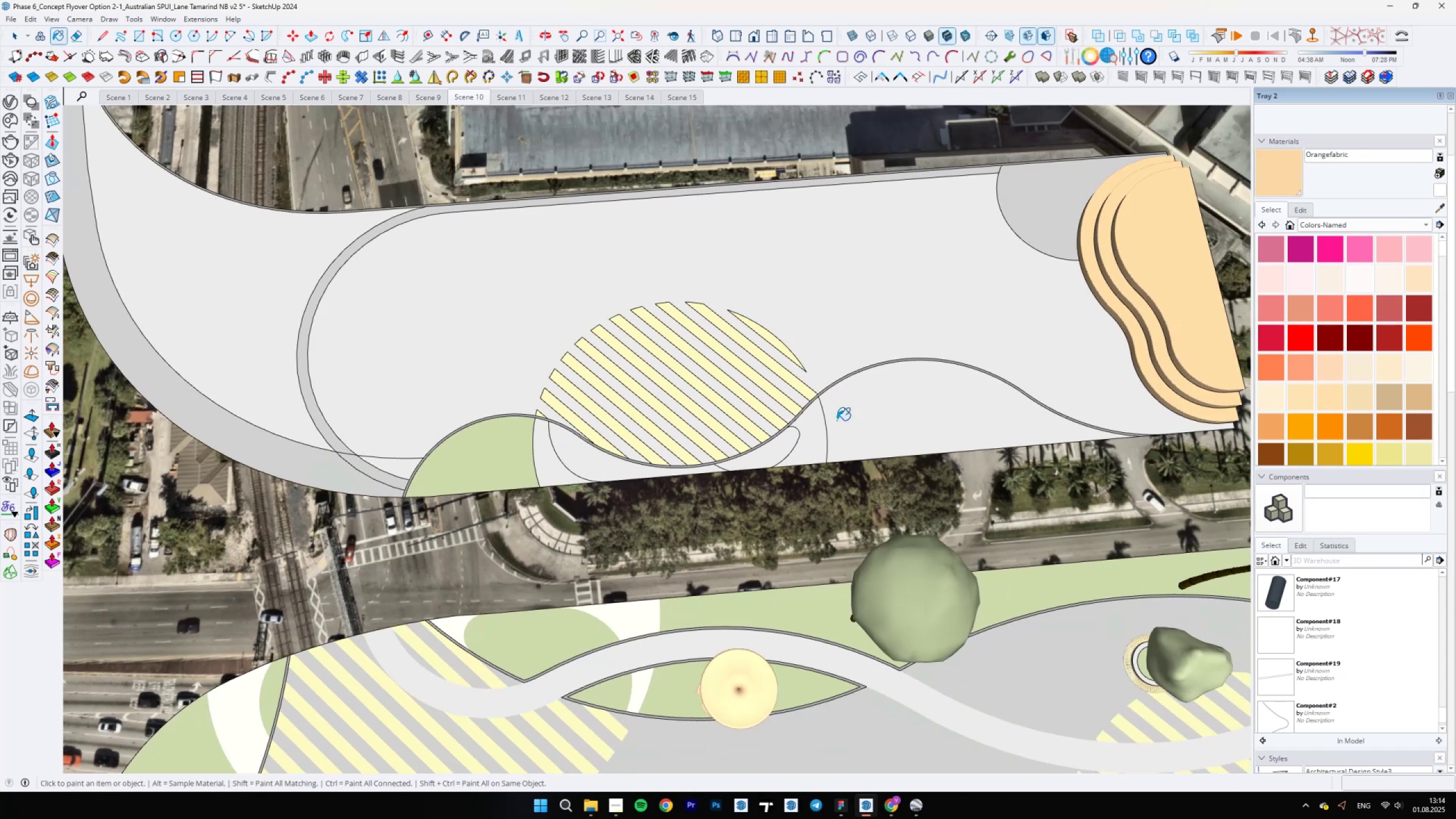 
hold_key(key=AltLeft, duration=1.54)
scroll: coordinate [701, 585], scroll_direction: up, amount: 1.0
 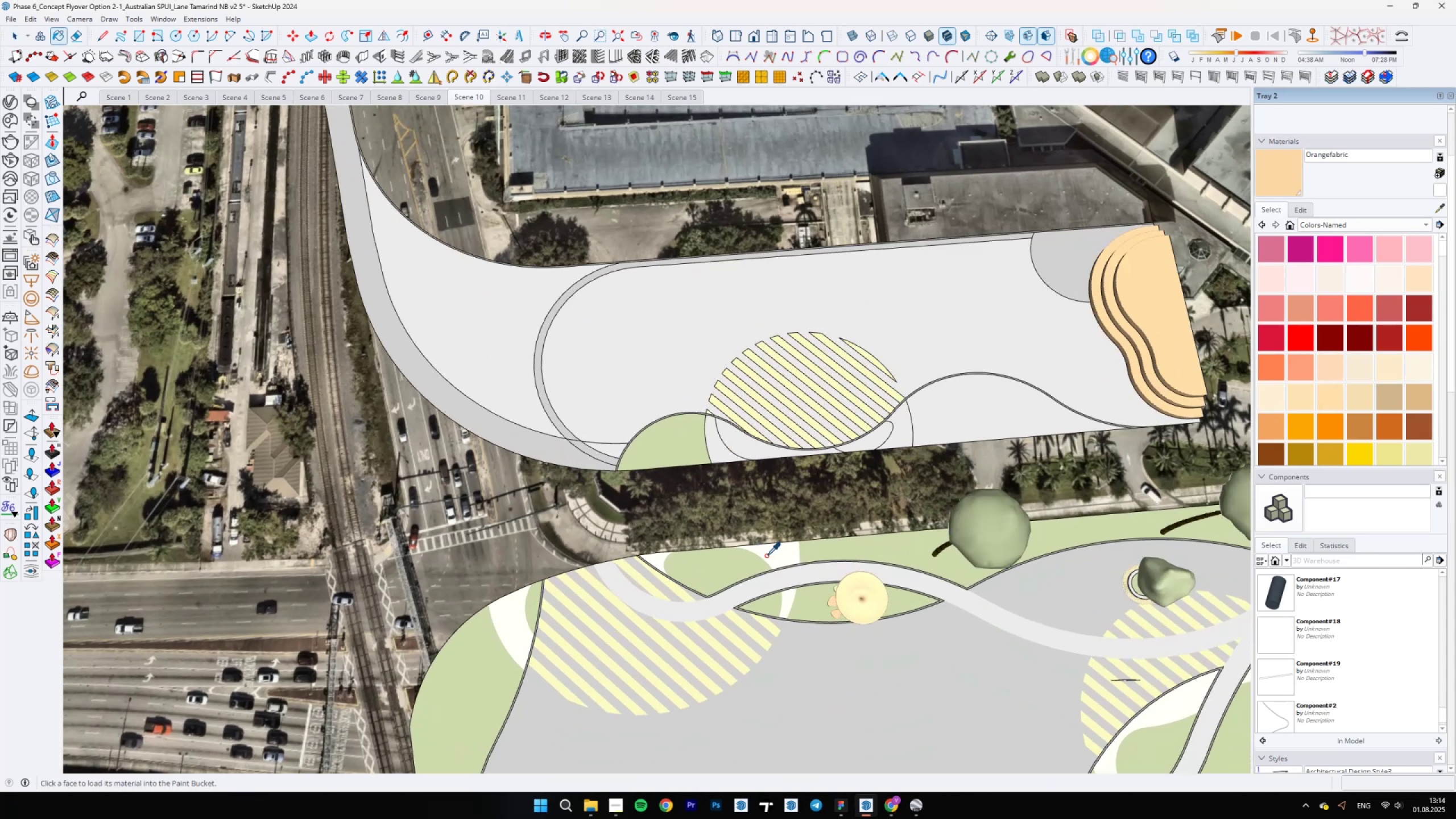 
key(Alt+AltLeft)
 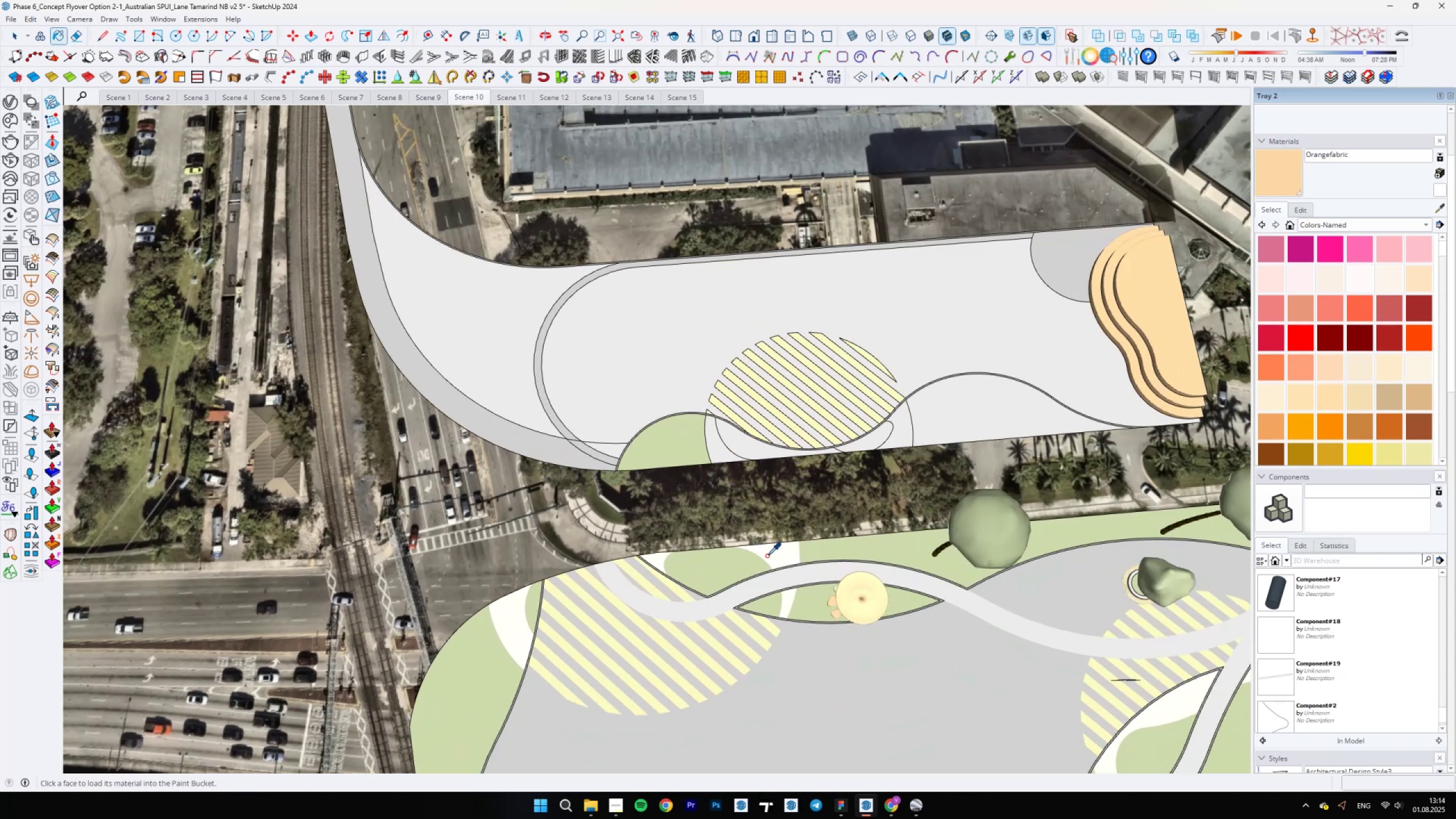 
key(Alt+AltLeft)
 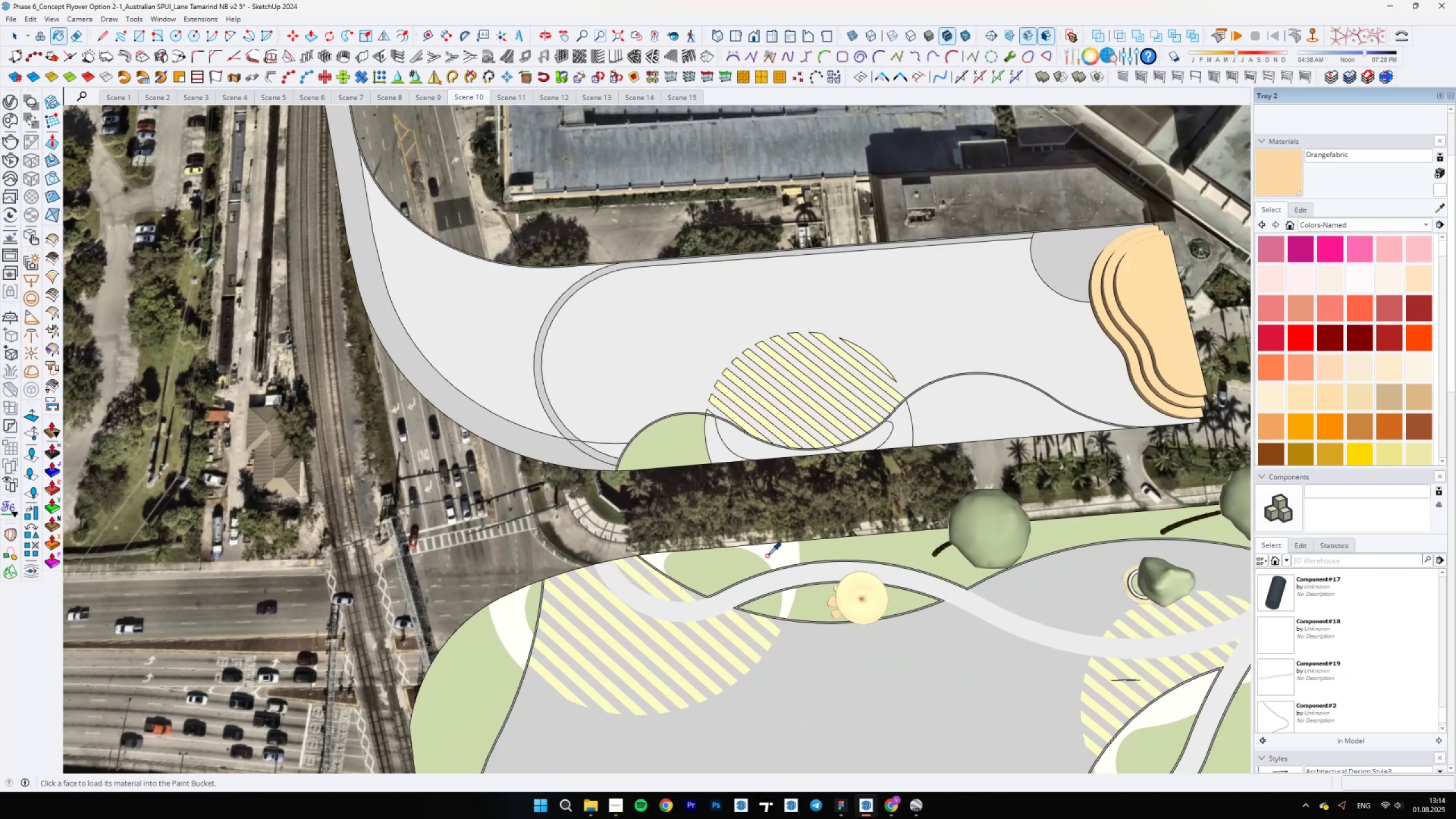 
key(Alt+AltLeft)
 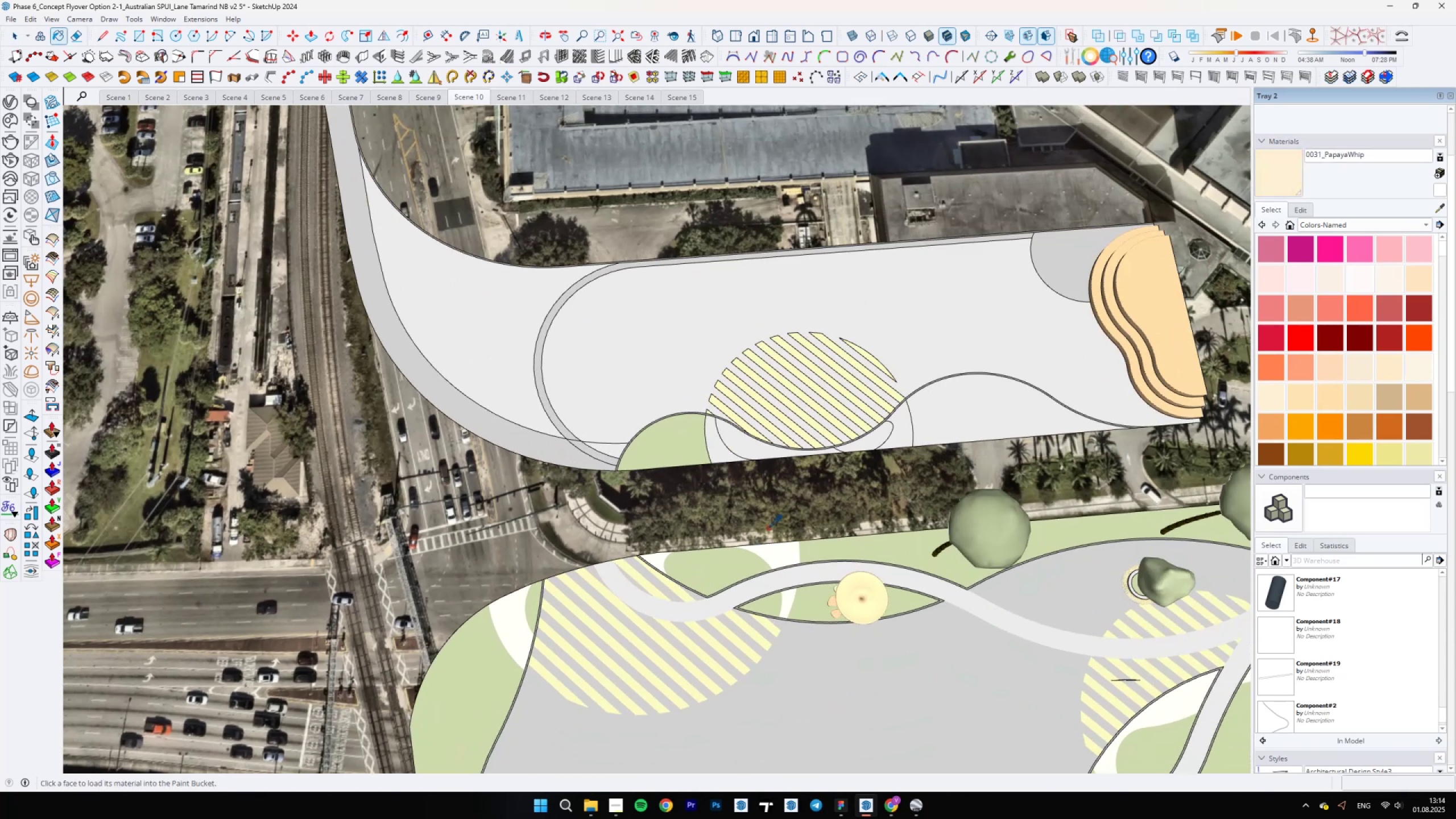 
key(Alt+AltLeft)
 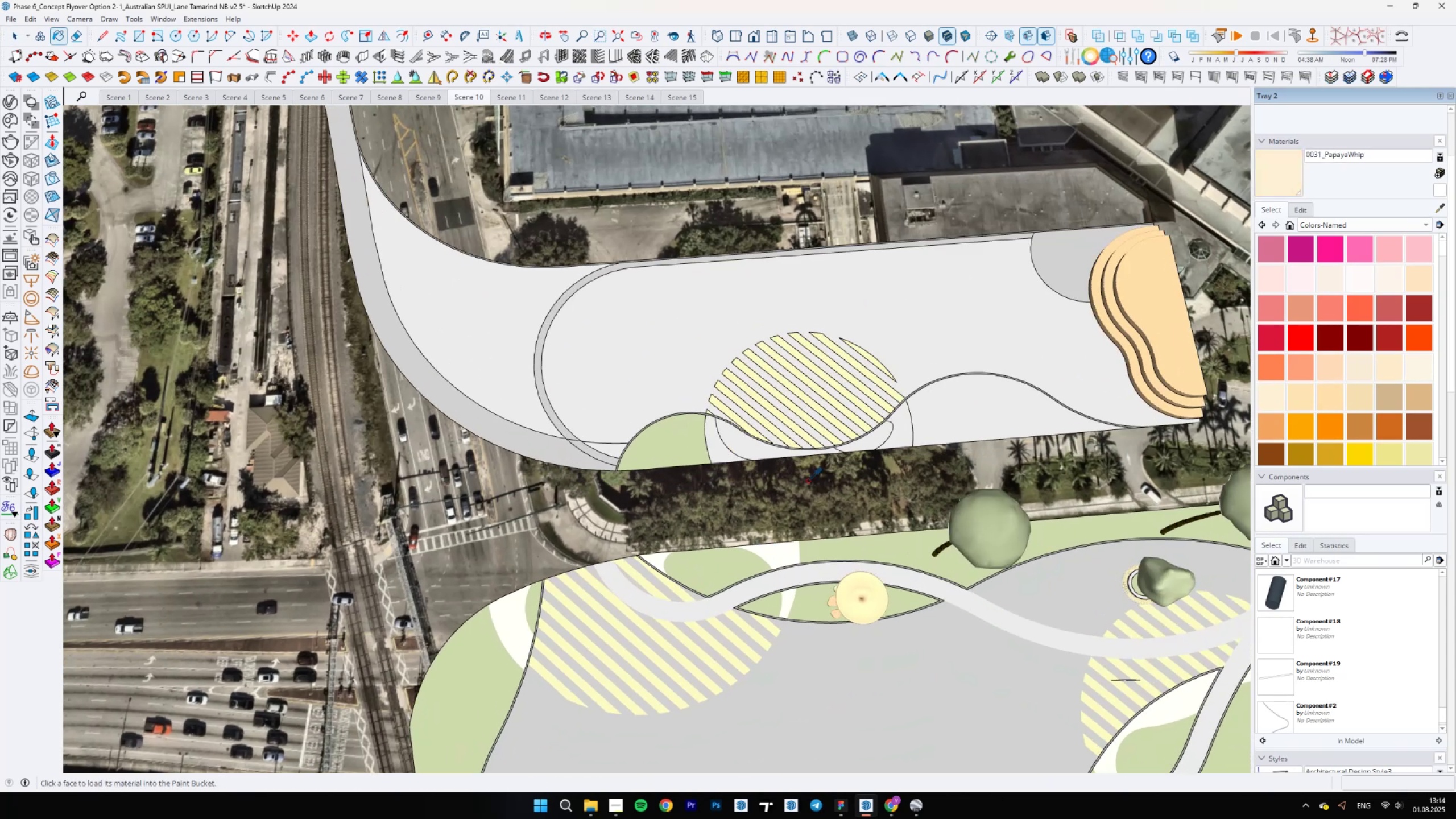 
key(Alt+AltLeft)
 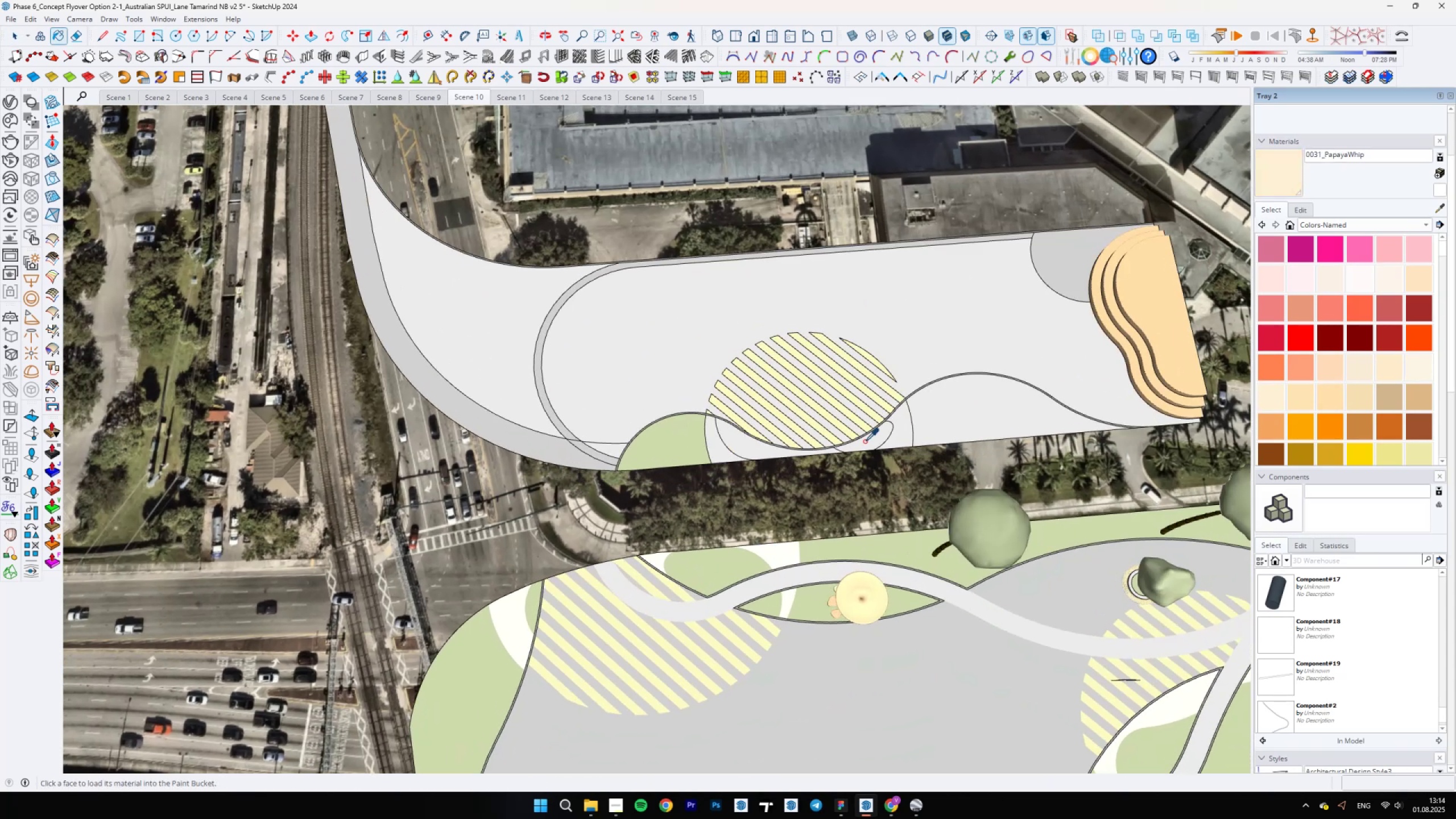 
key(Alt+AltLeft)
 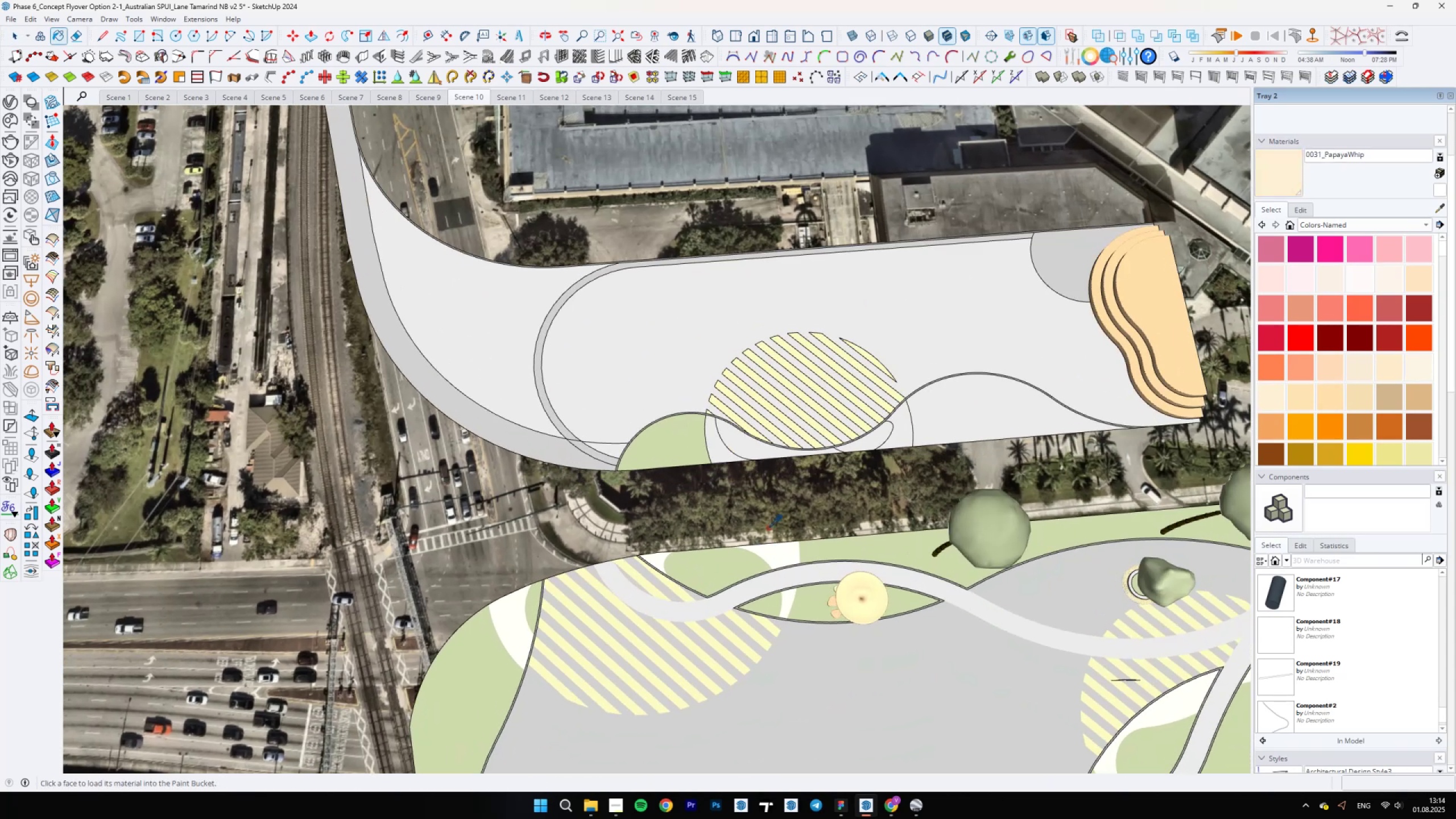 
key(Alt+AltLeft)
 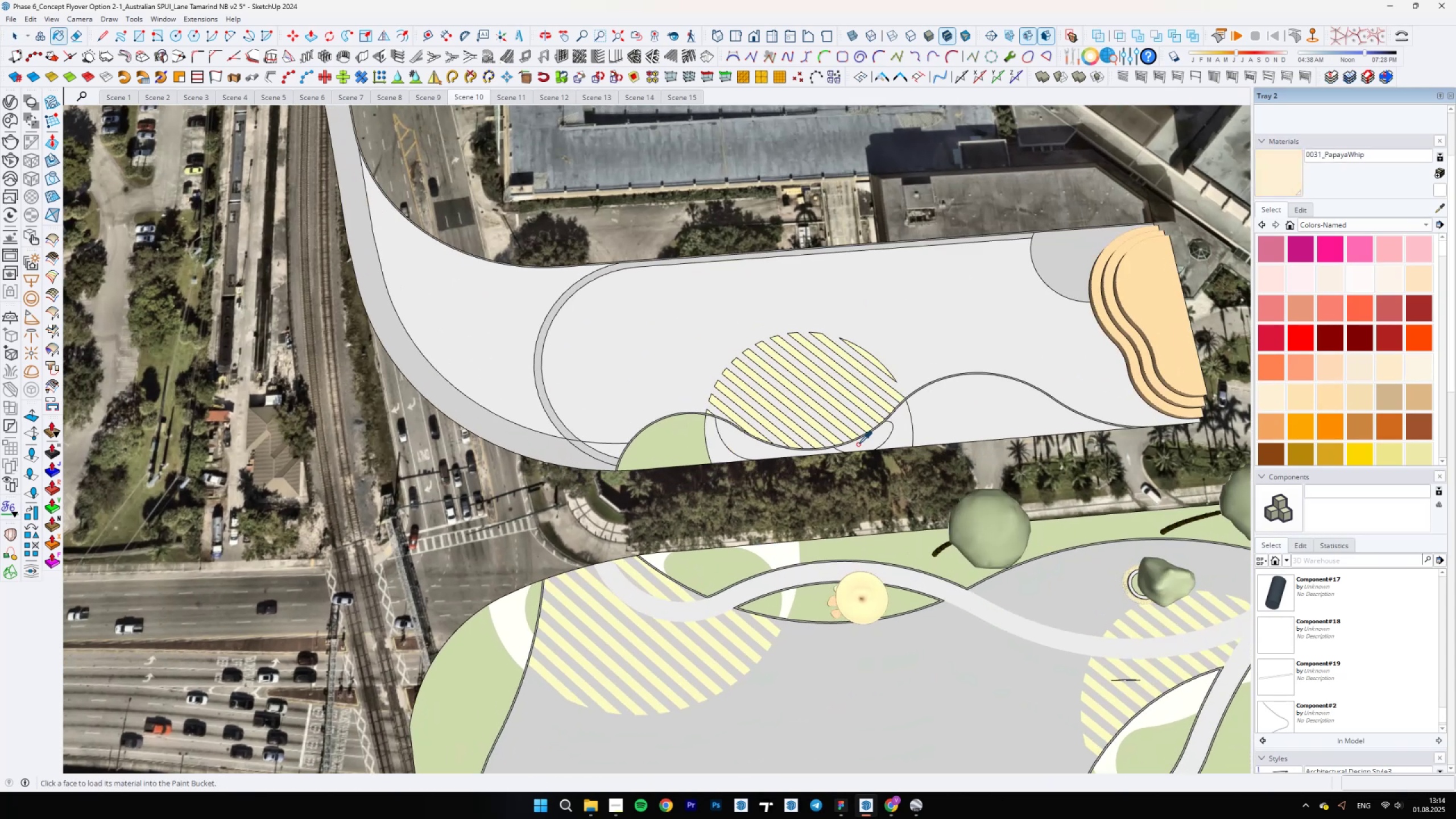 
key(Alt+AltLeft)
 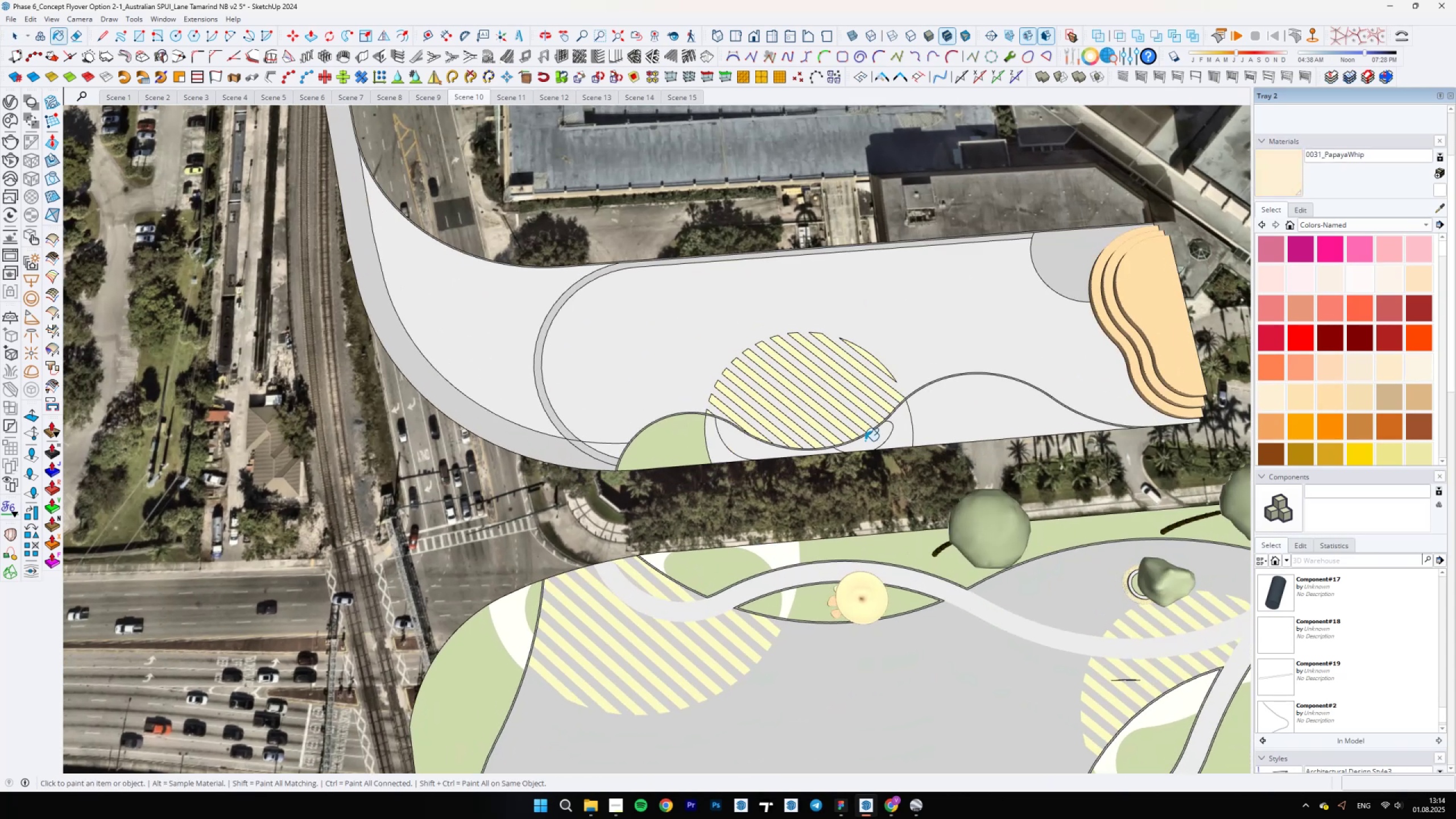 
scroll: coordinate [889, 428], scroll_direction: up, amount: 4.0
 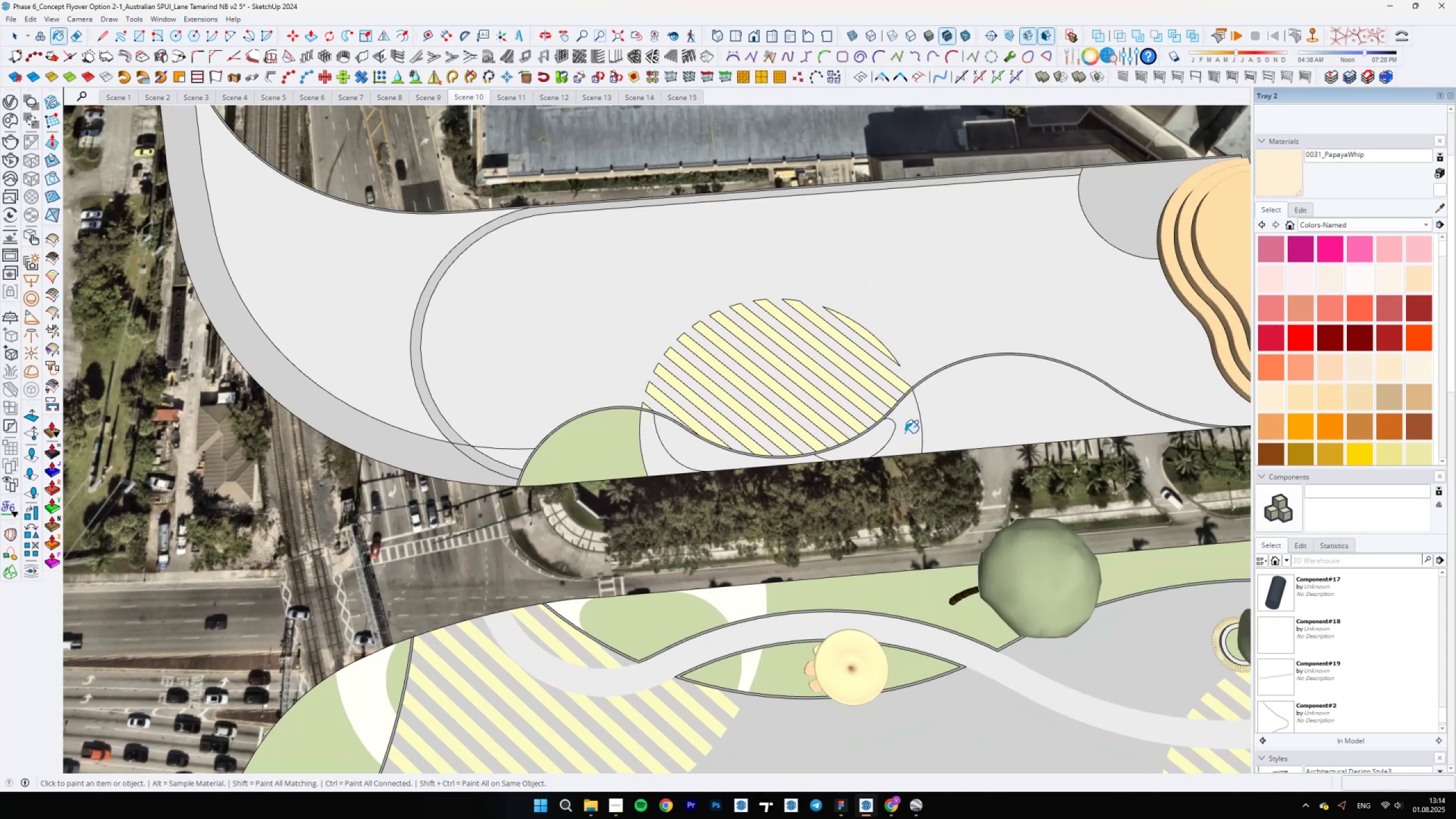 
left_click([908, 433])
 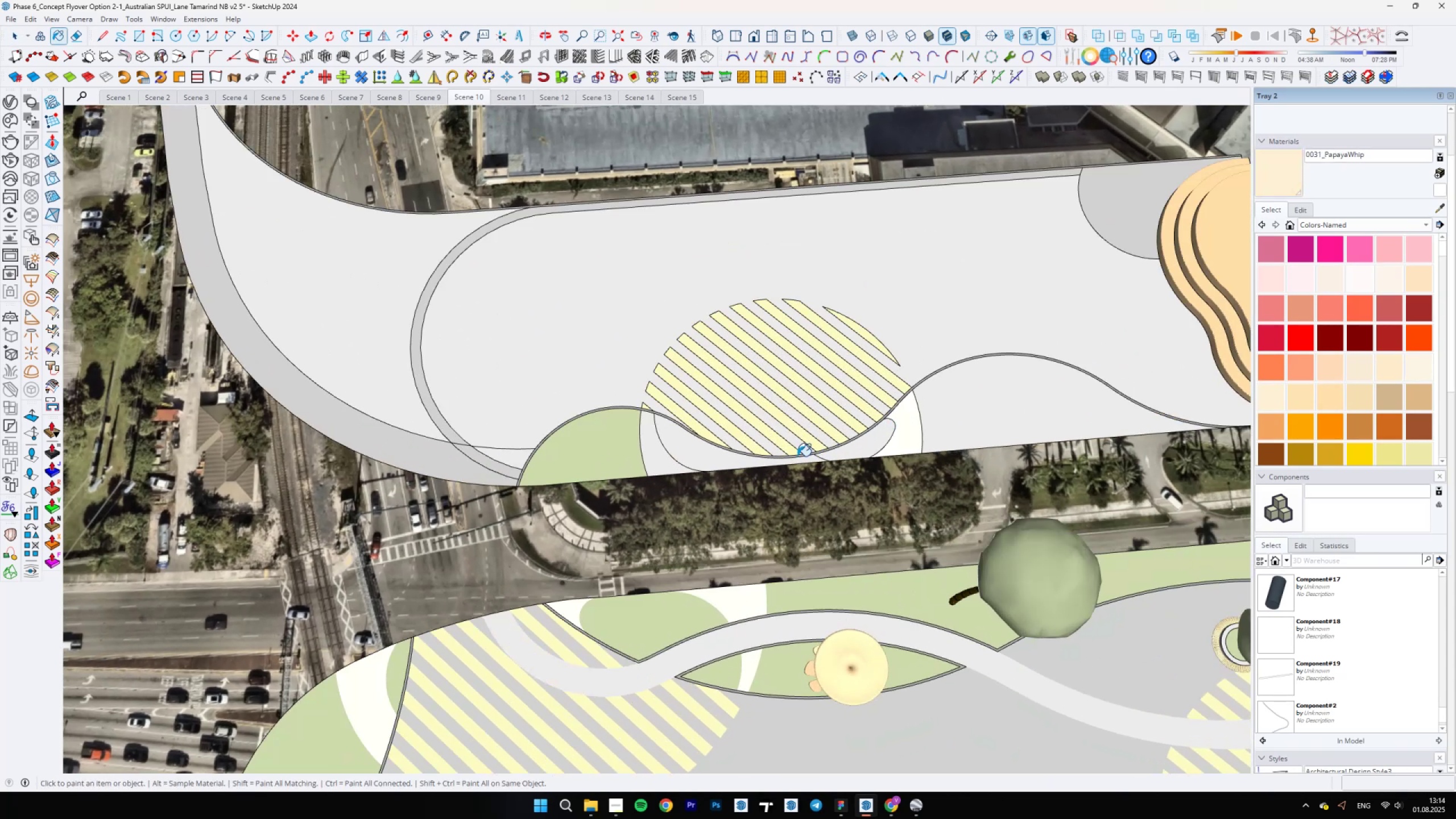 
scroll: coordinate [789, 460], scroll_direction: up, amount: 5.0
 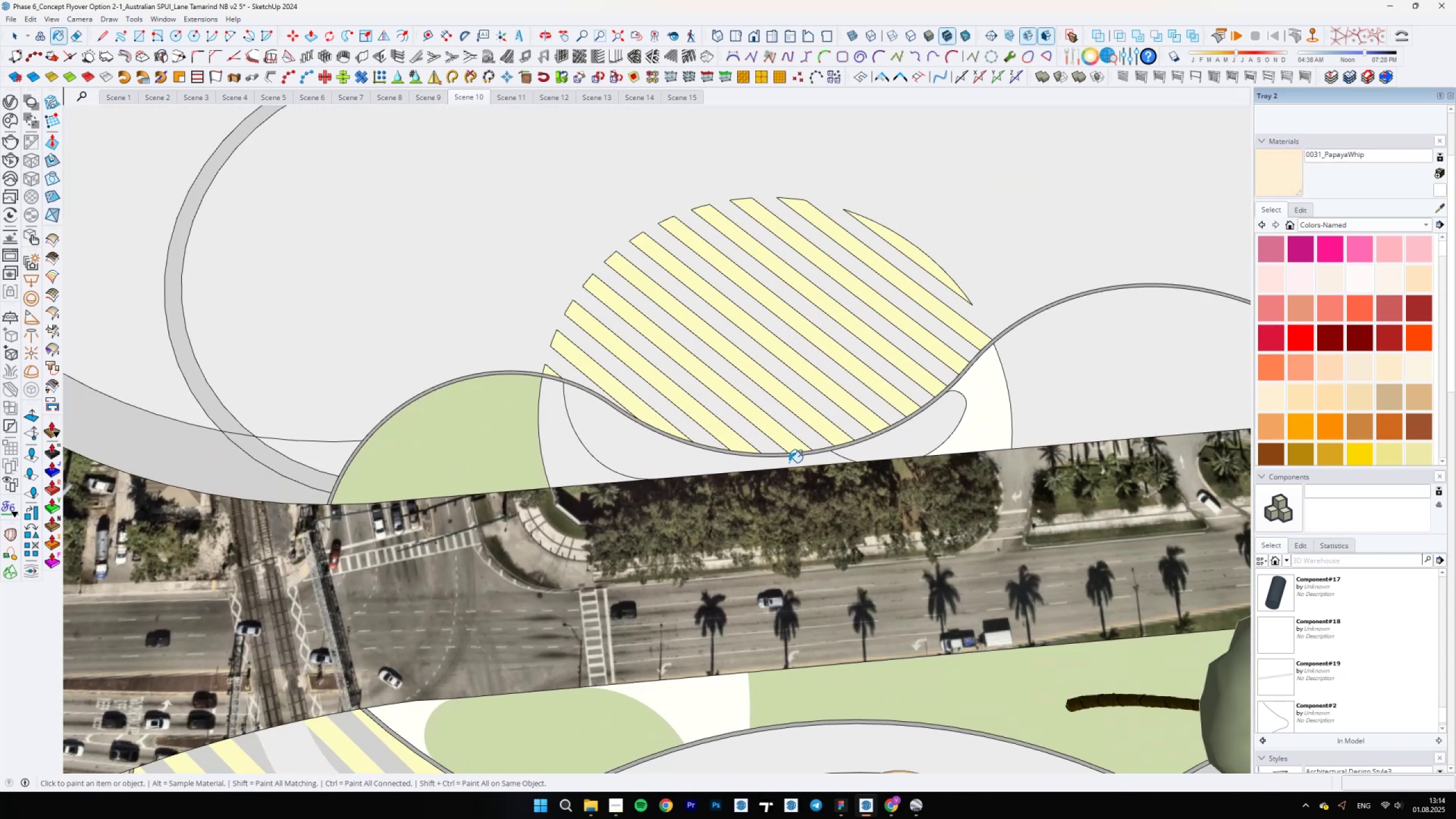 
left_click([788, 463])
 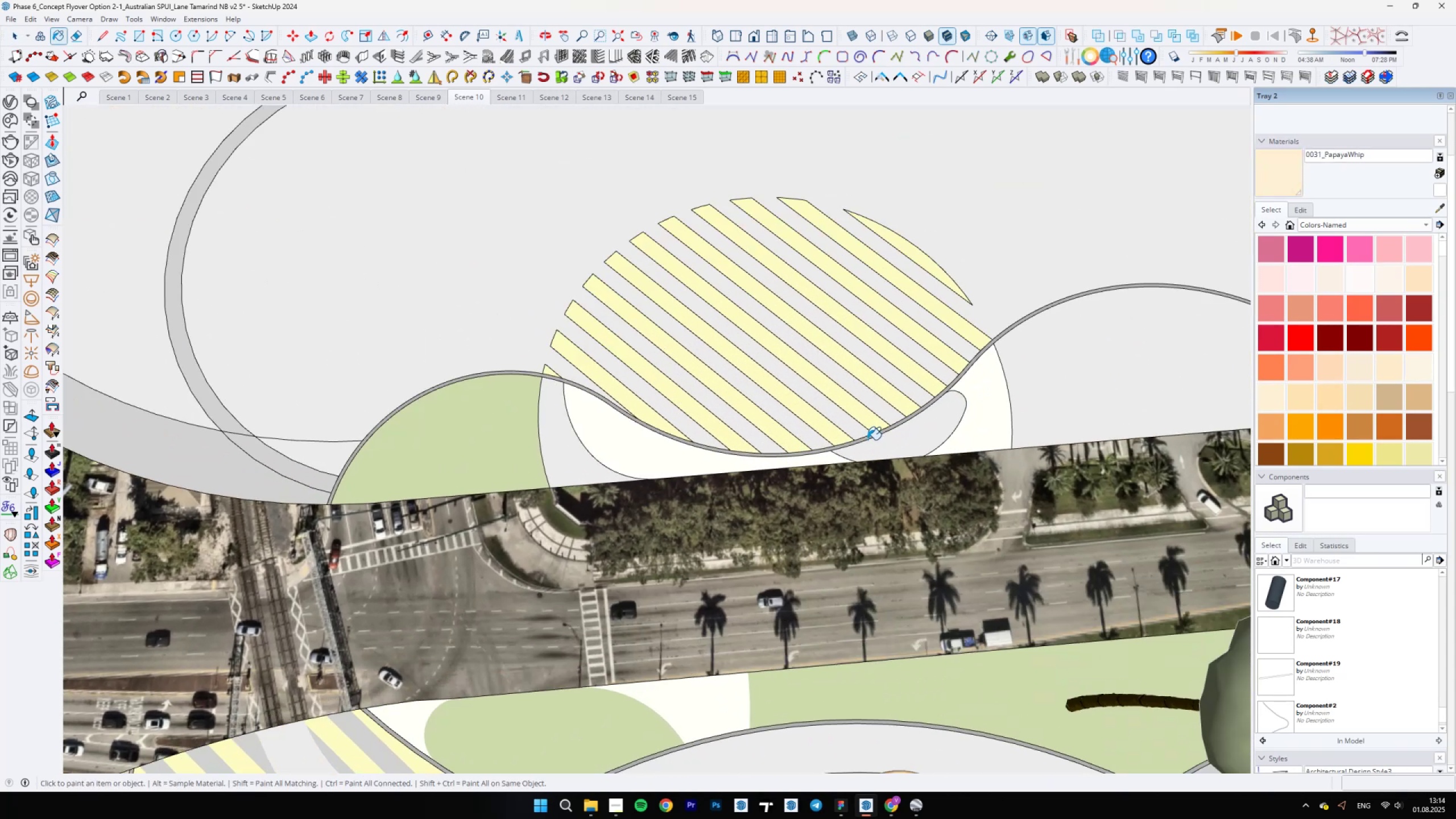 
hold_key(key=AltLeft, duration=0.38)
left_click([936, 677])
 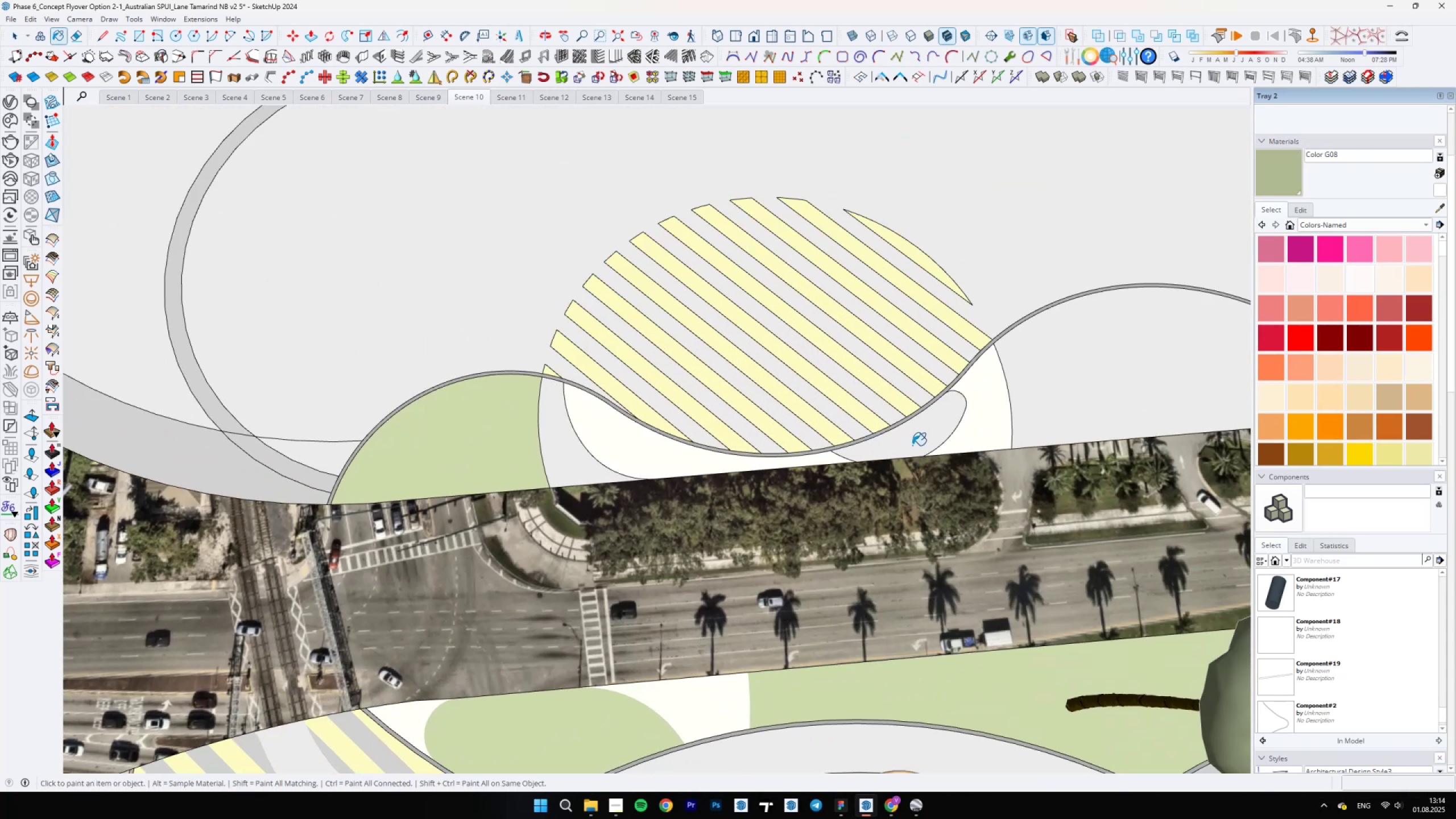 
double_click([1033, 409])
 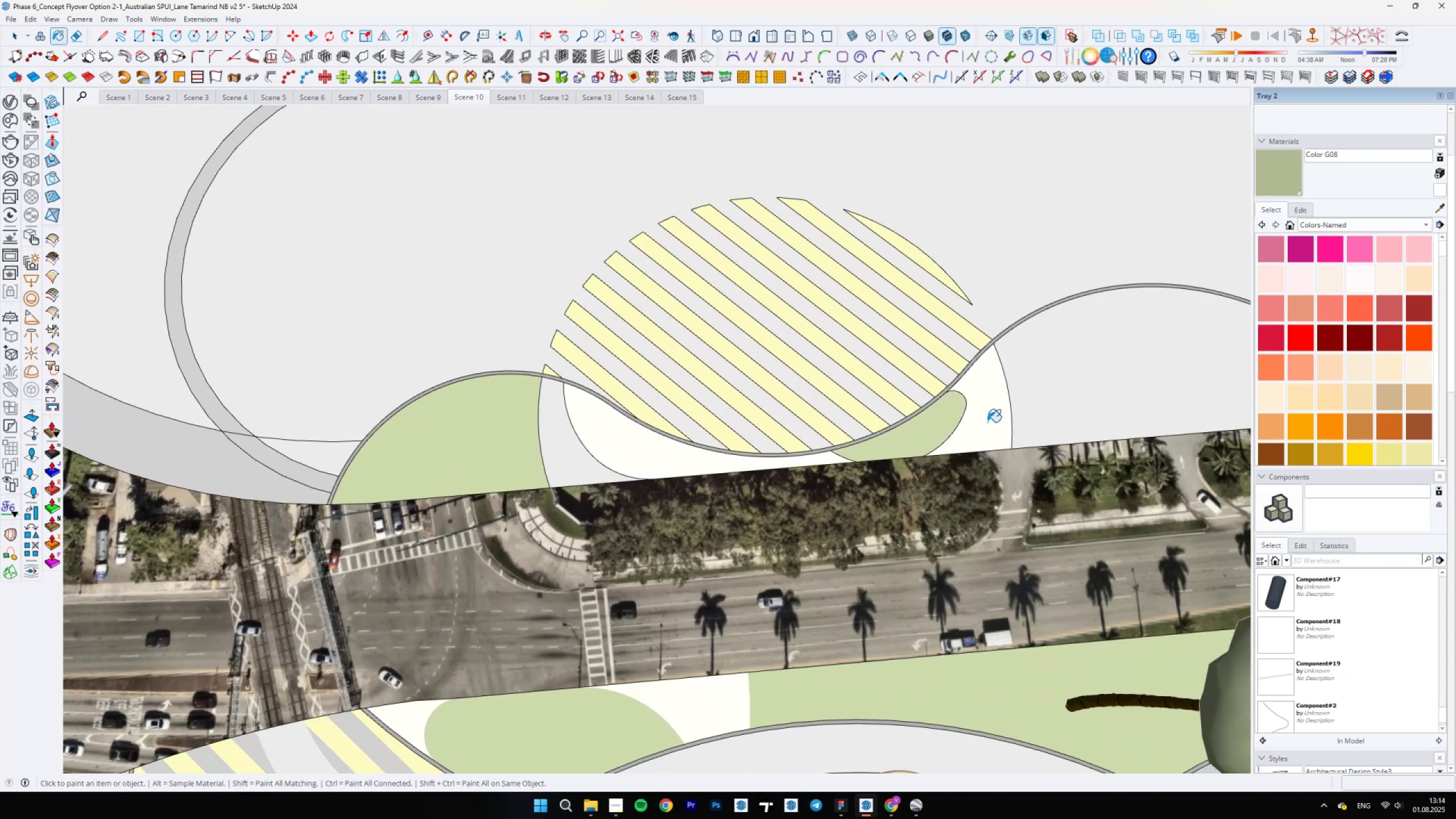 
scroll: coordinate [706, 518], scroll_direction: up, amount: 10.0
 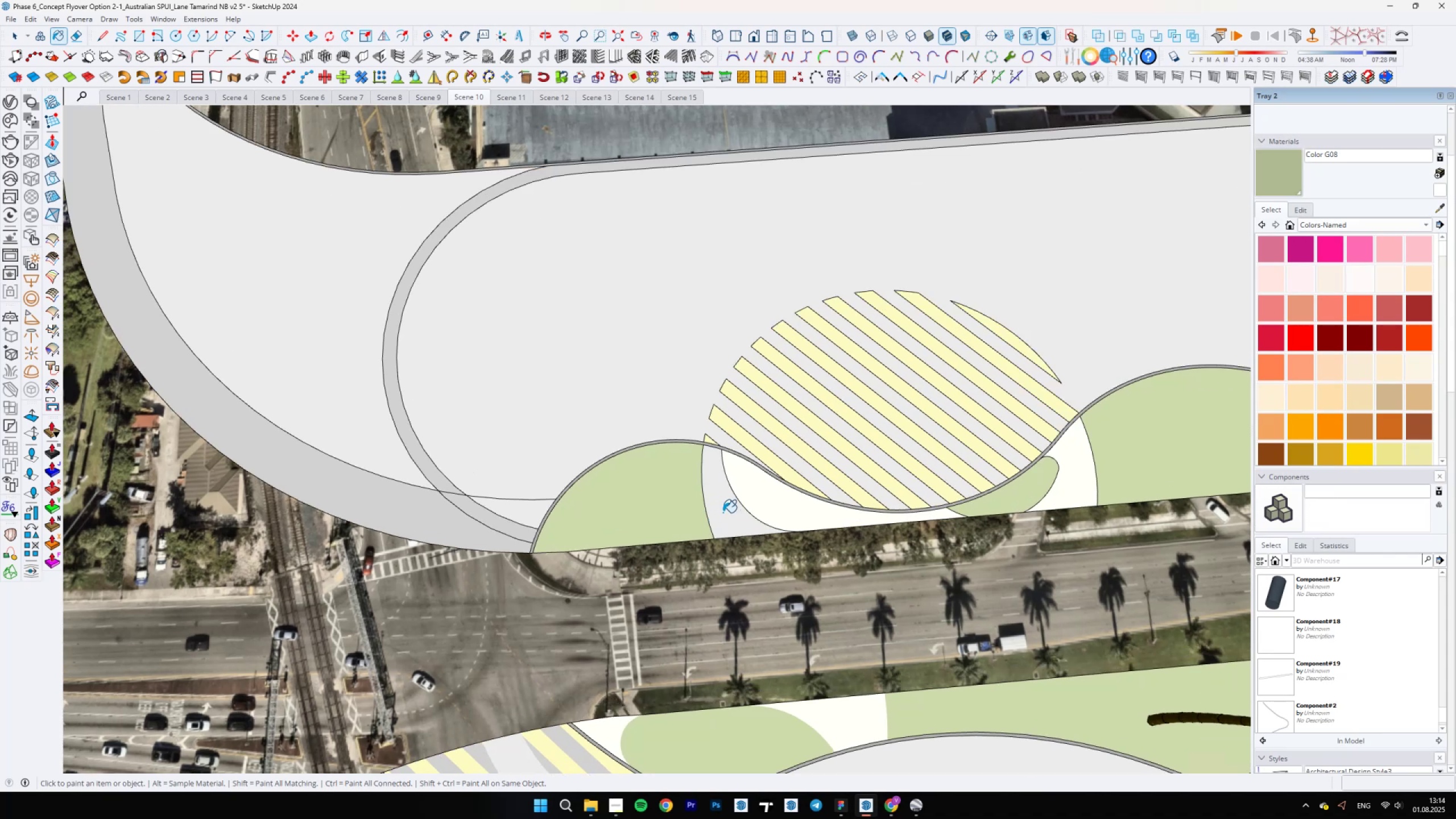 
double_click([650, 510])
 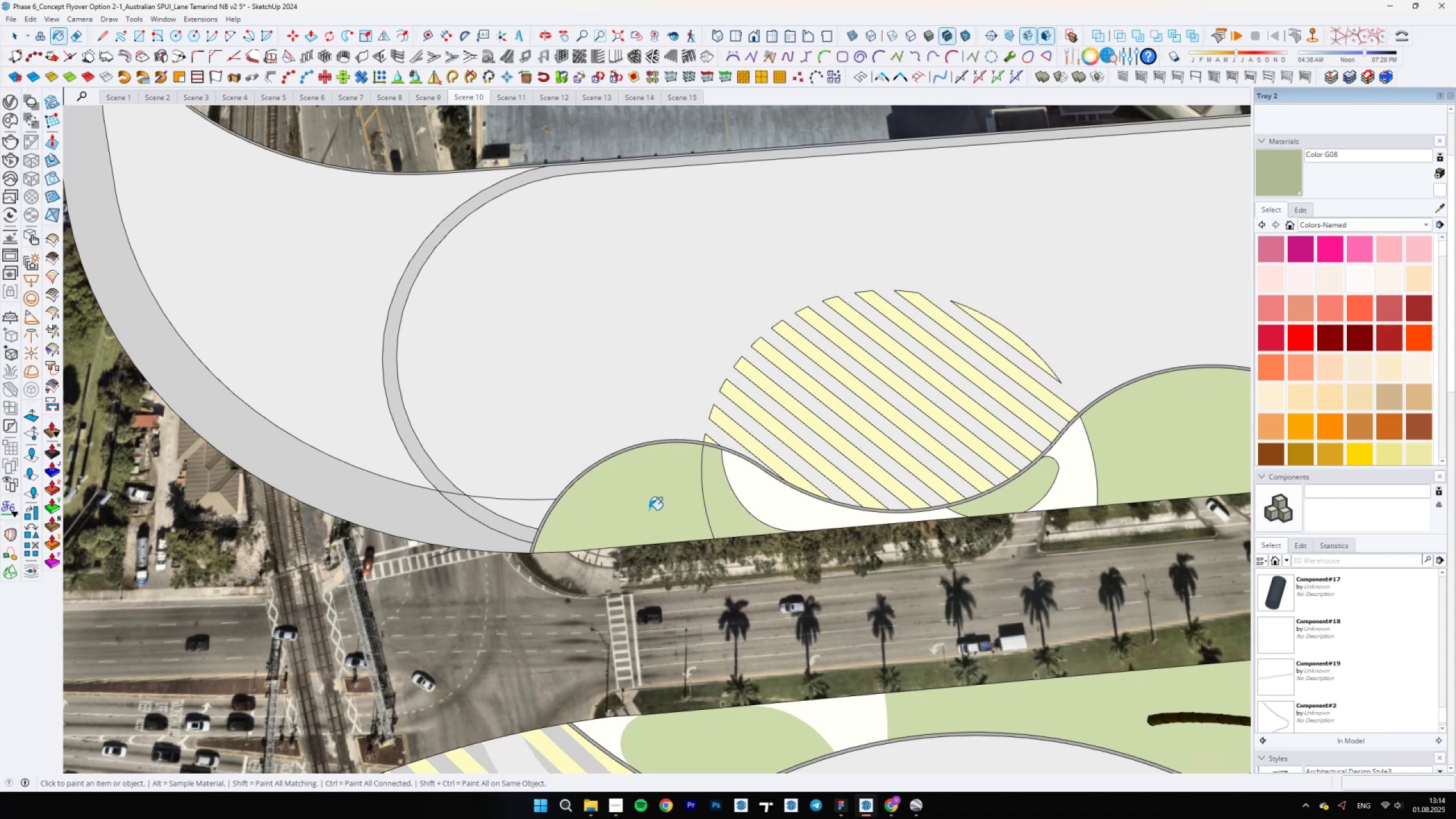 
scroll: coordinate [623, 503], scroll_direction: down, amount: 5.0
 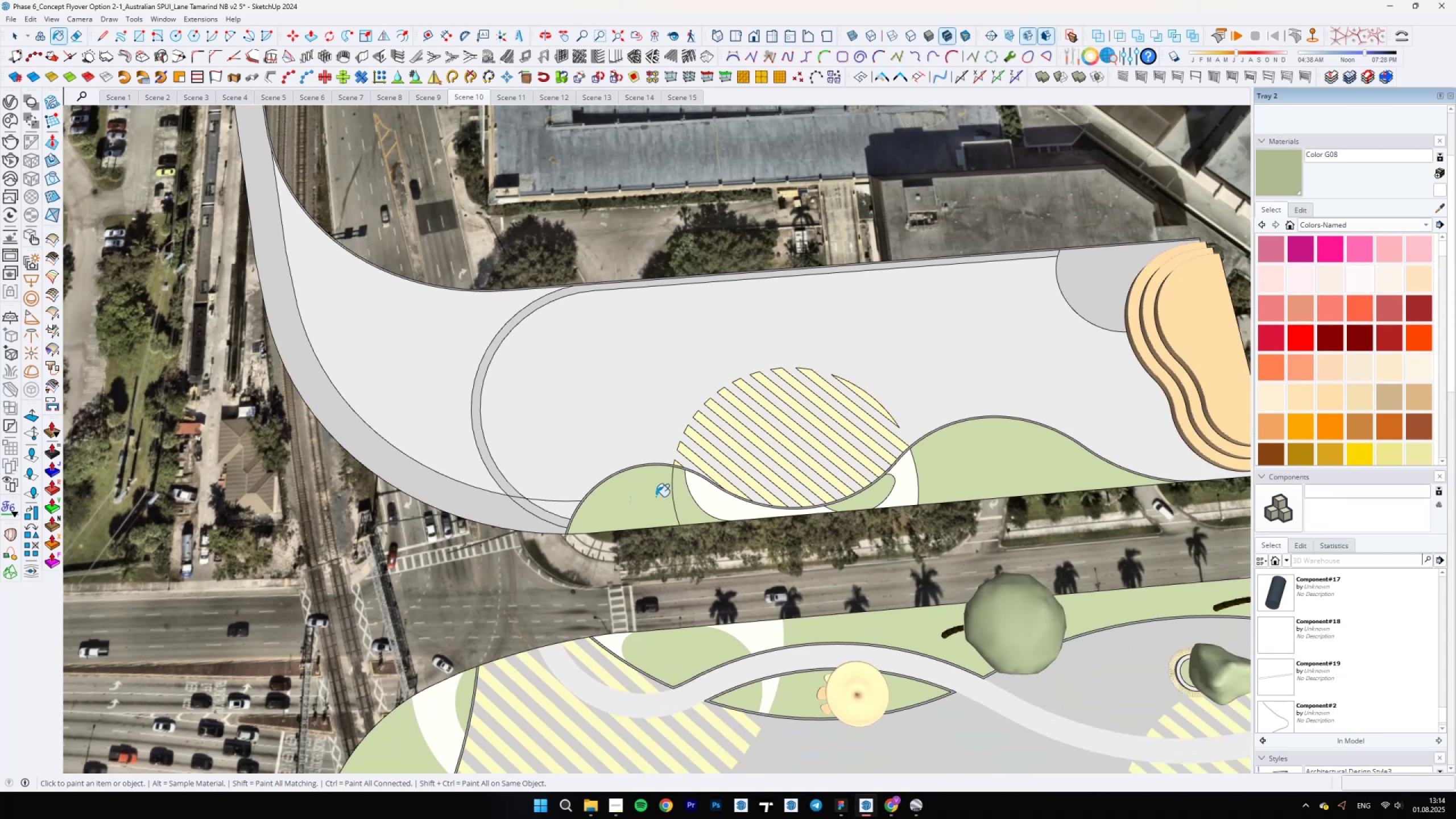 
key(E)
 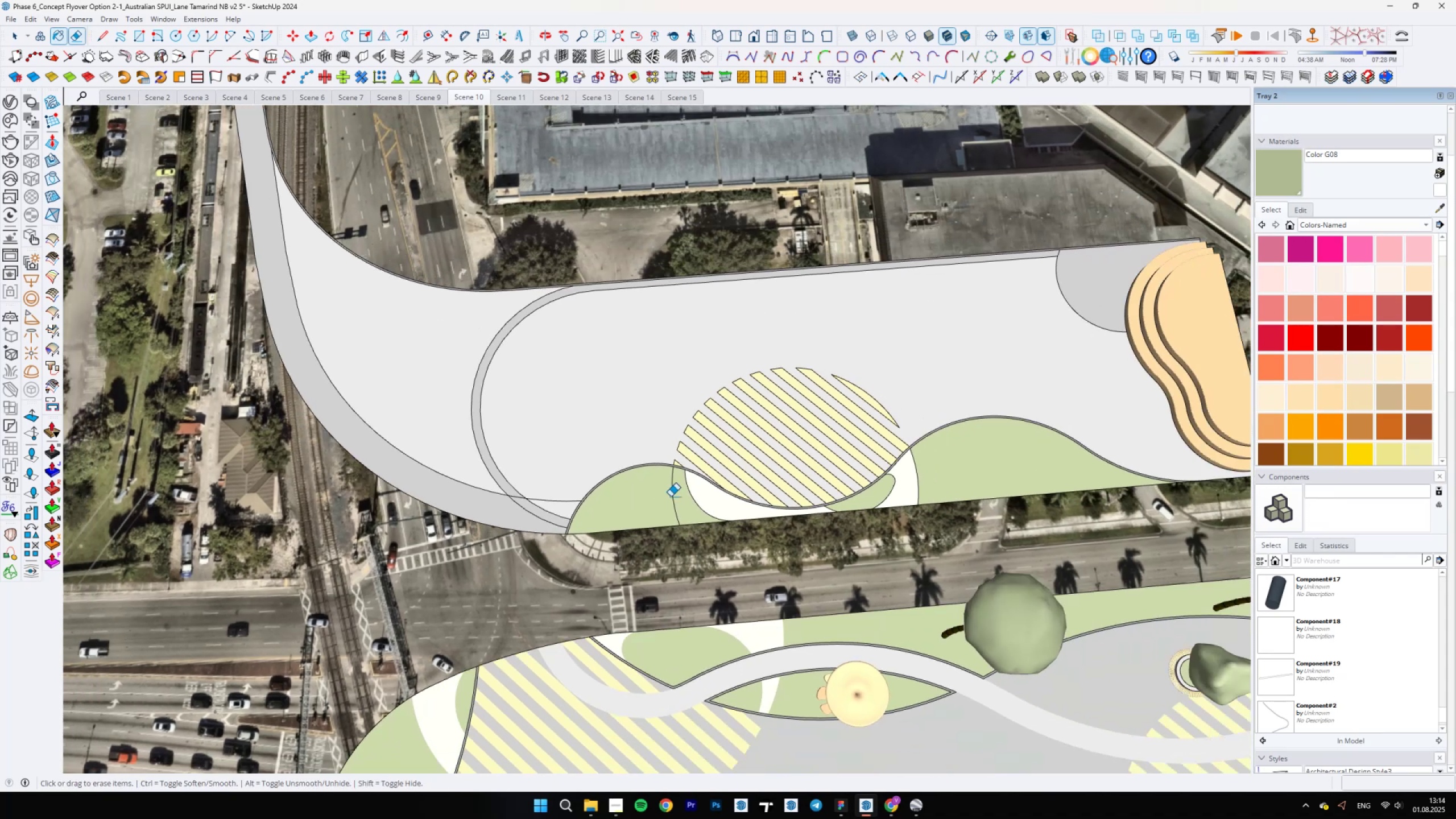 
left_click_drag(start_coordinate=[671, 497], to_coordinate=[676, 496])
 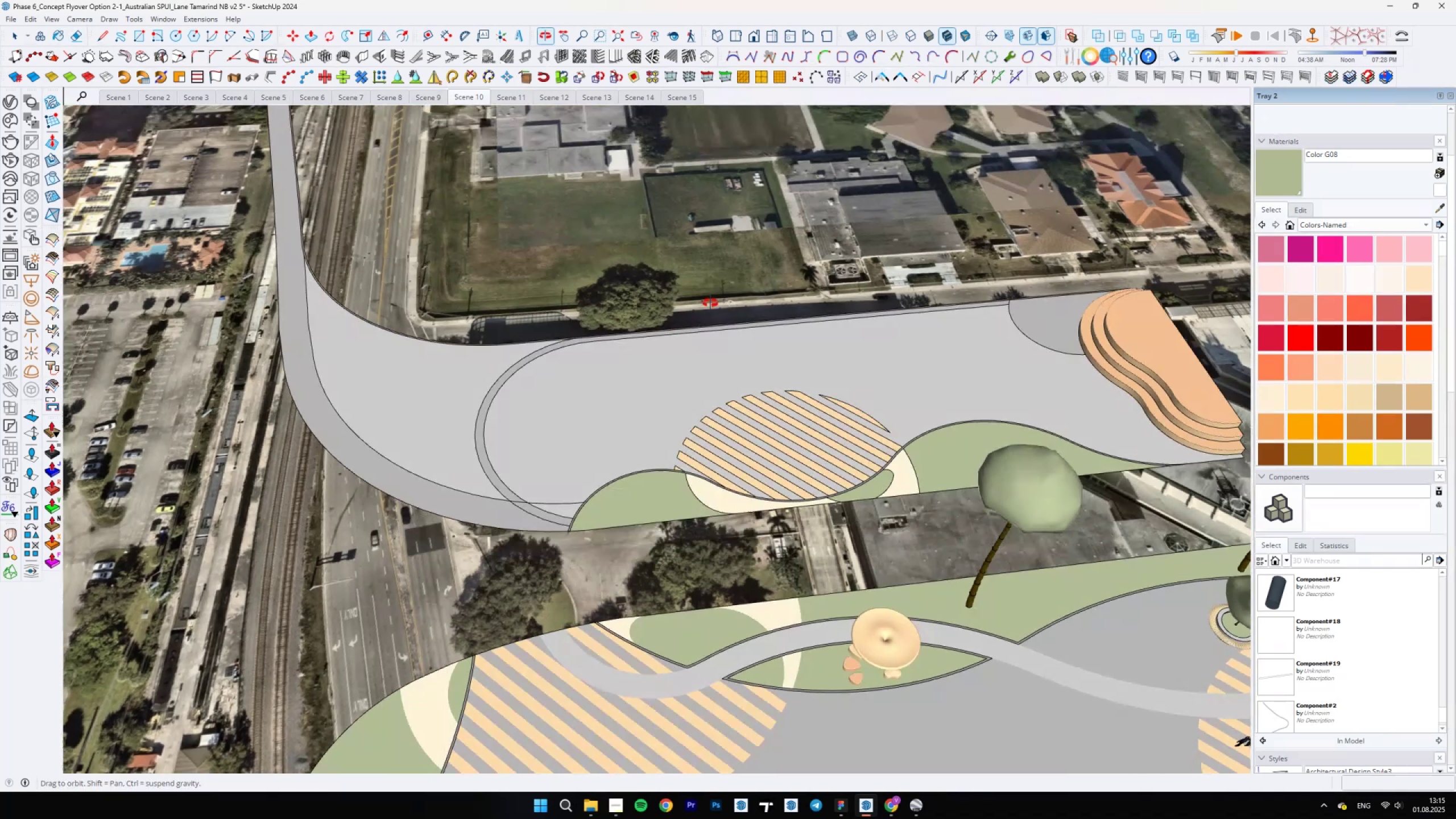 
scroll: coordinate [669, 466], scroll_direction: up, amount: 16.0
 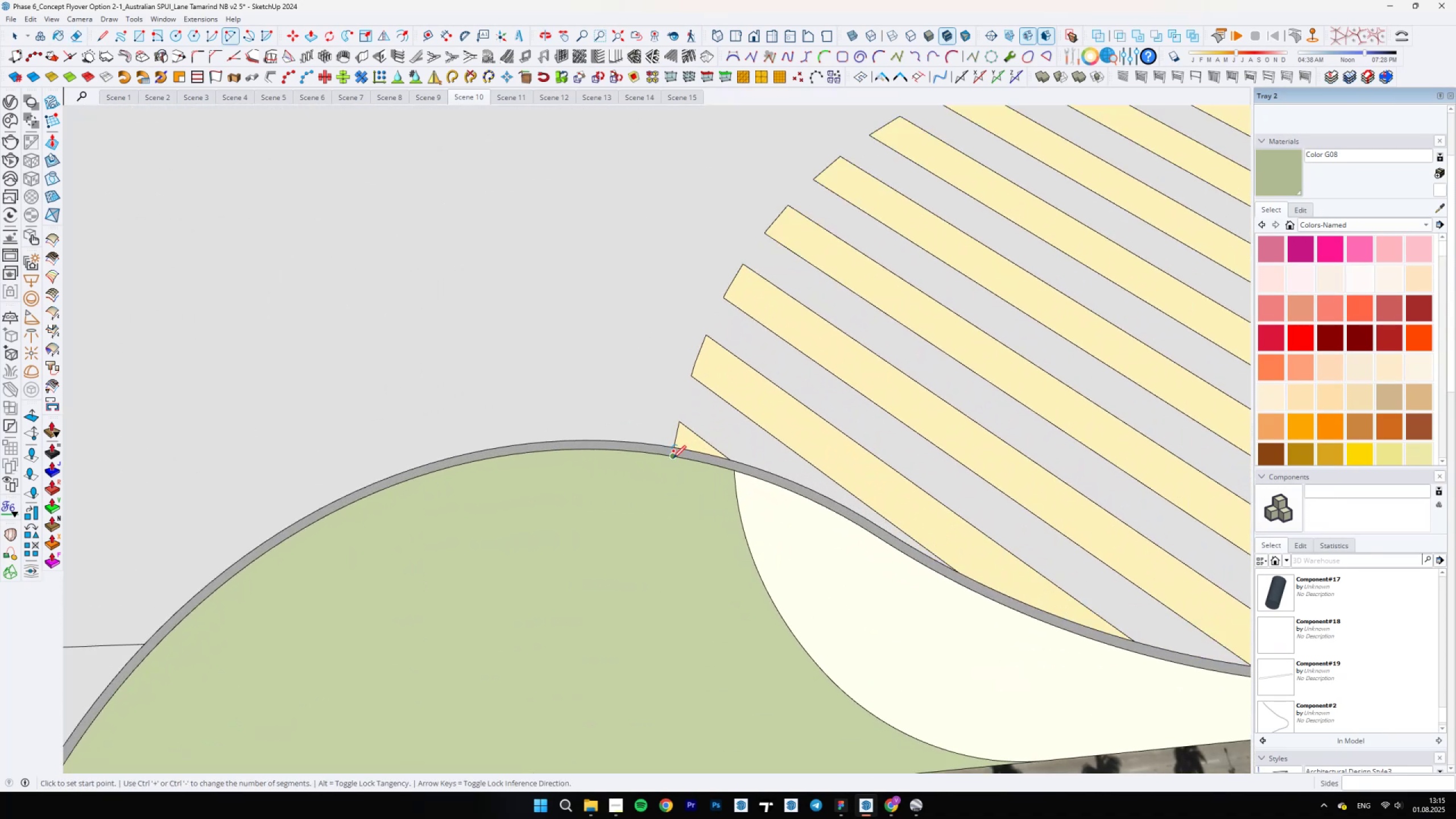 
key(A)
 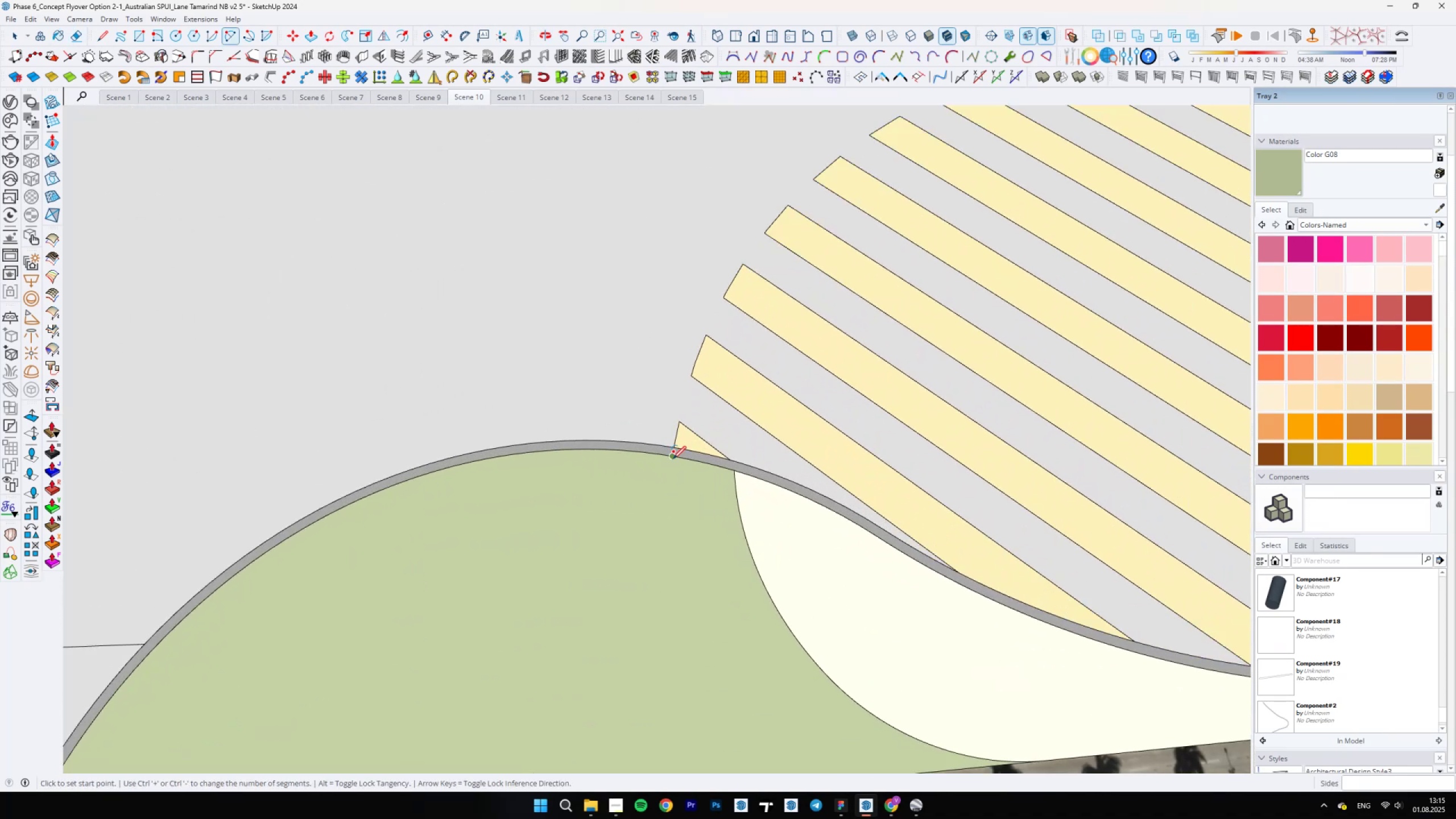 
scroll: coordinate [675, 454], scroll_direction: up, amount: 8.0
 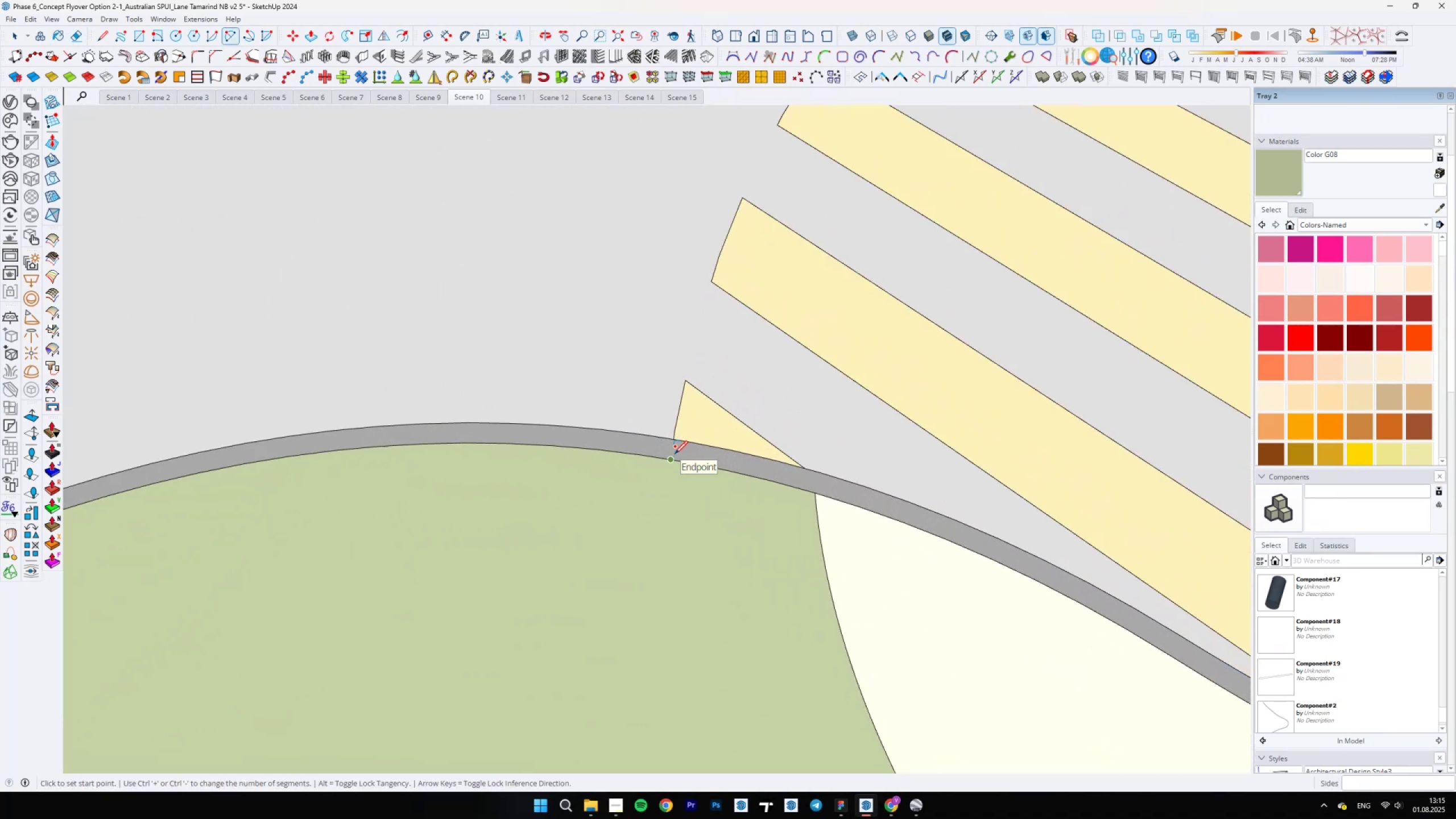 
key(Control+Z)
 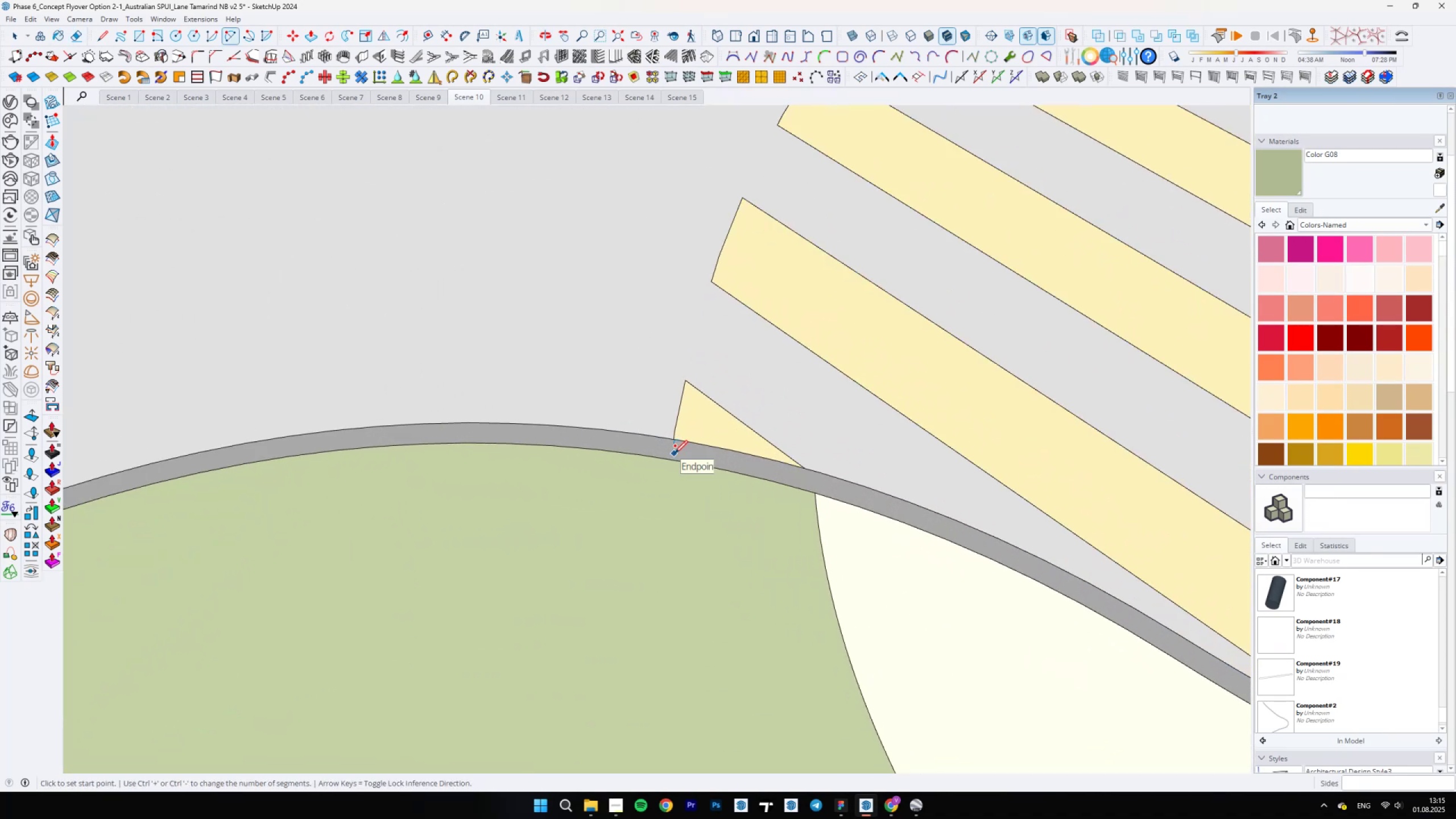 
scroll: coordinate [615, 539], scroll_direction: down, amount: 28.0
 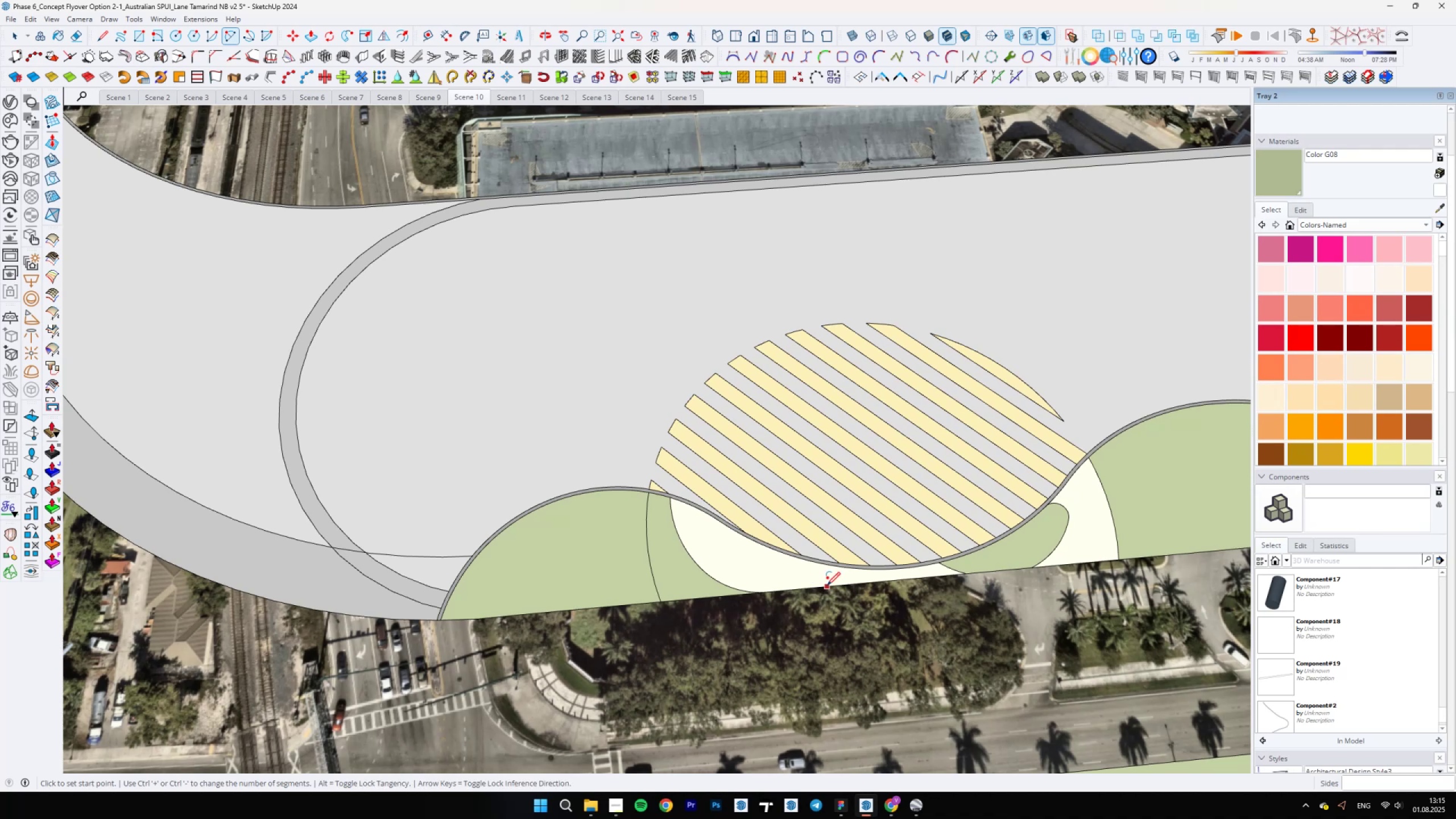 
type(ea)
 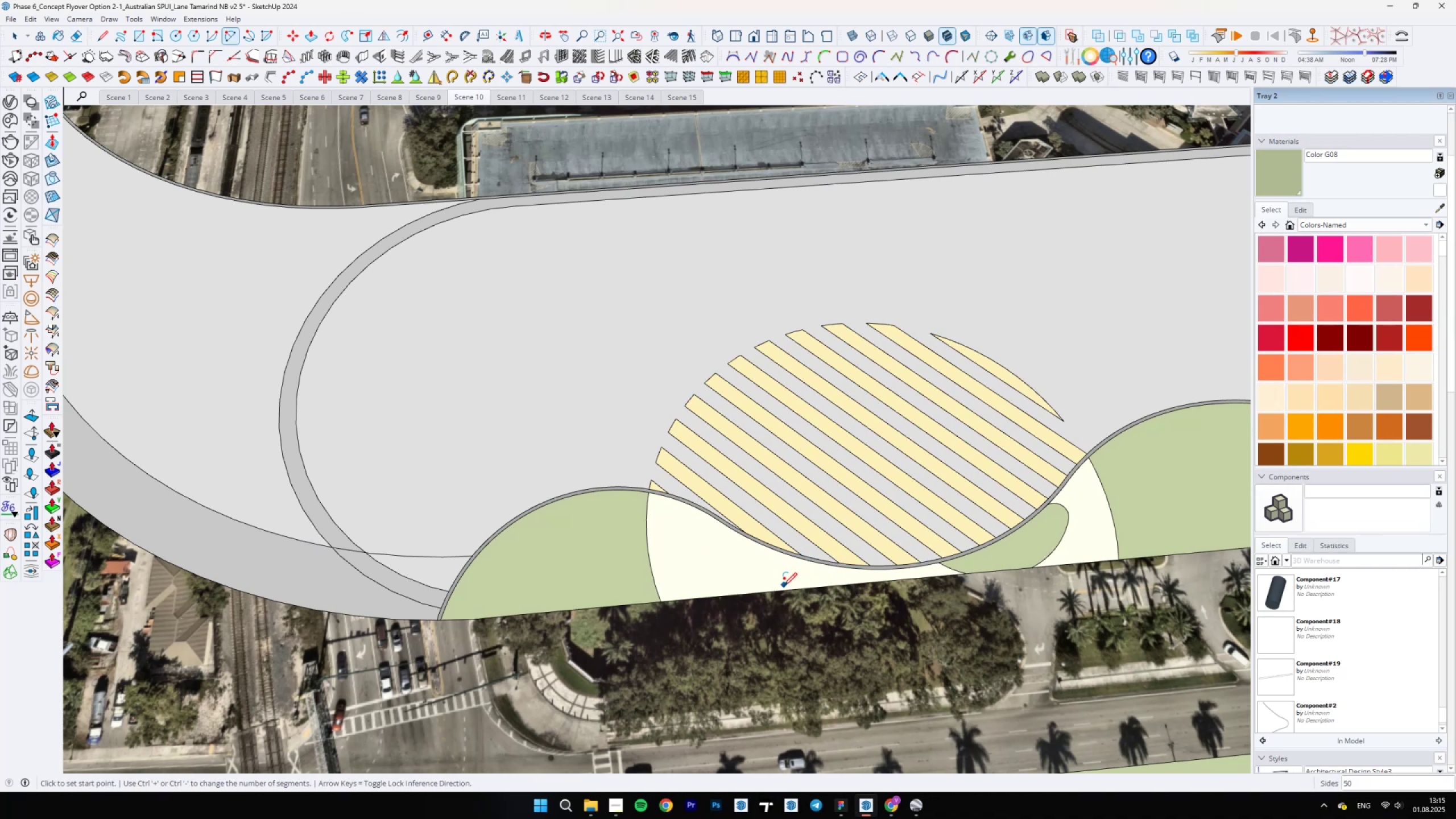 
left_click_drag(start_coordinate=[697, 566], to_coordinate=[693, 568])
 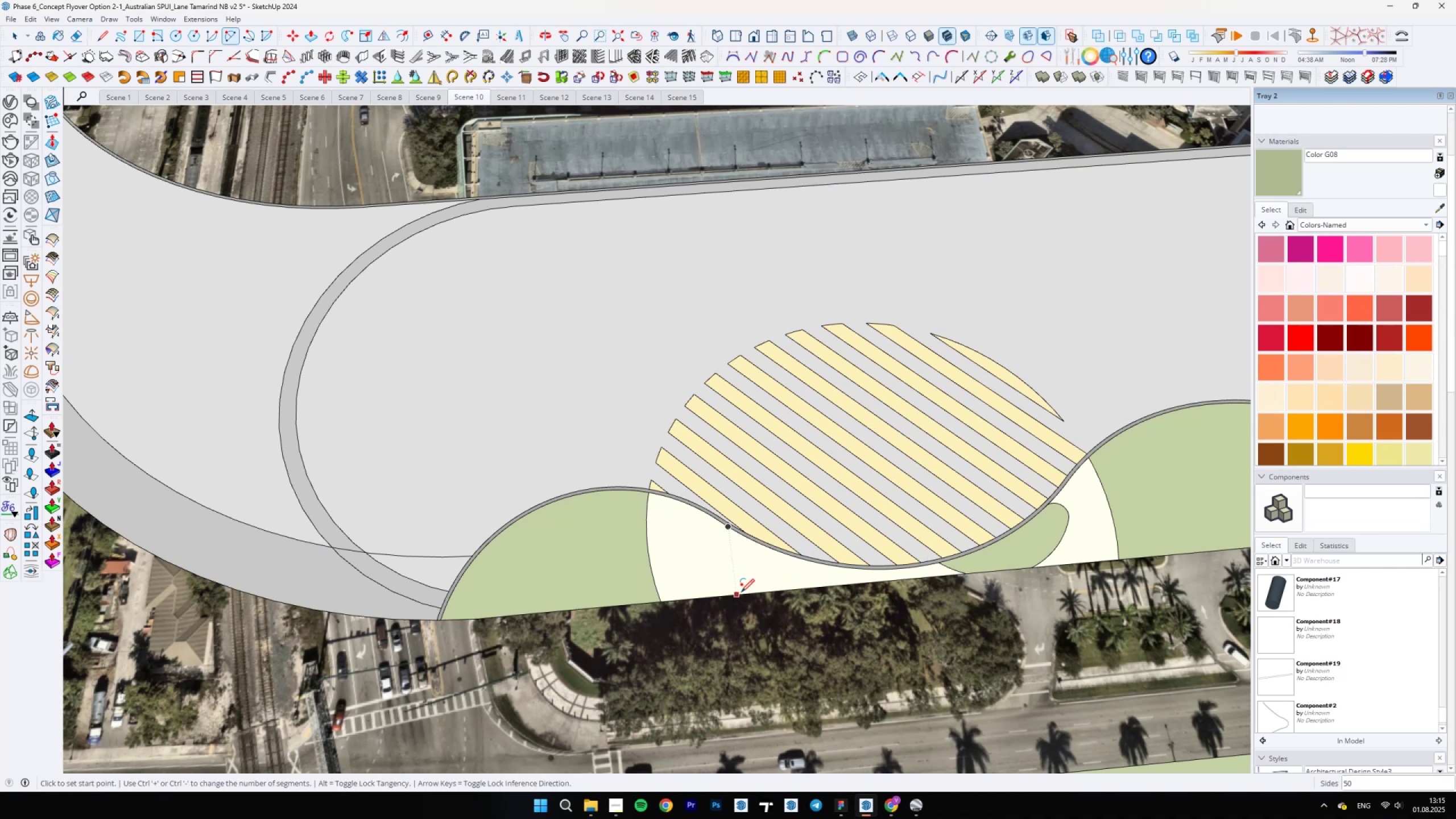 
hold_key(key=A, duration=1.5)
 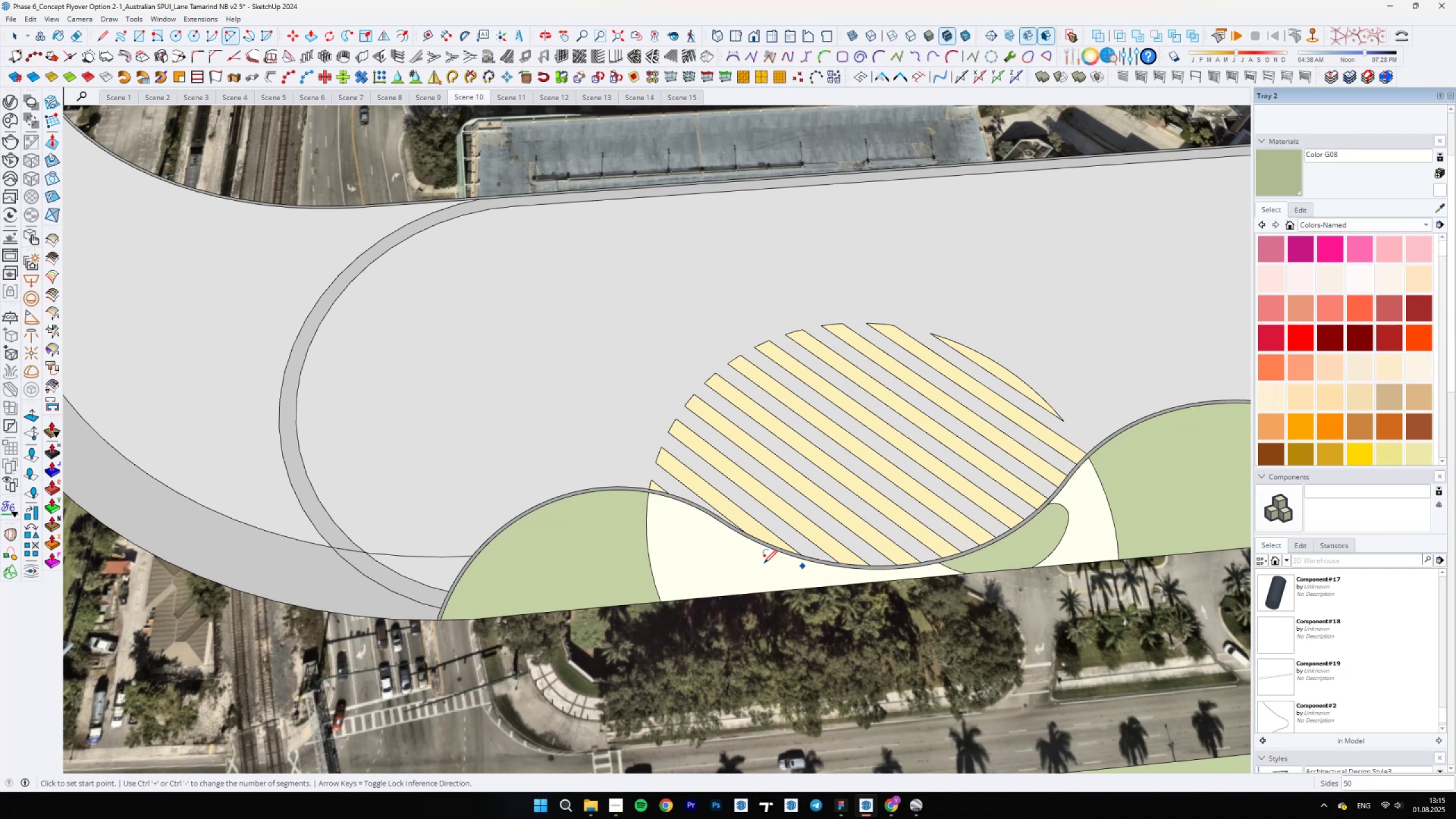 
hold_key(key=A, duration=1.51)
 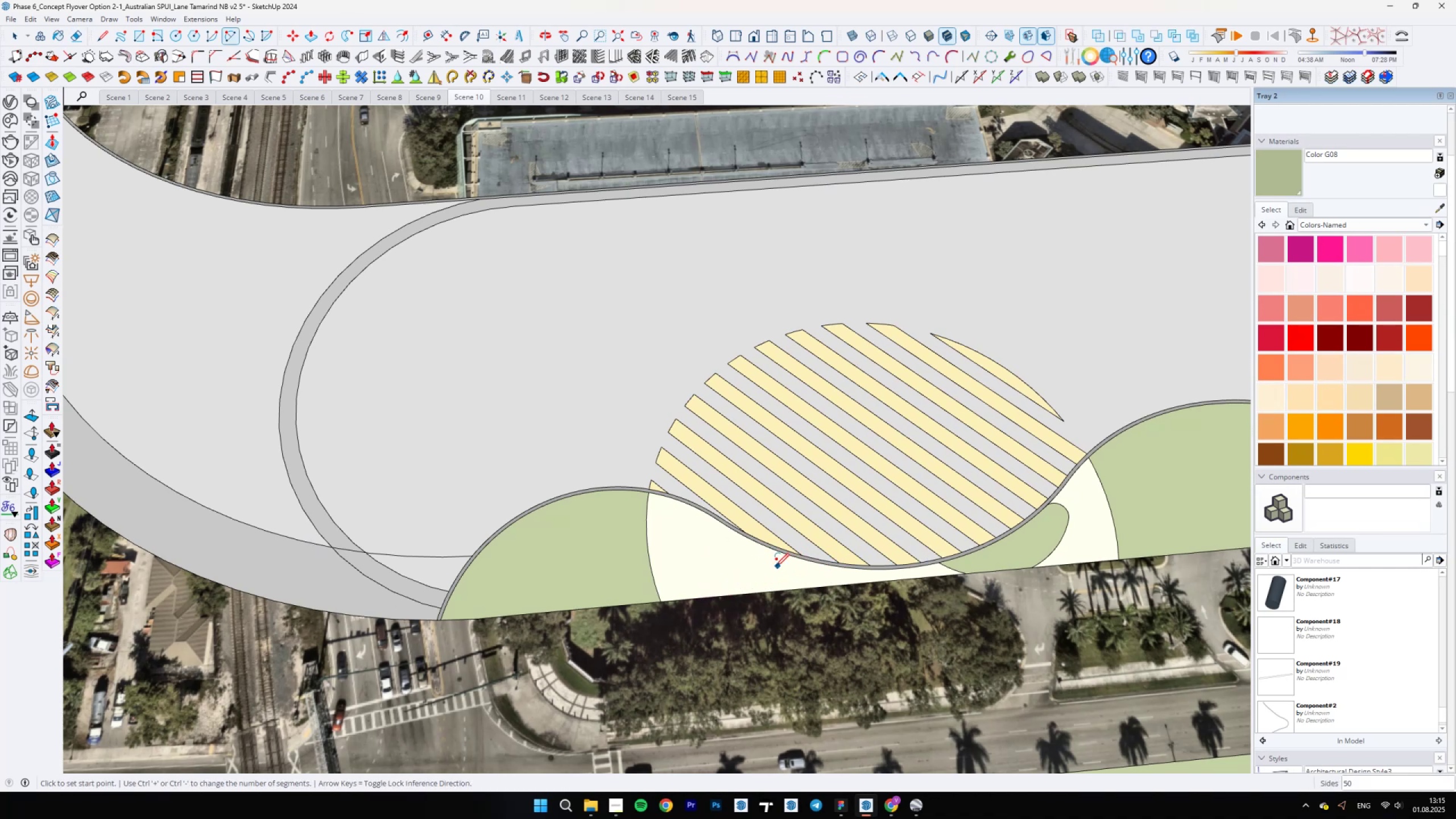 
left_click([729, 594])
 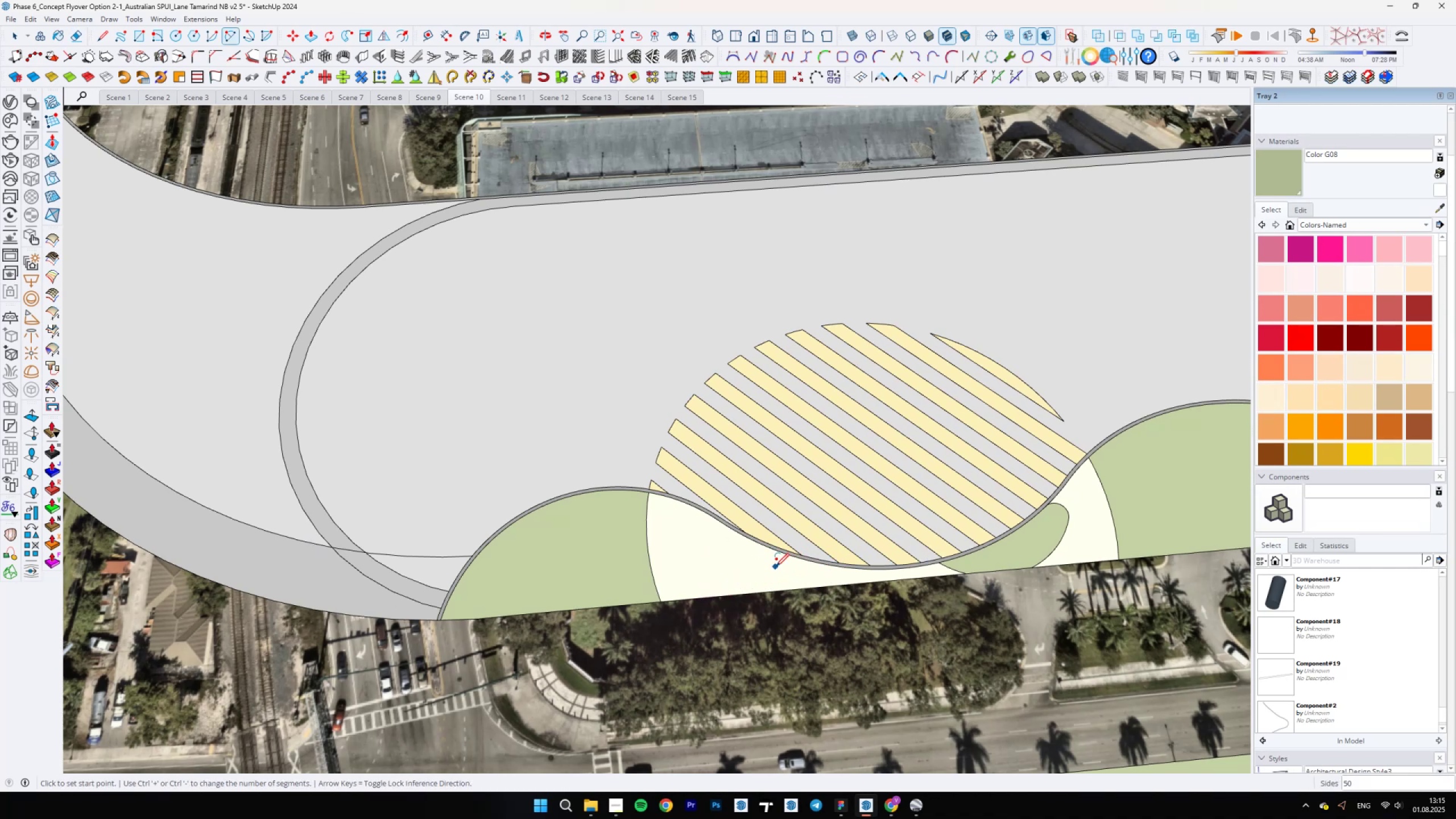 
key(A)
 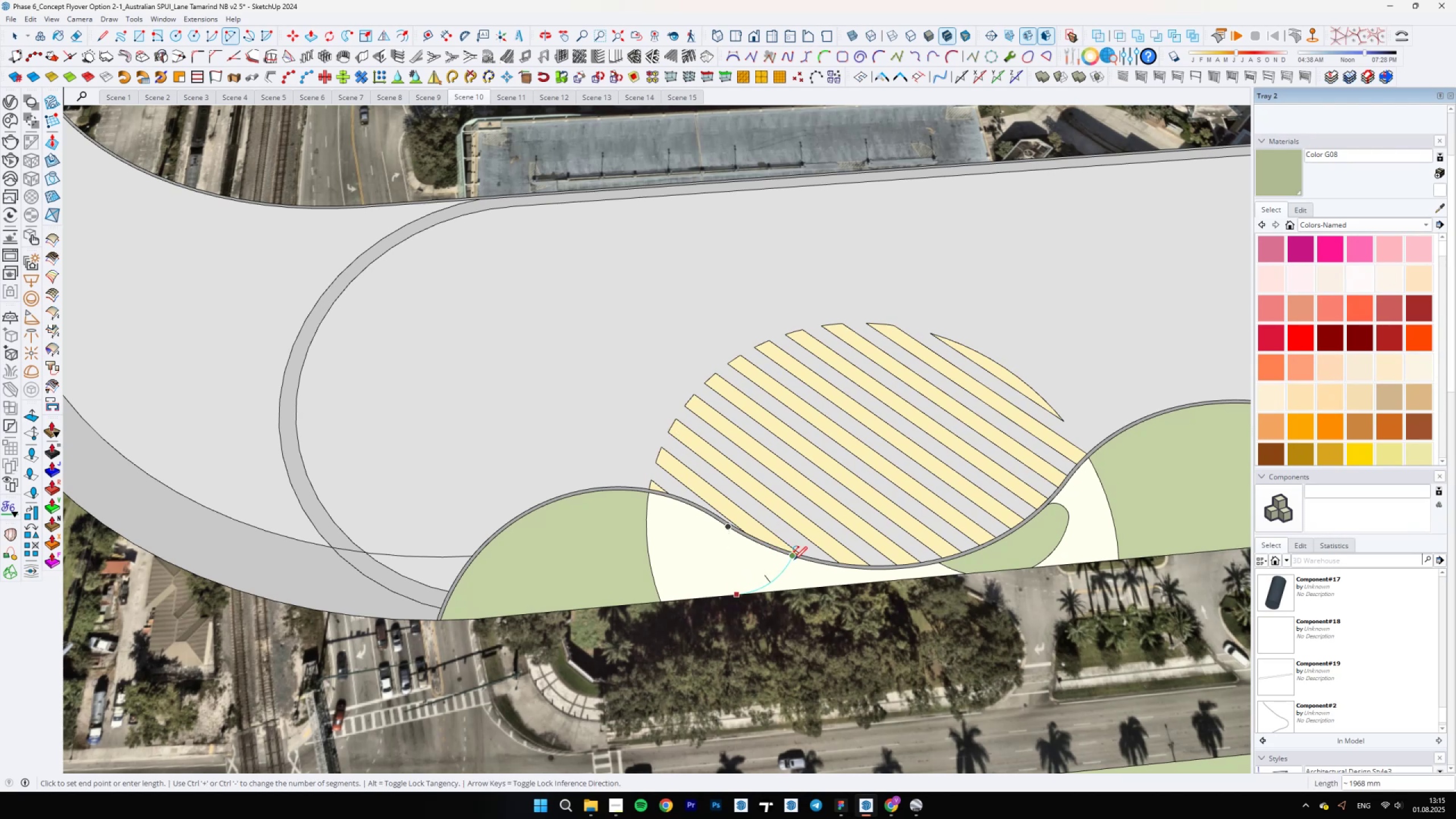 
left_click([801, 562])
 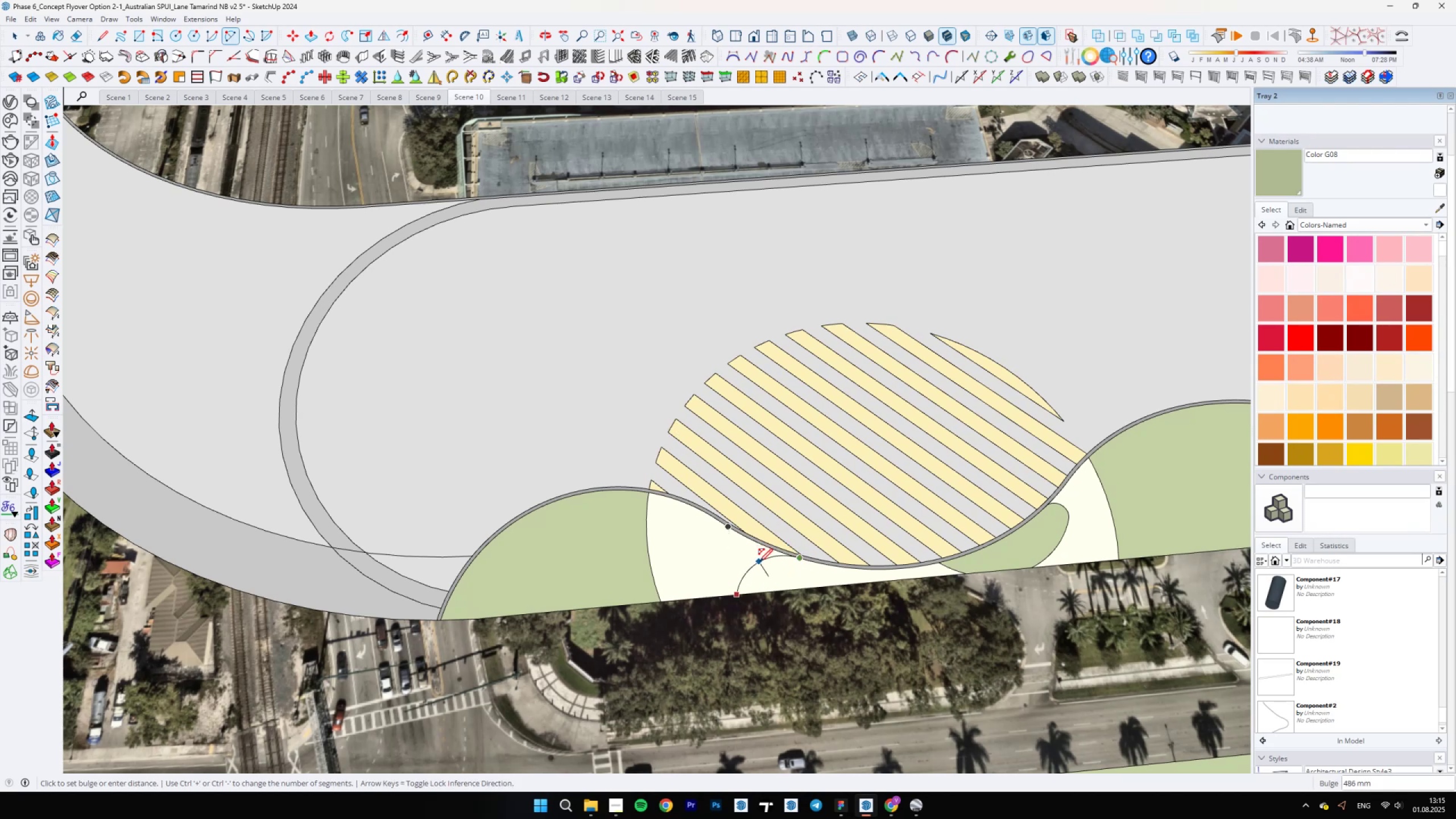 
scroll: coordinate [762, 563], scroll_direction: up, amount: 3.0
 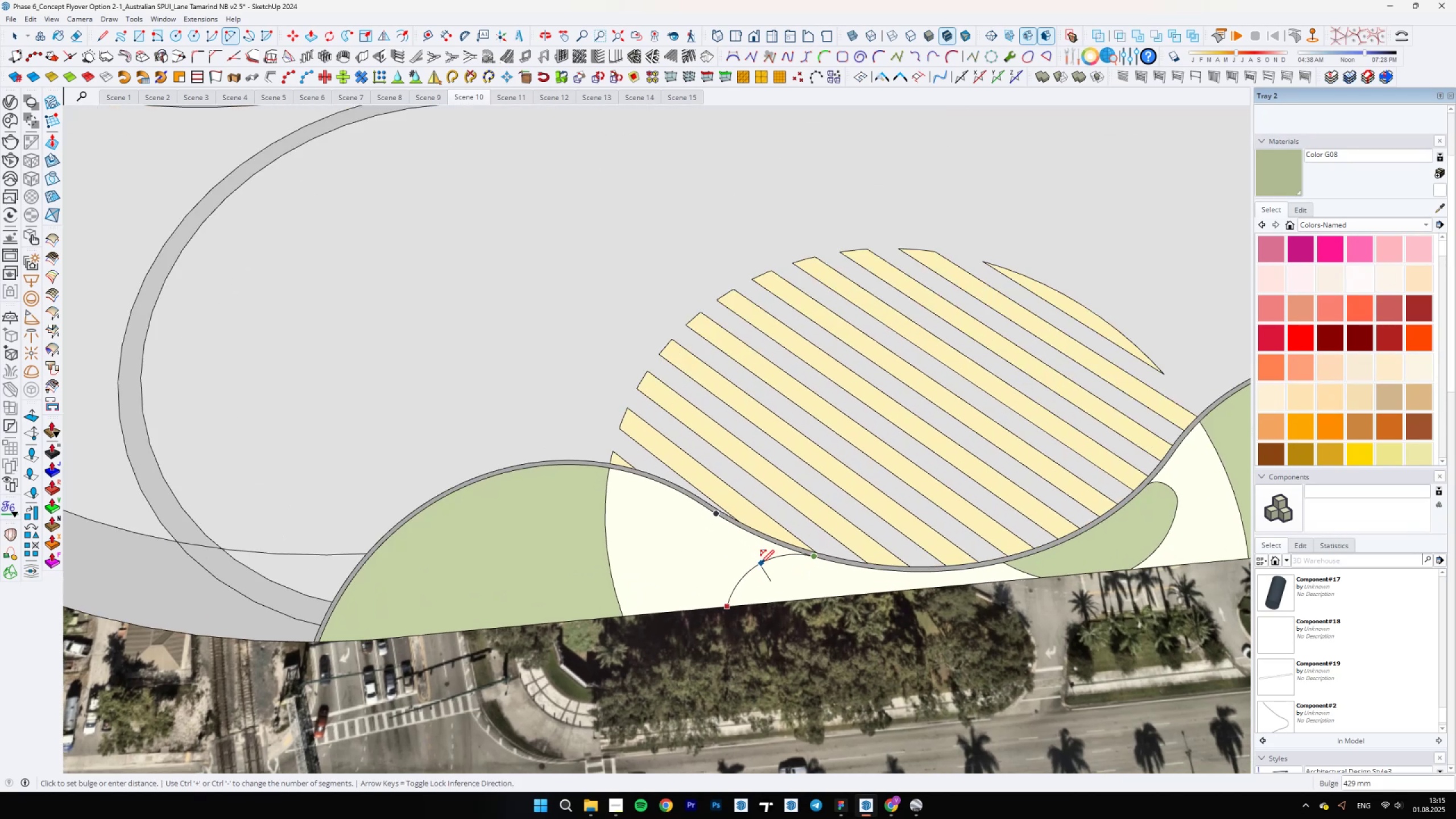 
left_click([761, 563])
 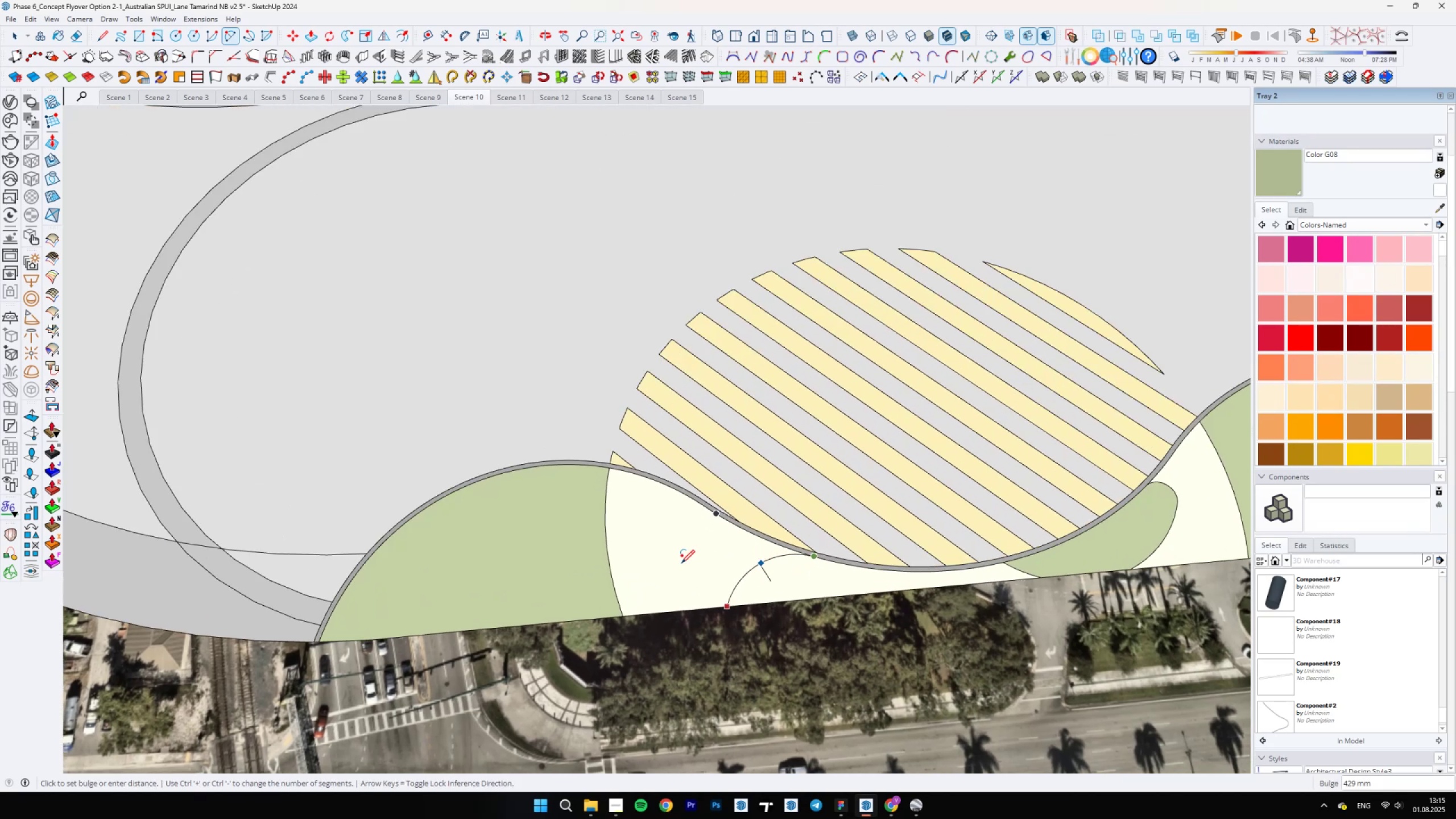 
scroll: coordinate [681, 566], scroll_direction: down, amount: 3.0
 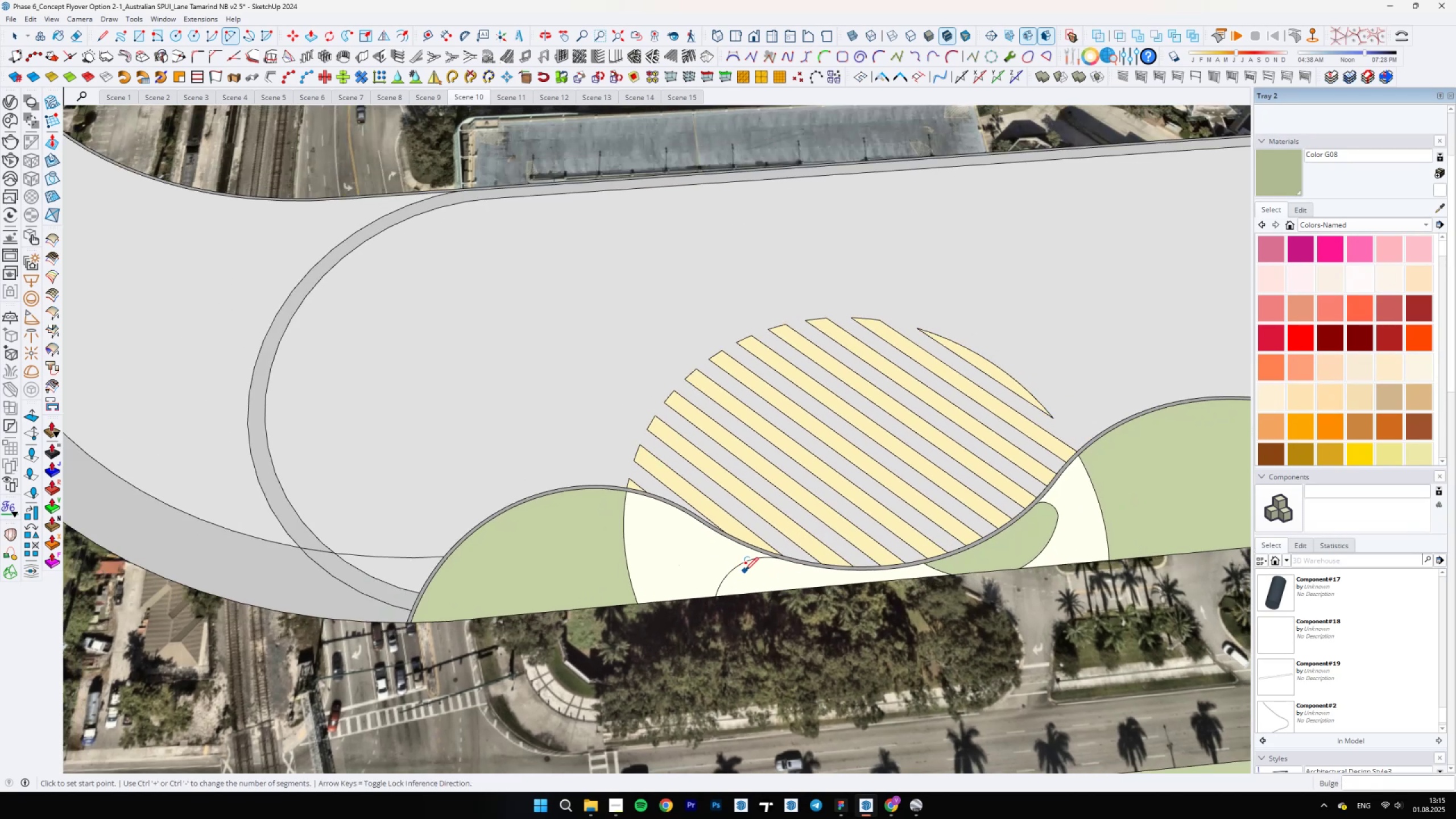 
key(B)
 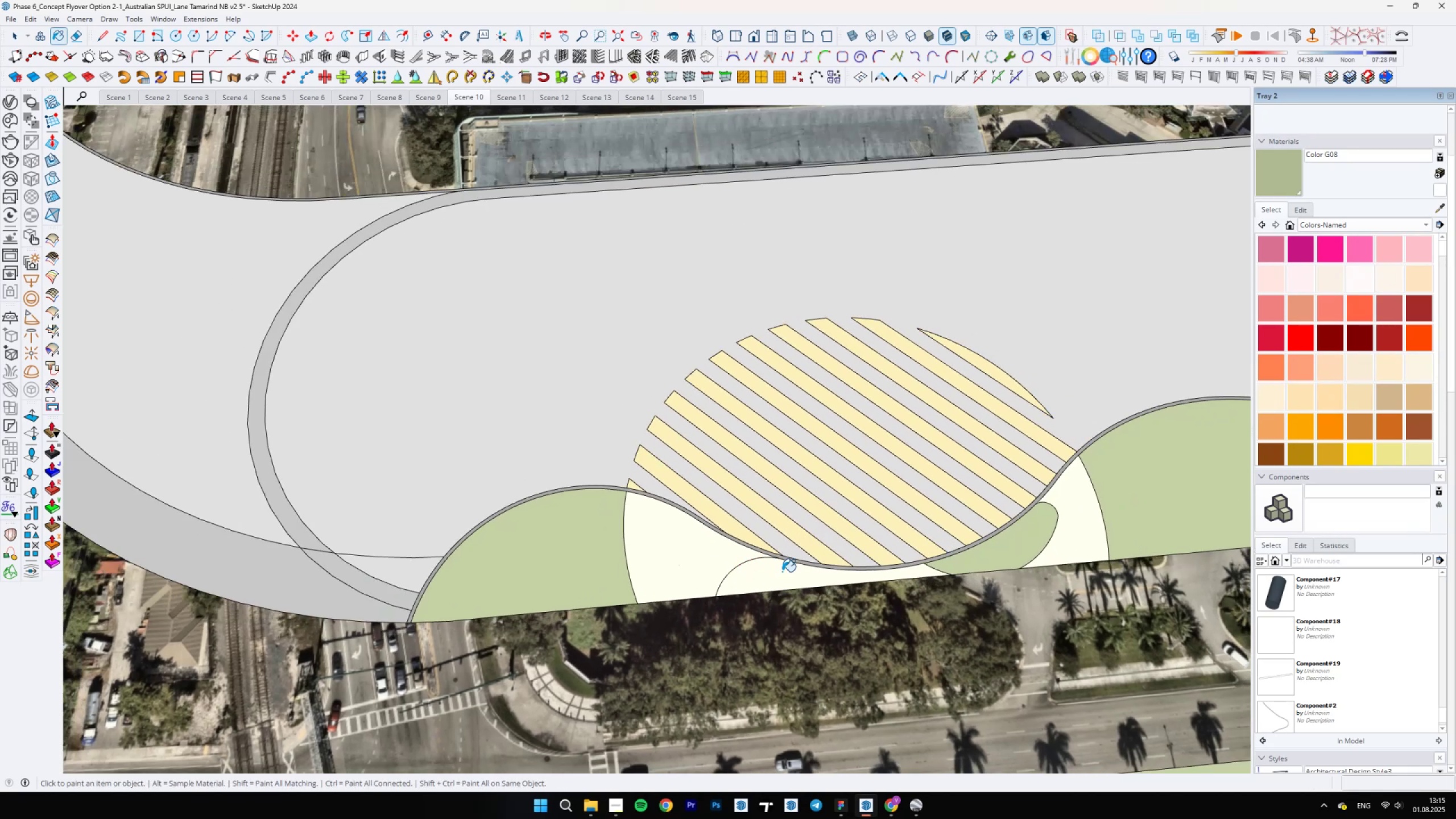 
hold_key(key=AltLeft, duration=0.76)
left_click([609, 577])
 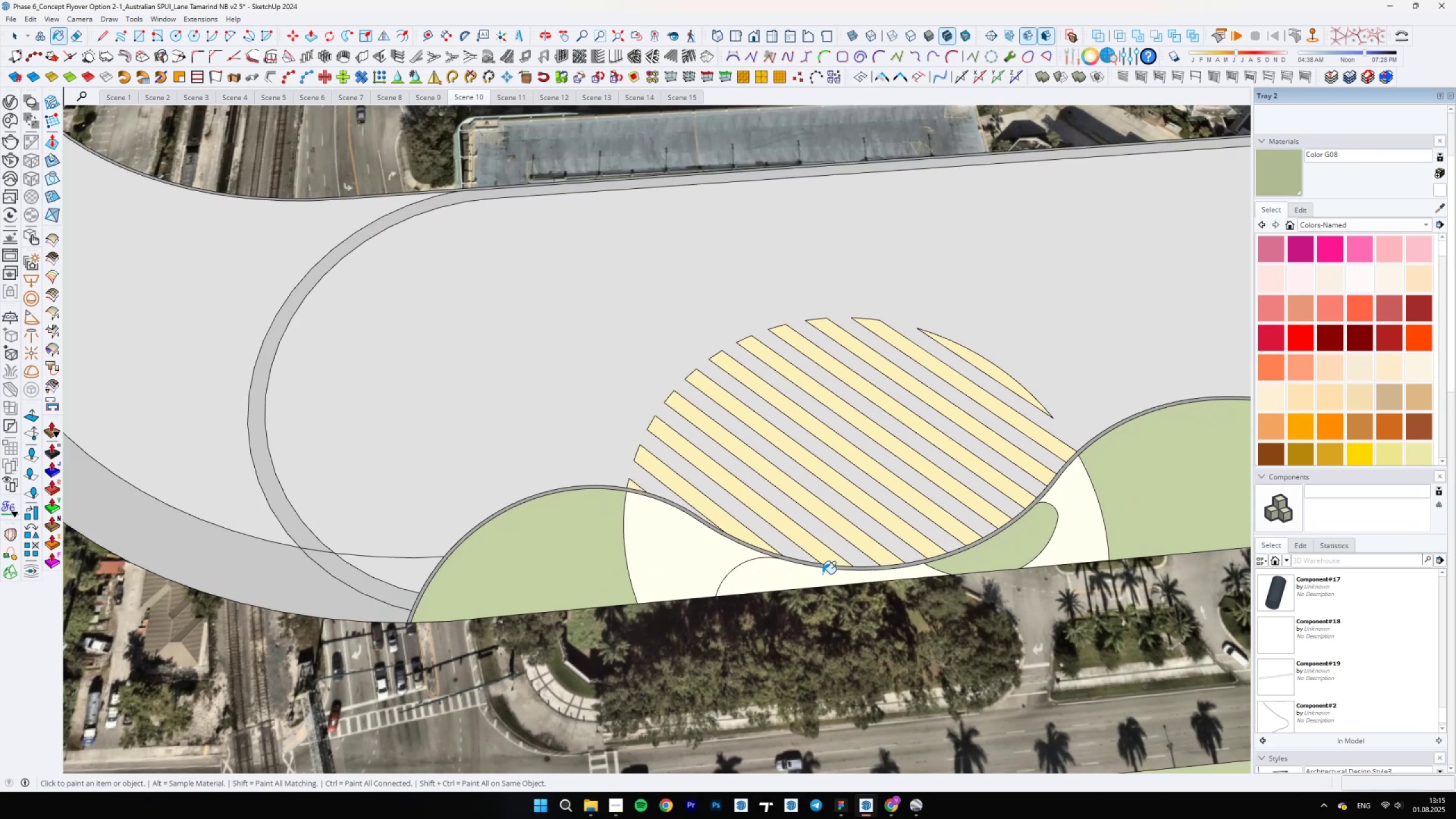 
key(Alt+AltLeft)
 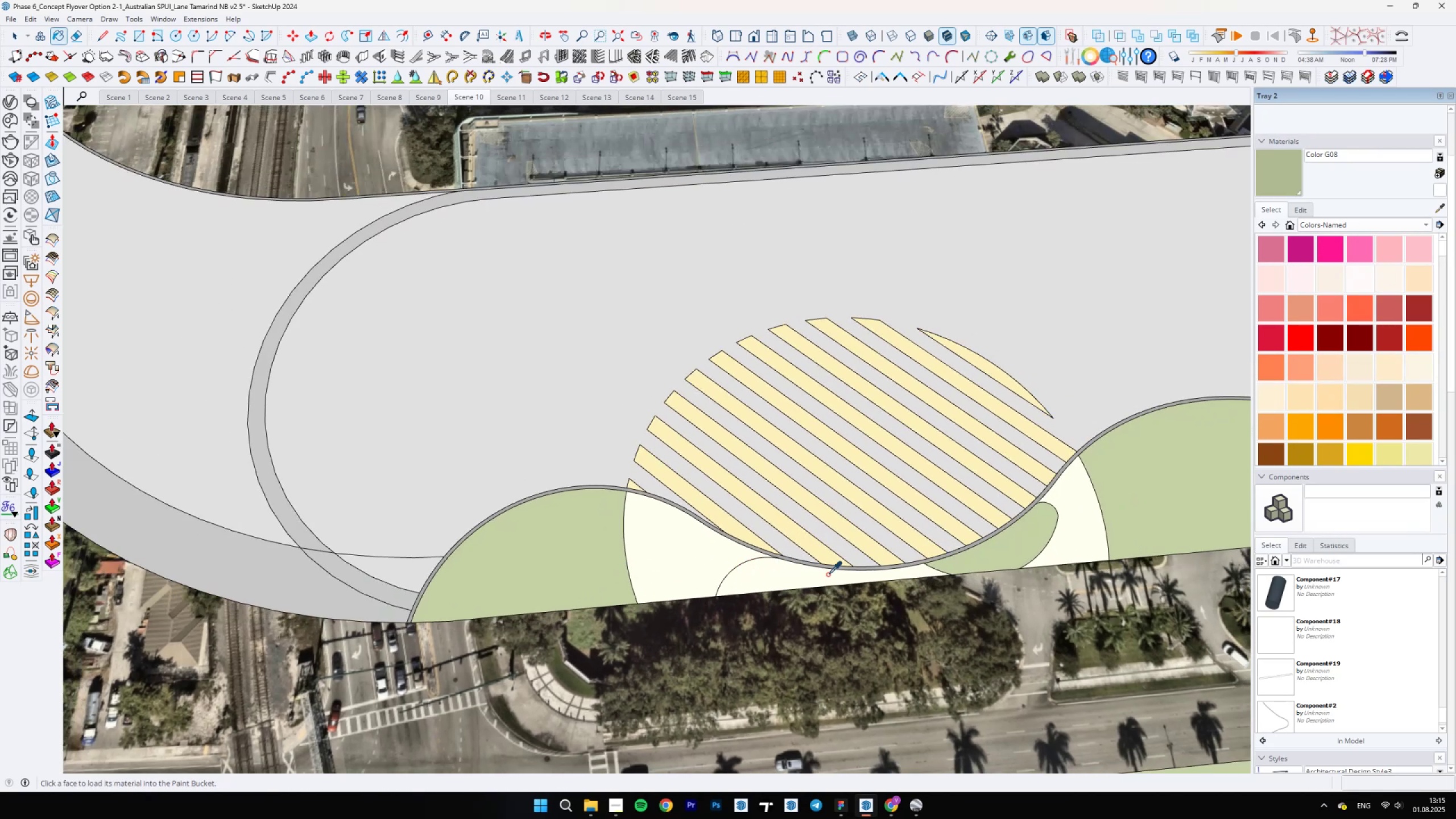 
key(Alt+AltLeft)
 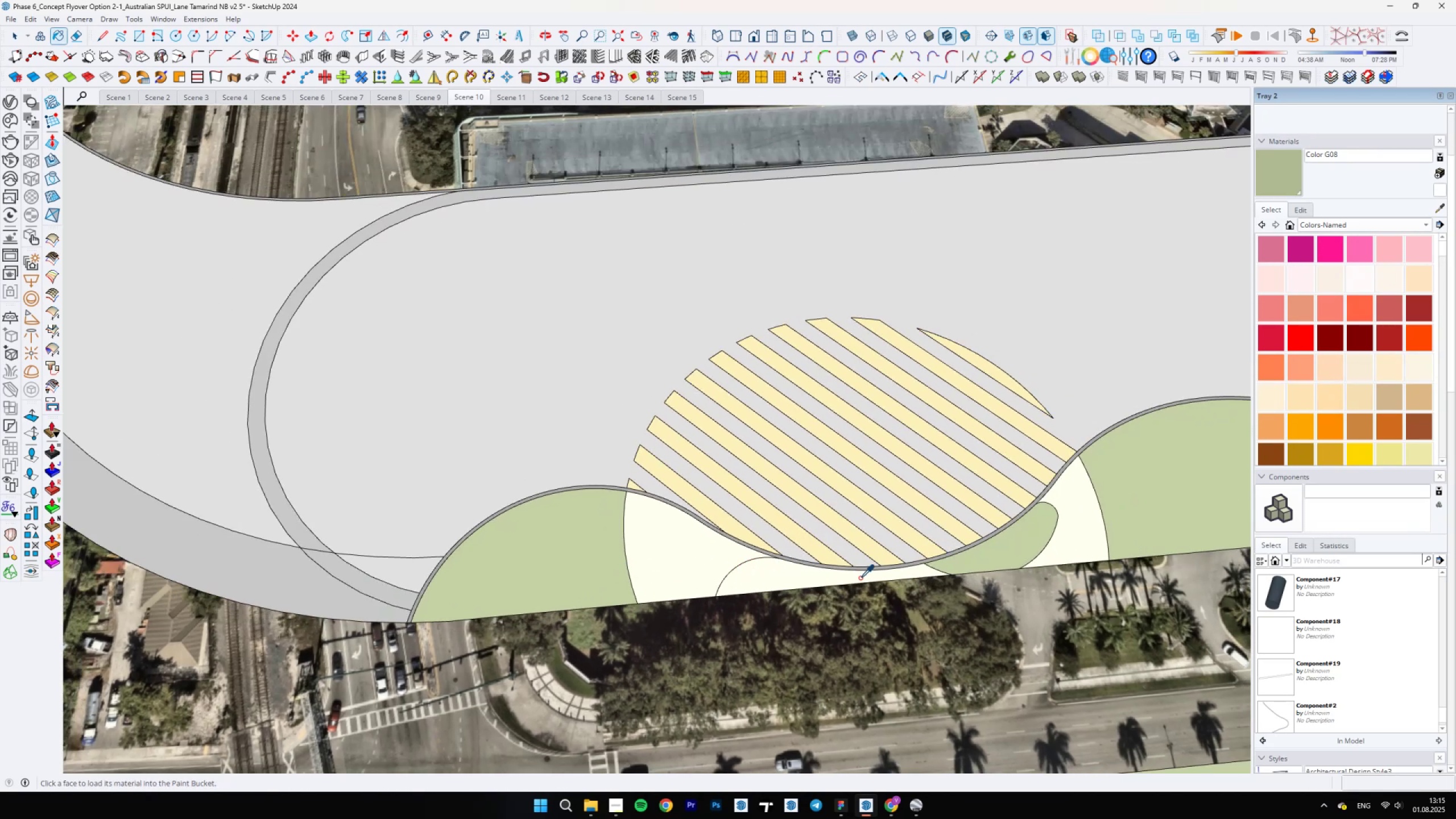 
key(Alt+Space)
 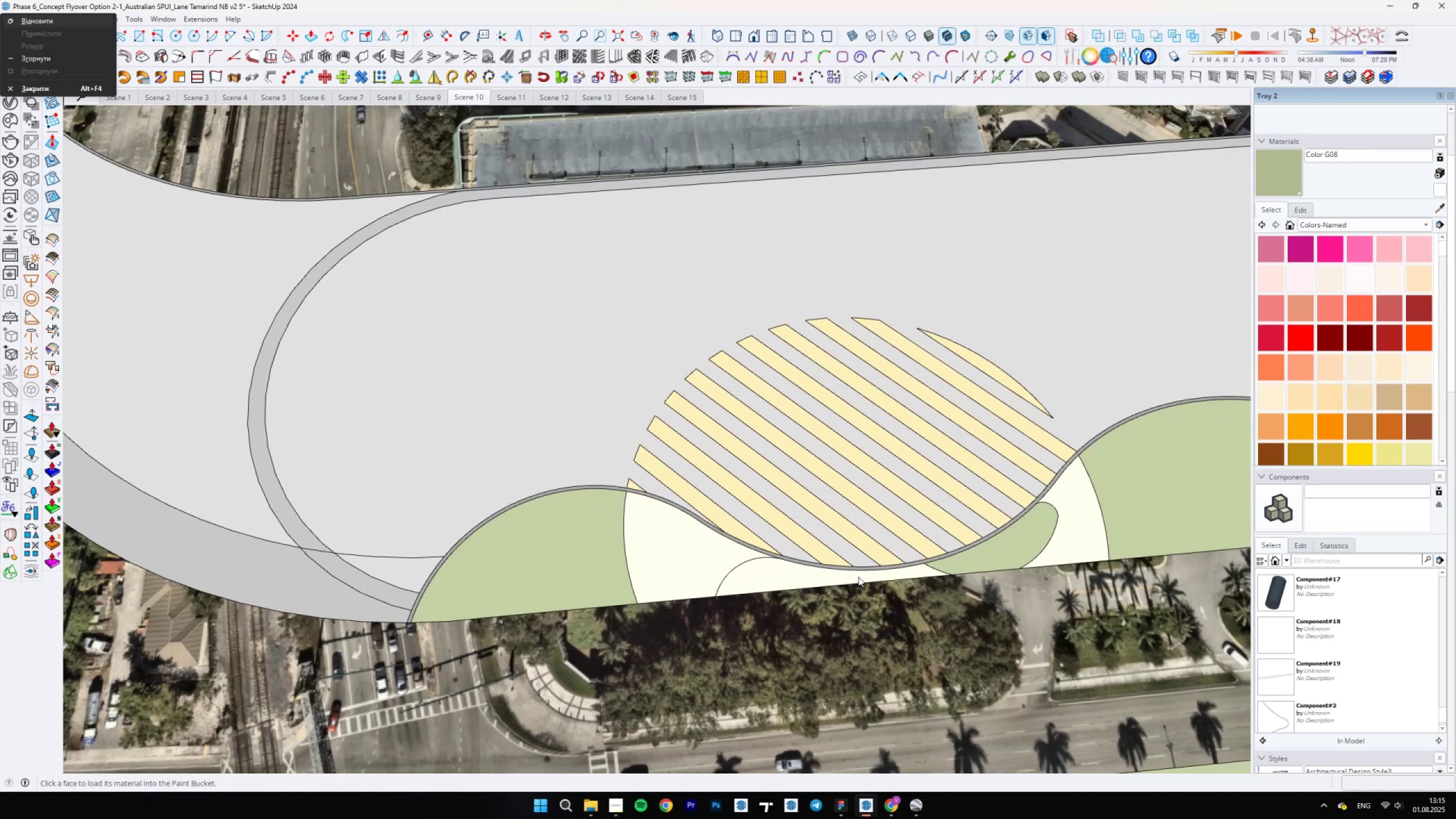 
hold_key(key=ShiftLeft, duration=0.46)
 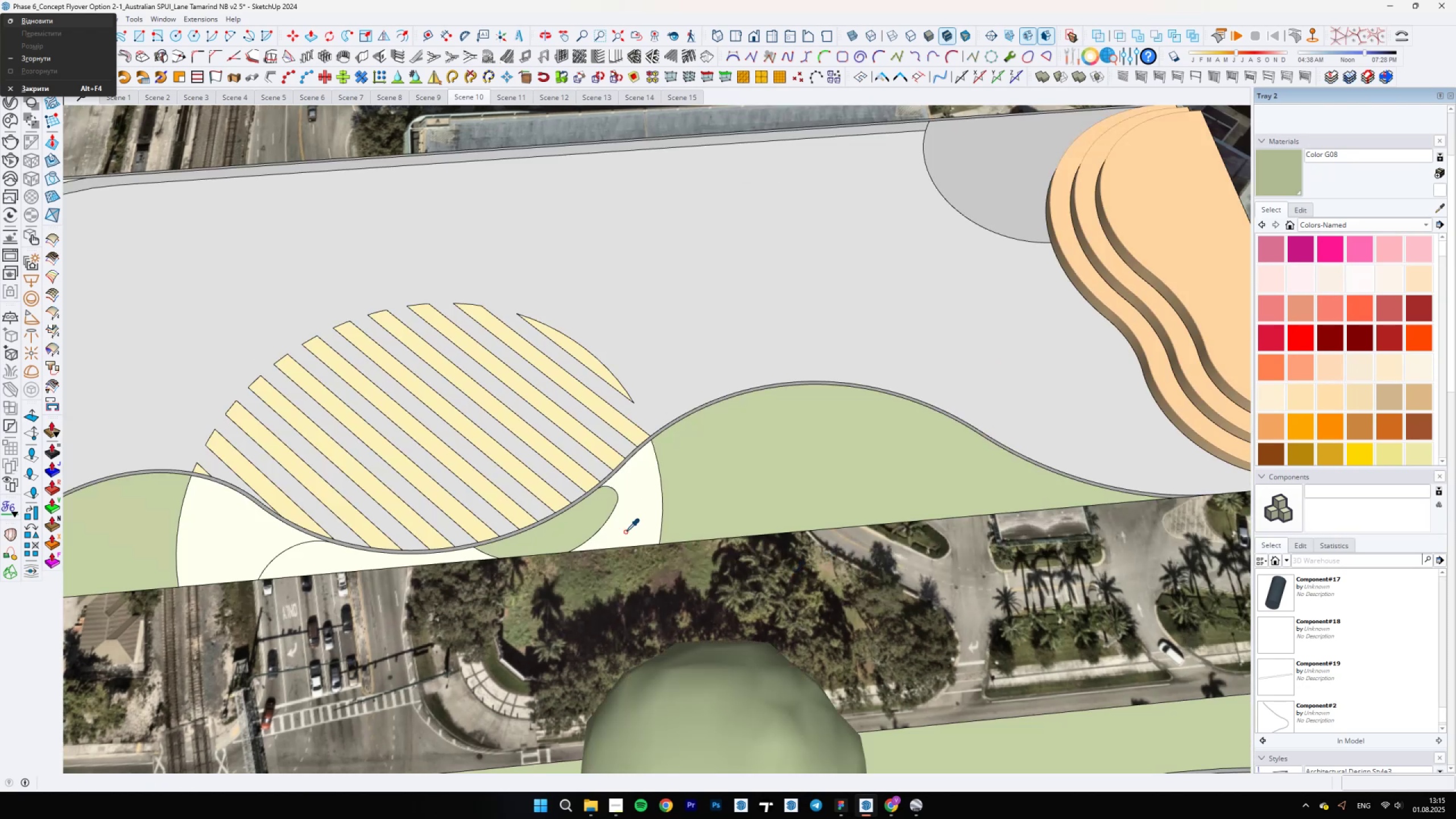 
hold_key(key=ShiftLeft, duration=0.54)
 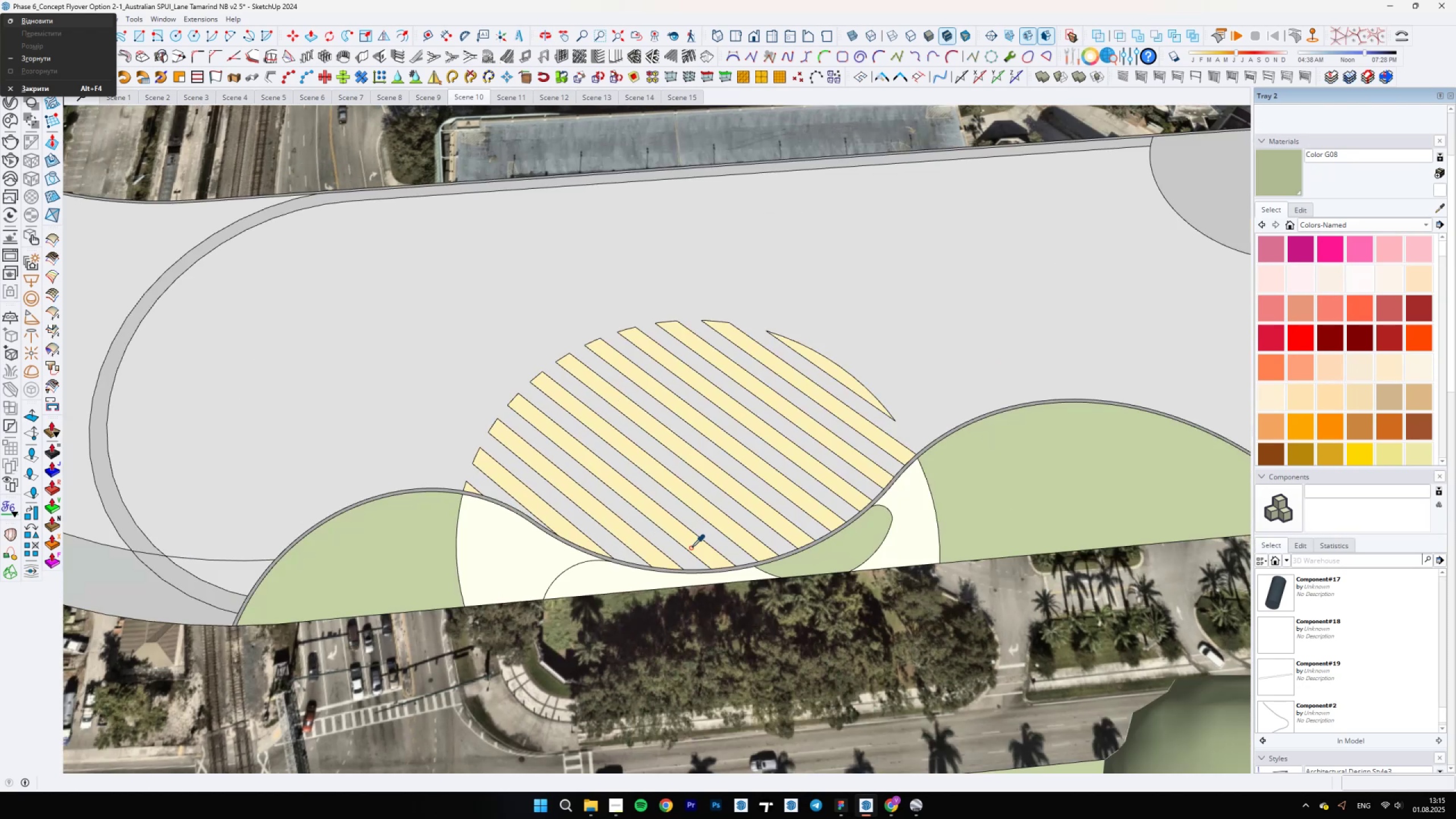 
key(A)
 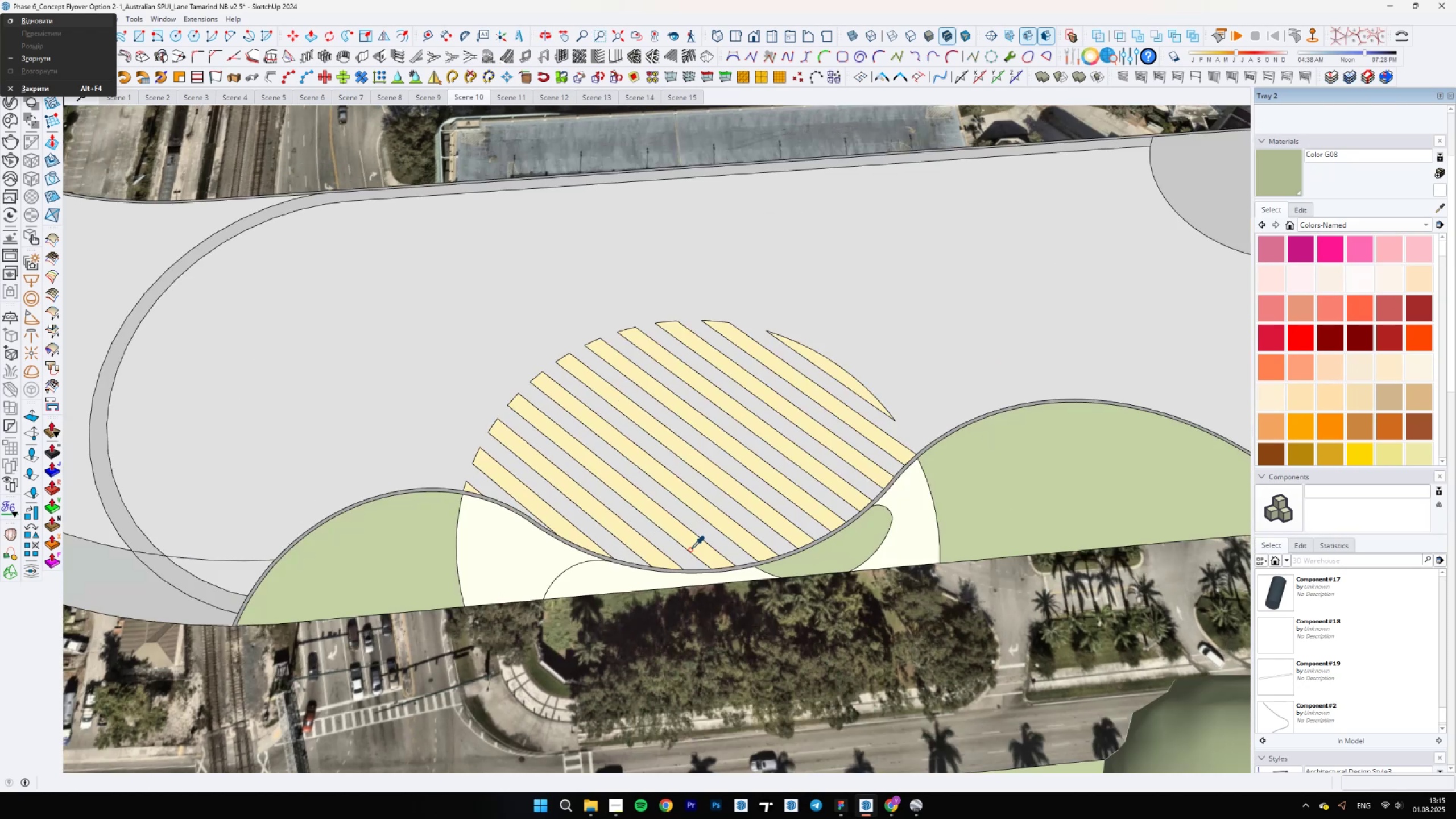 
scroll: coordinate [688, 570], scroll_direction: up, amount: 4.0
 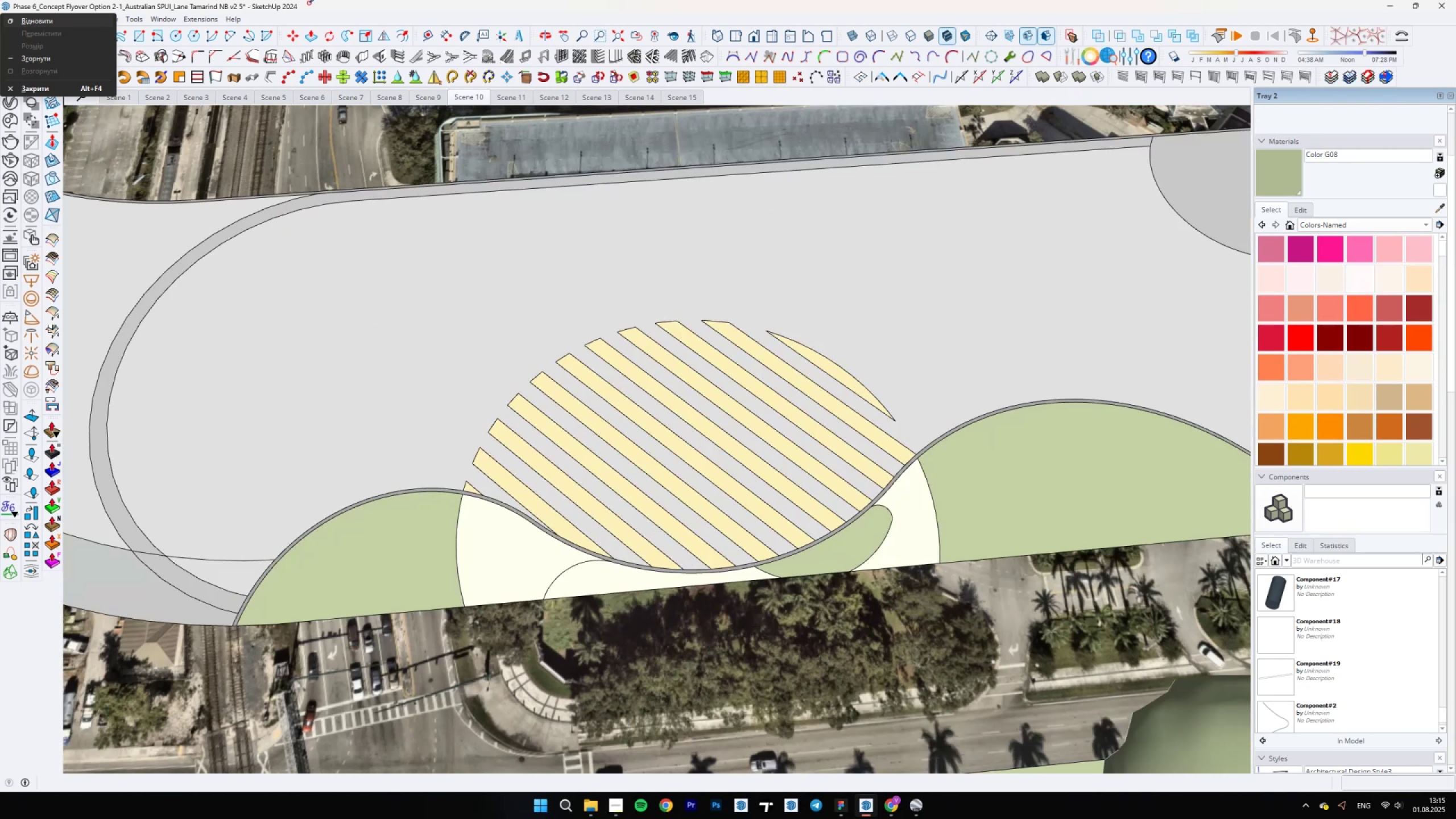 
left_click([330, 11])
 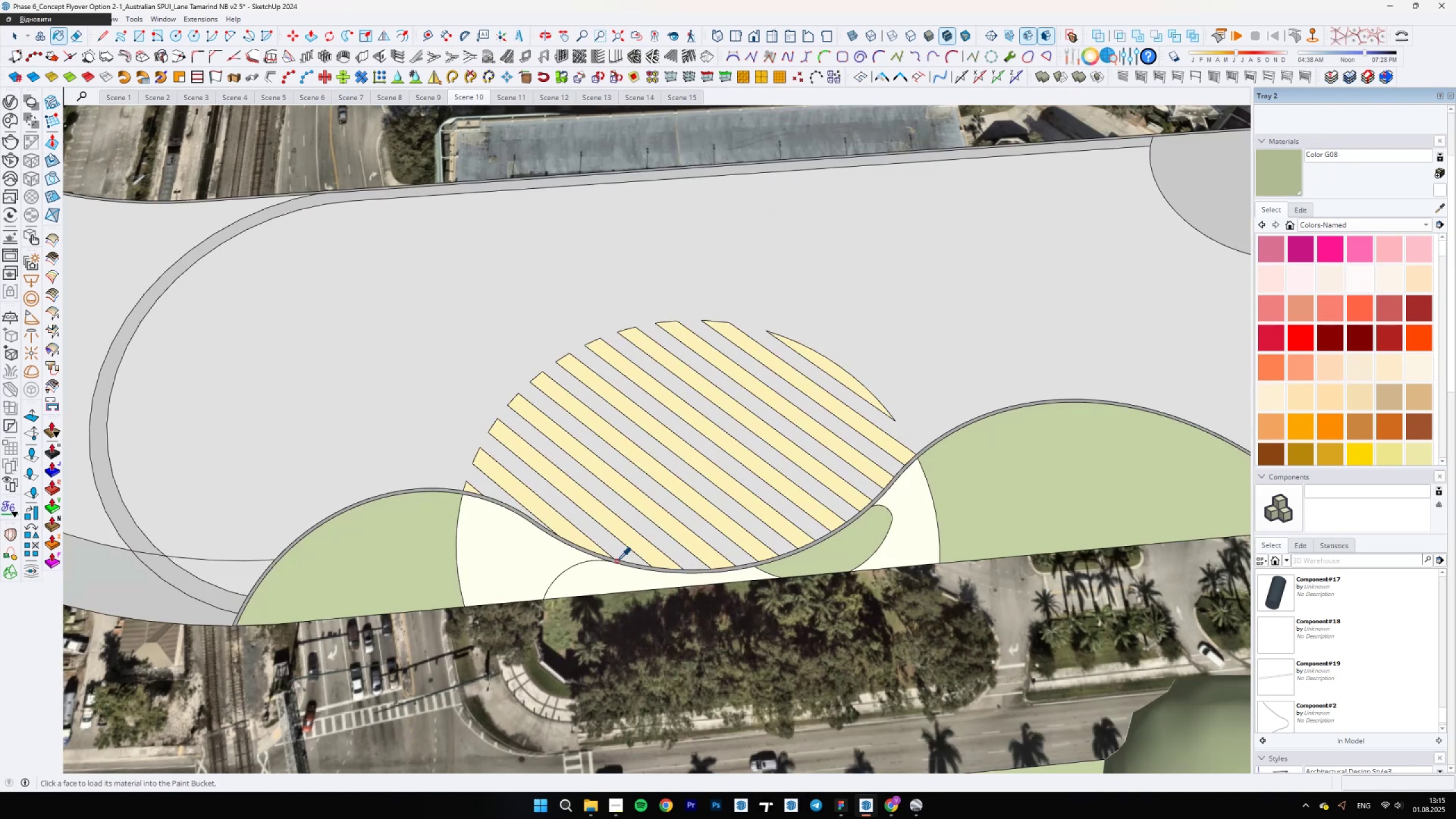 
hold_key(key=ShiftLeft, duration=0.47)
 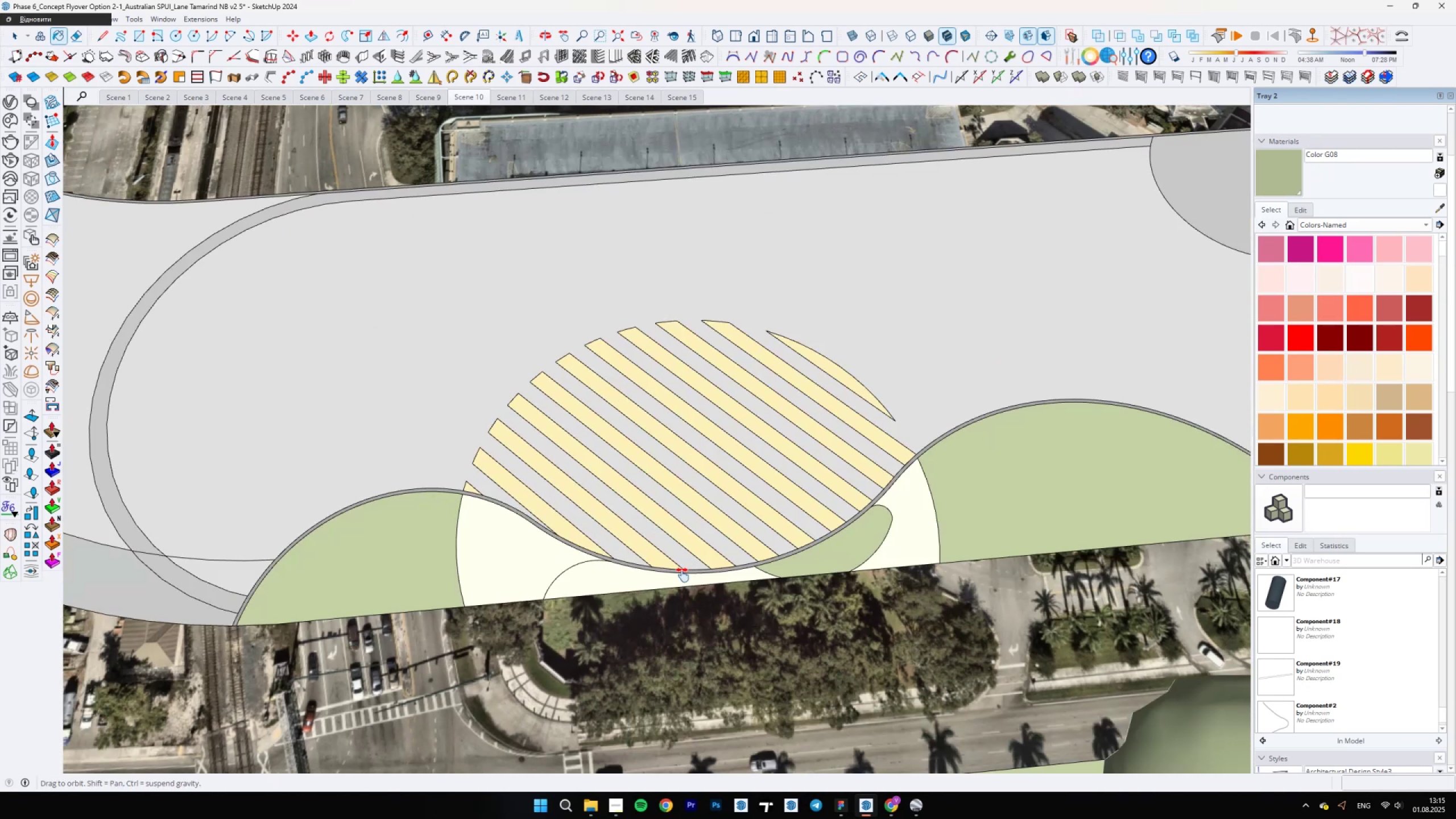 
key(Space)
 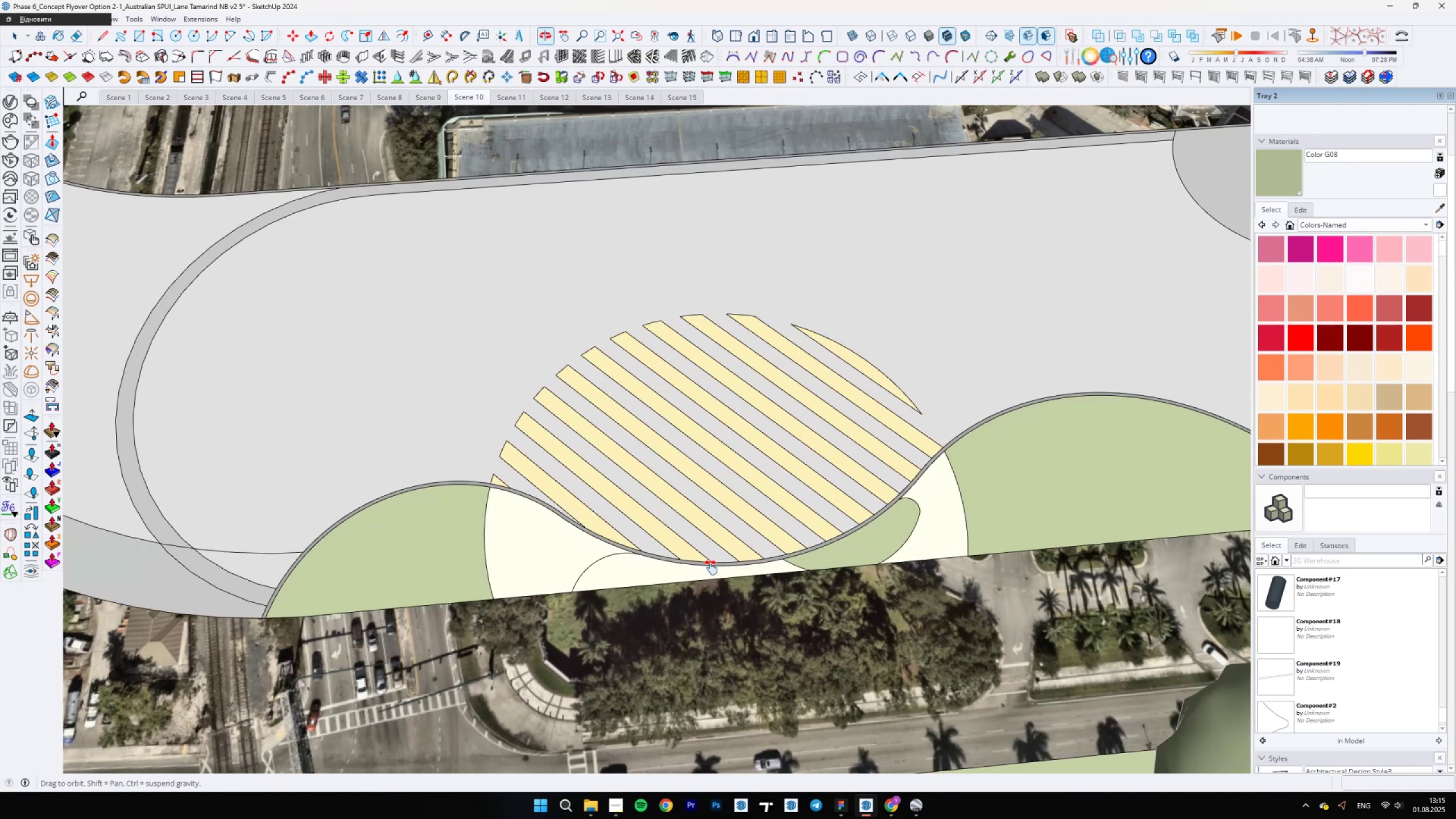 
scroll: coordinate [711, 568], scroll_direction: up, amount: 4.0
 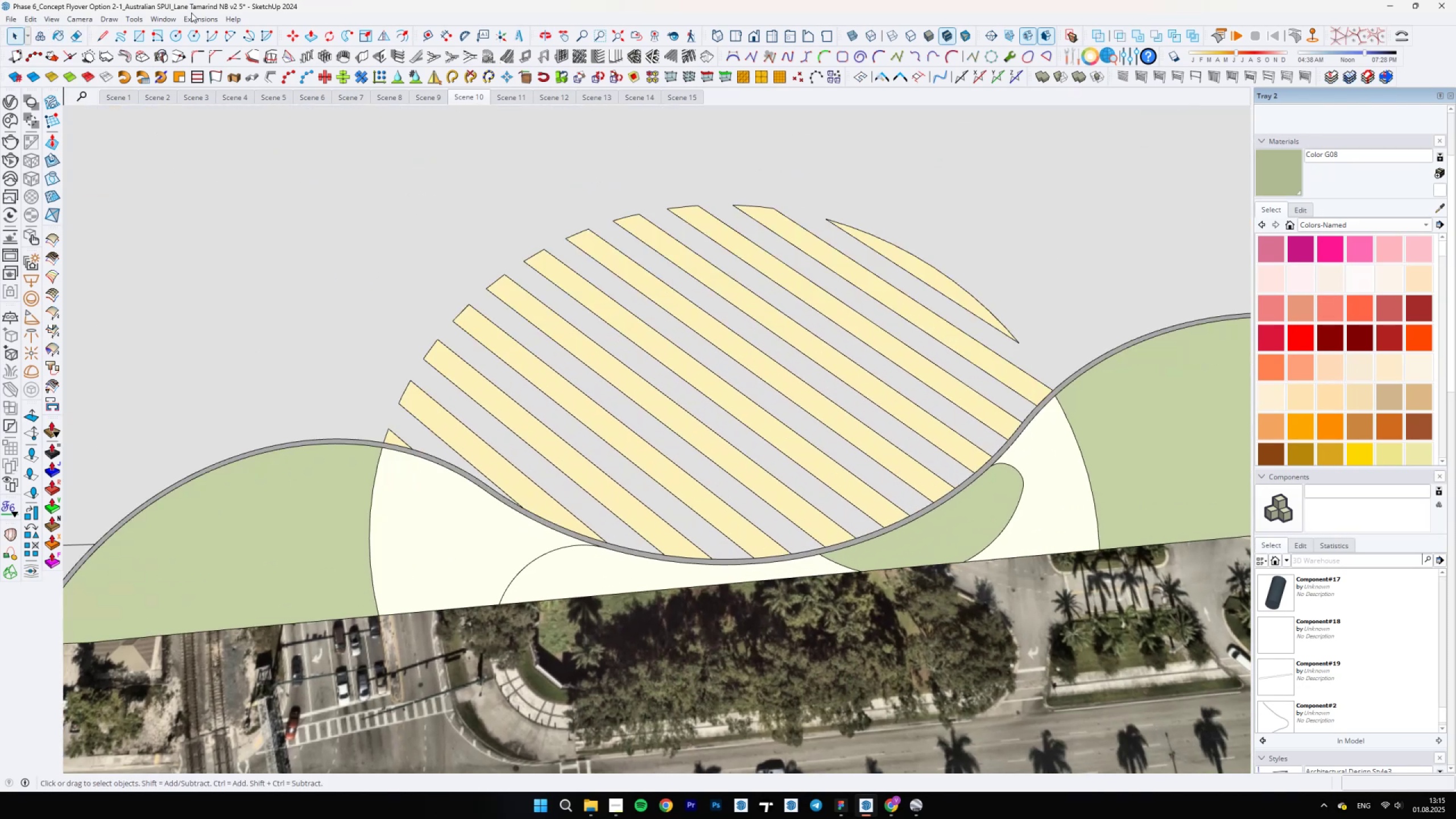 
key(A)
 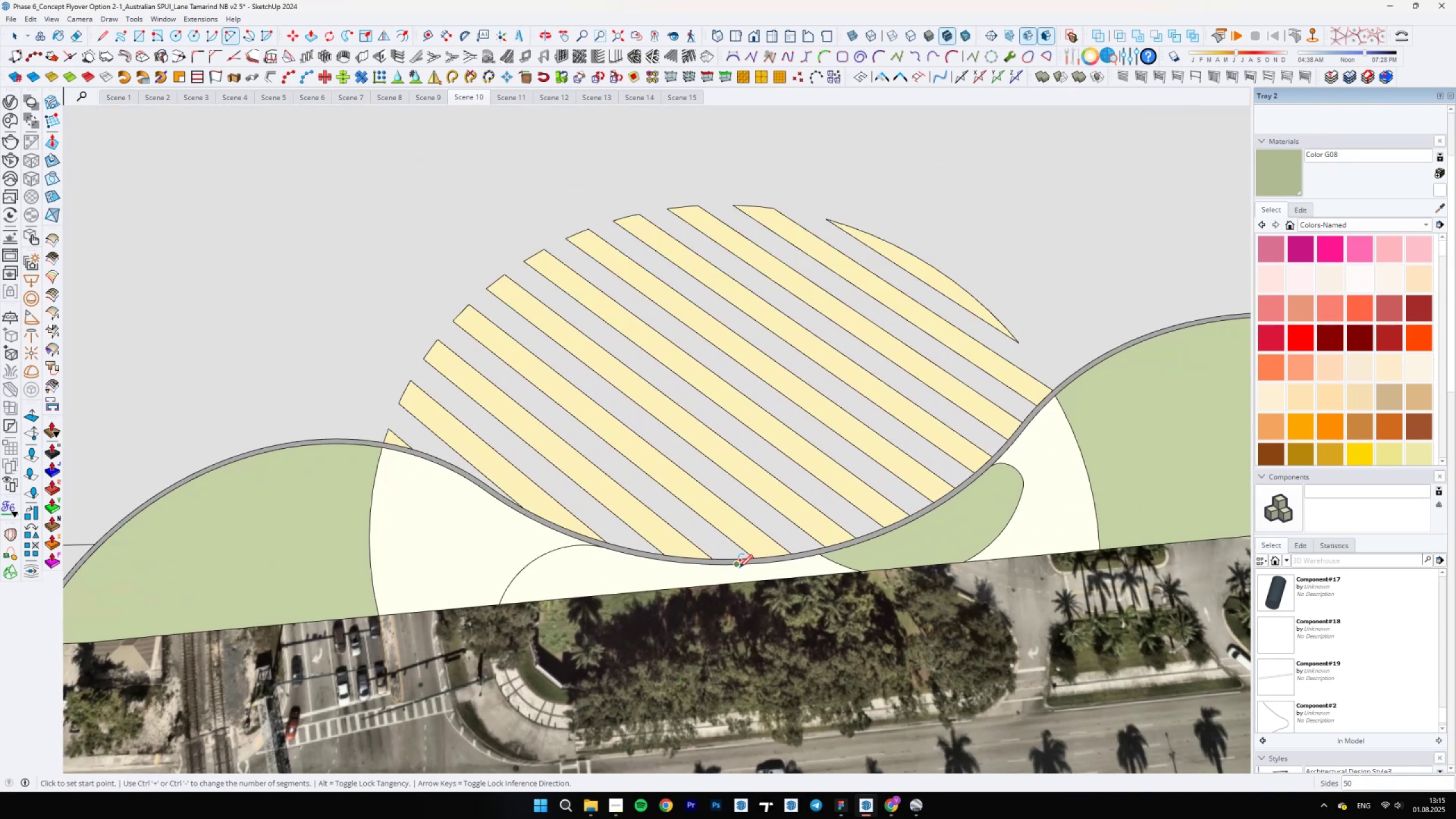 
left_click([745, 568])
 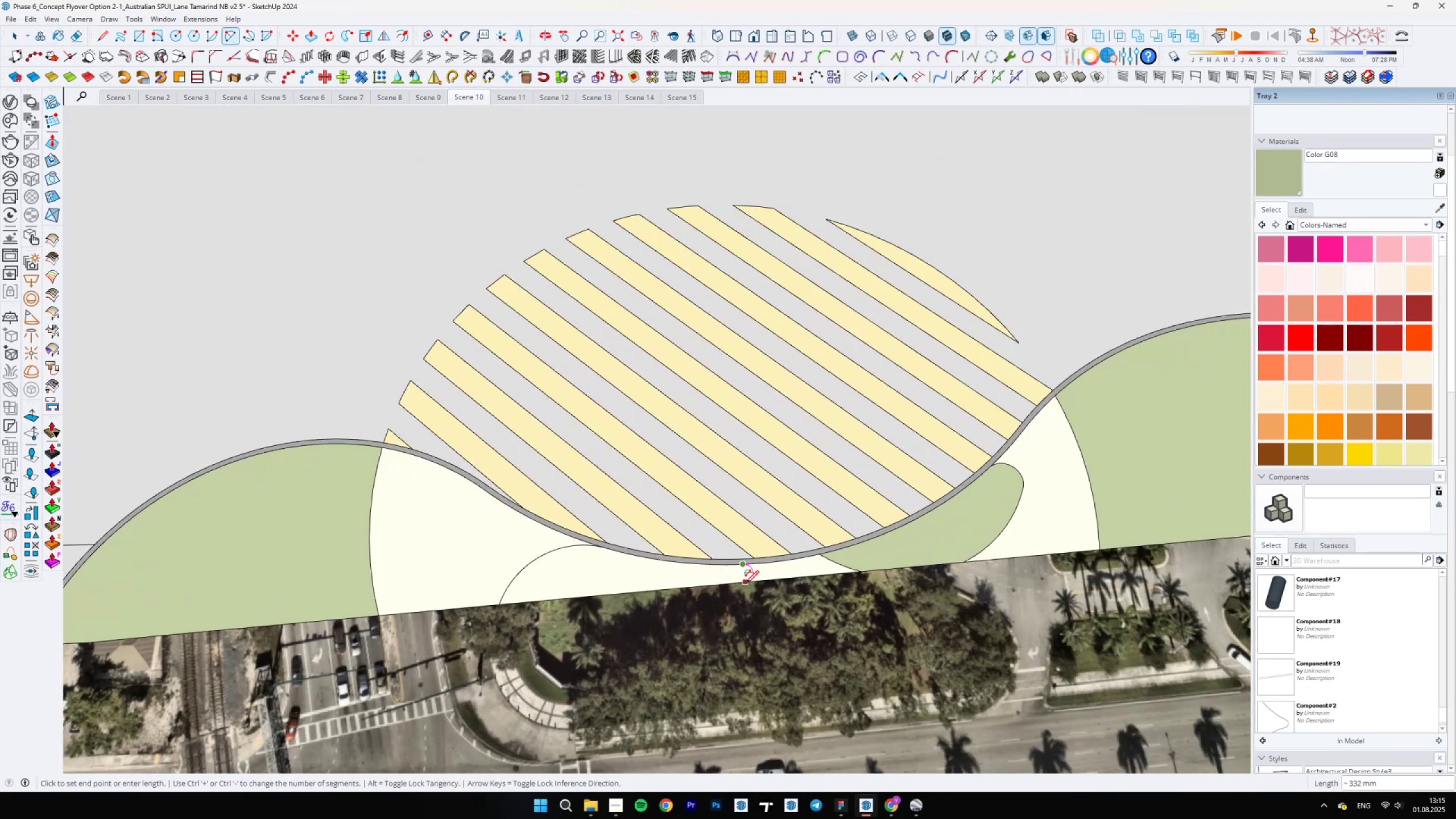 
double_click([746, 584])
 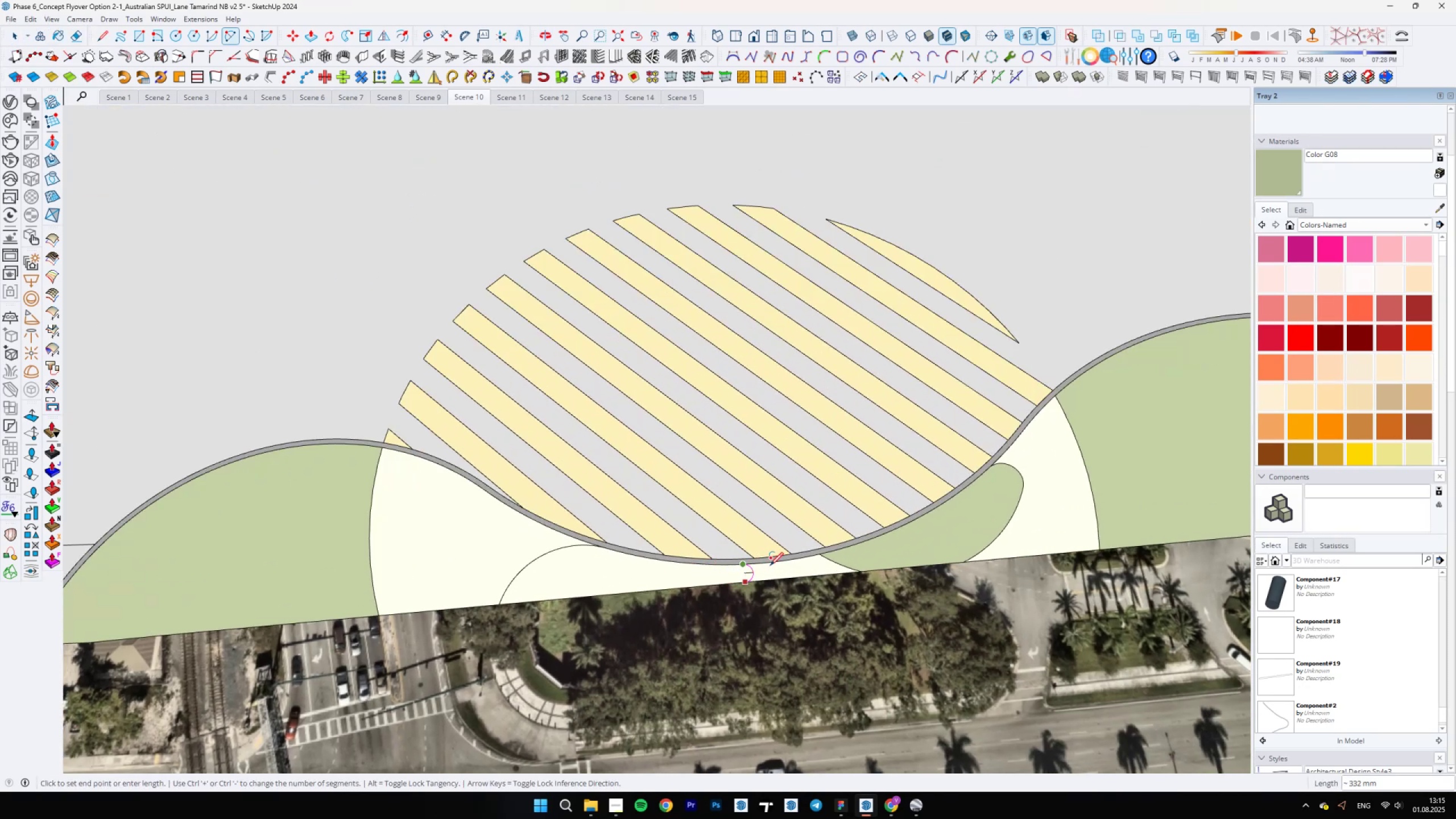 
type(nb)
 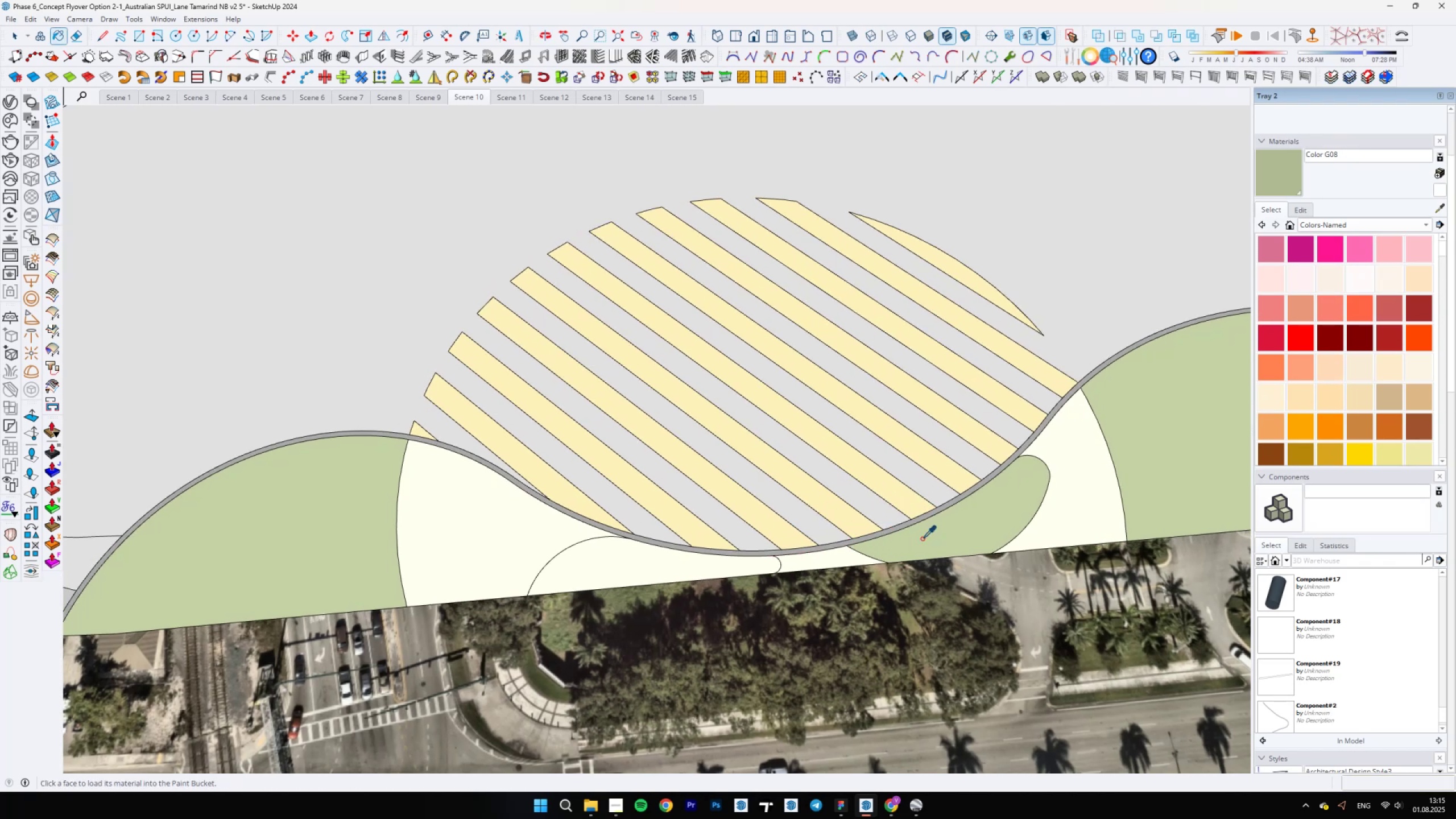 
hold_key(key=AltLeft, duration=0.59)
 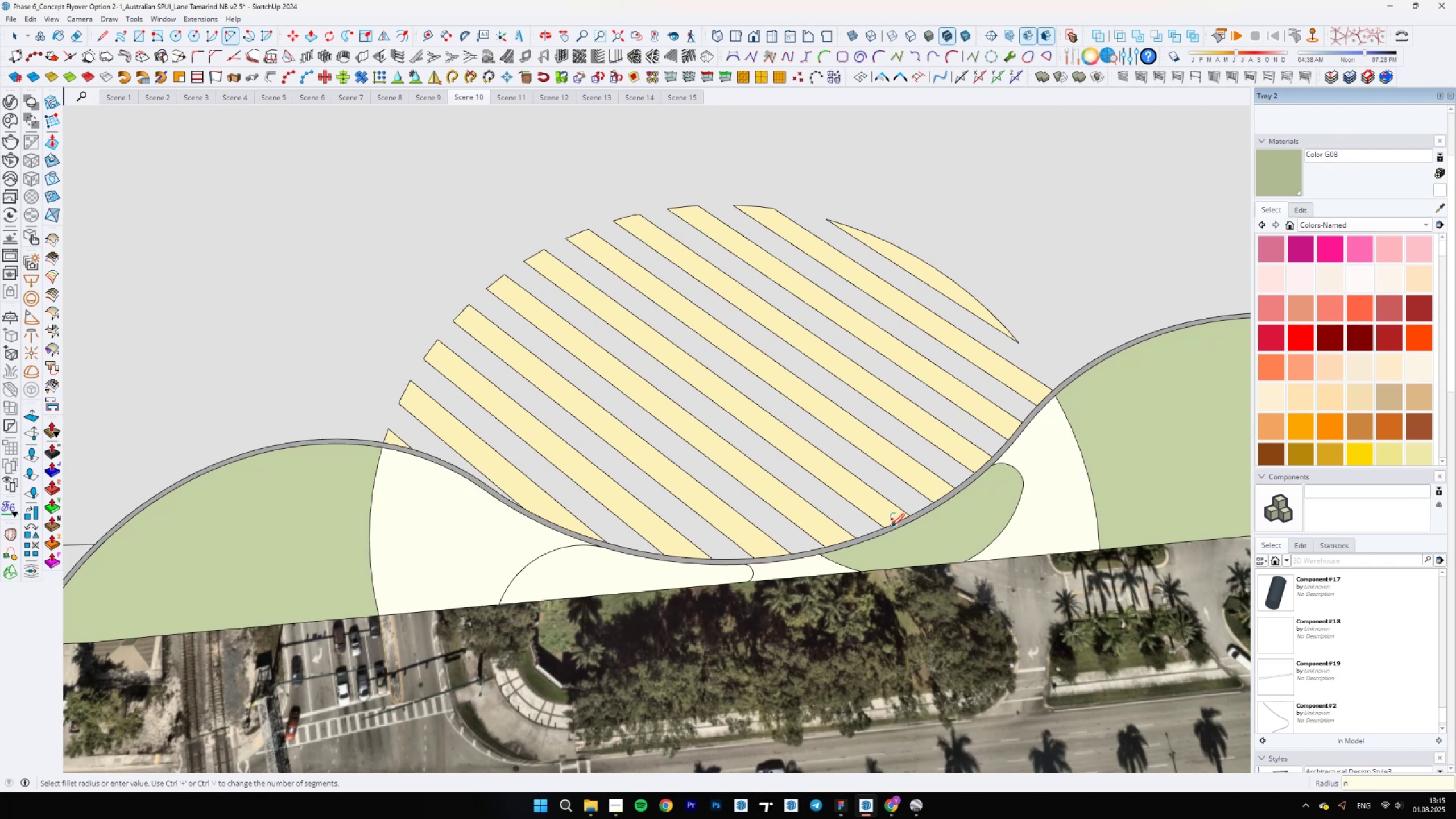 
hold_key(key=AltLeft, duration=0.37)
left_click([922, 539])
 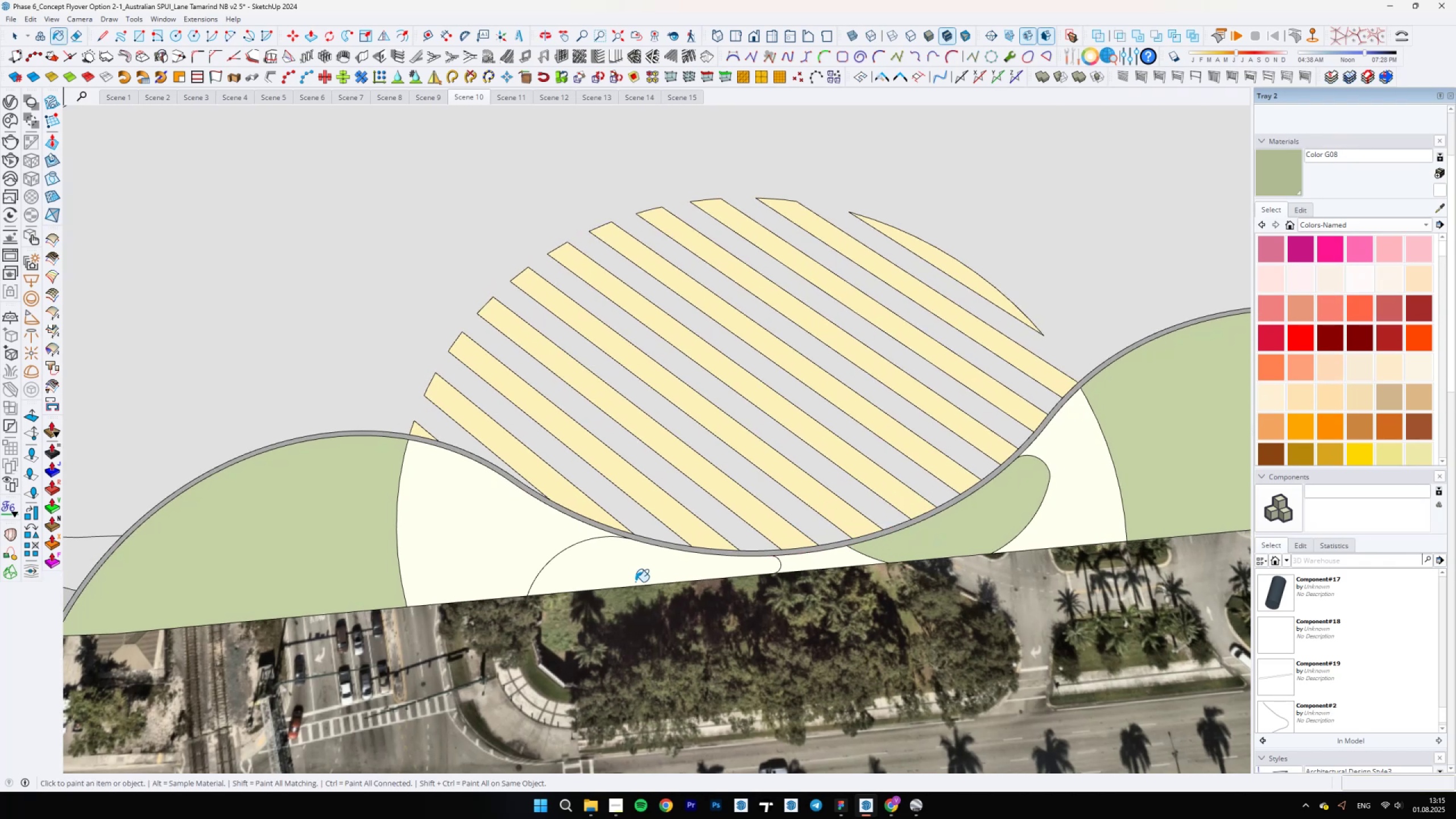 
left_click([628, 573])
 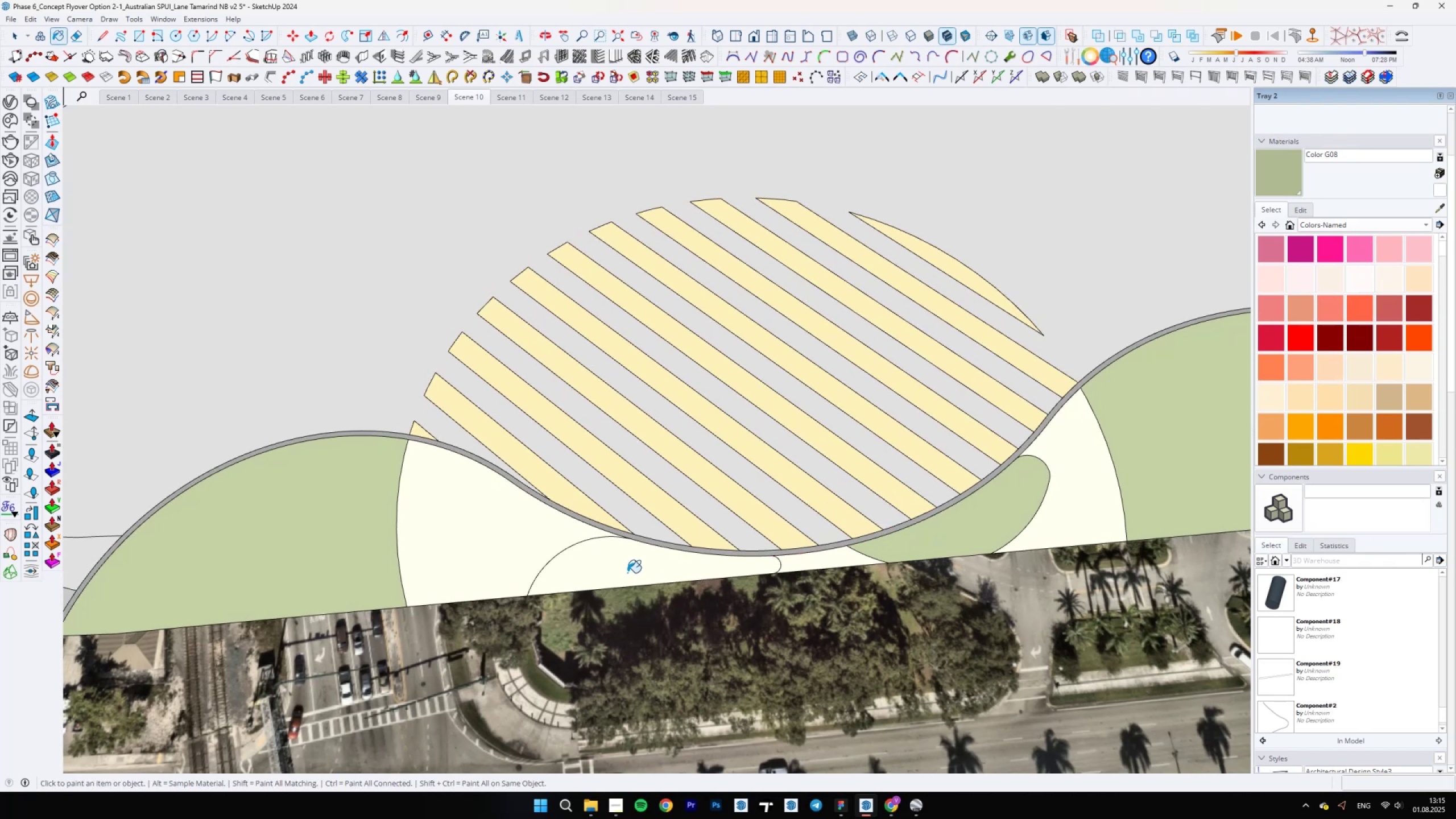 
scroll: coordinate [746, 528], scroll_direction: down, amount: 12.0
 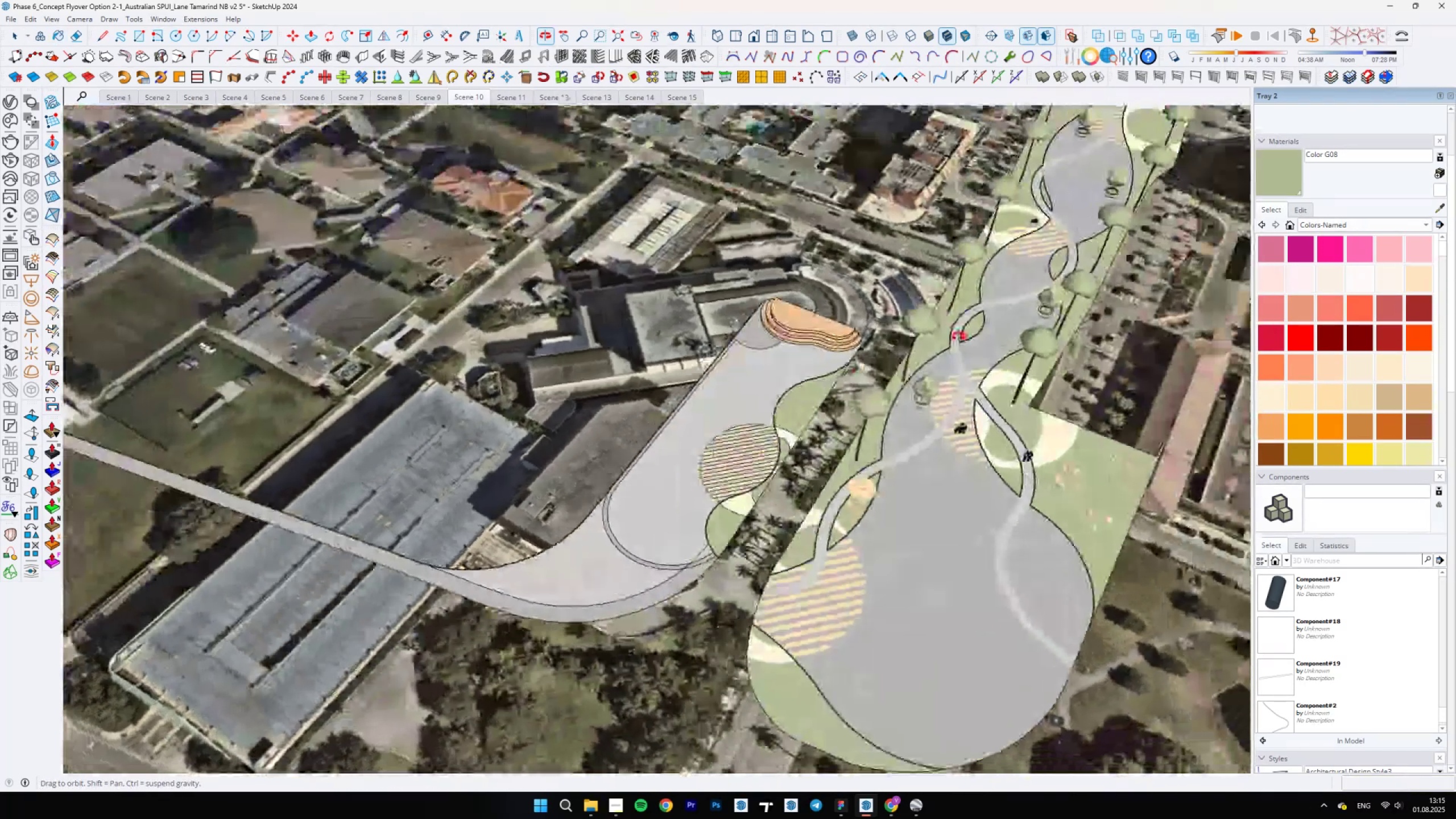 
scroll: coordinate [744, 609], scroll_direction: up, amount: 16.0
 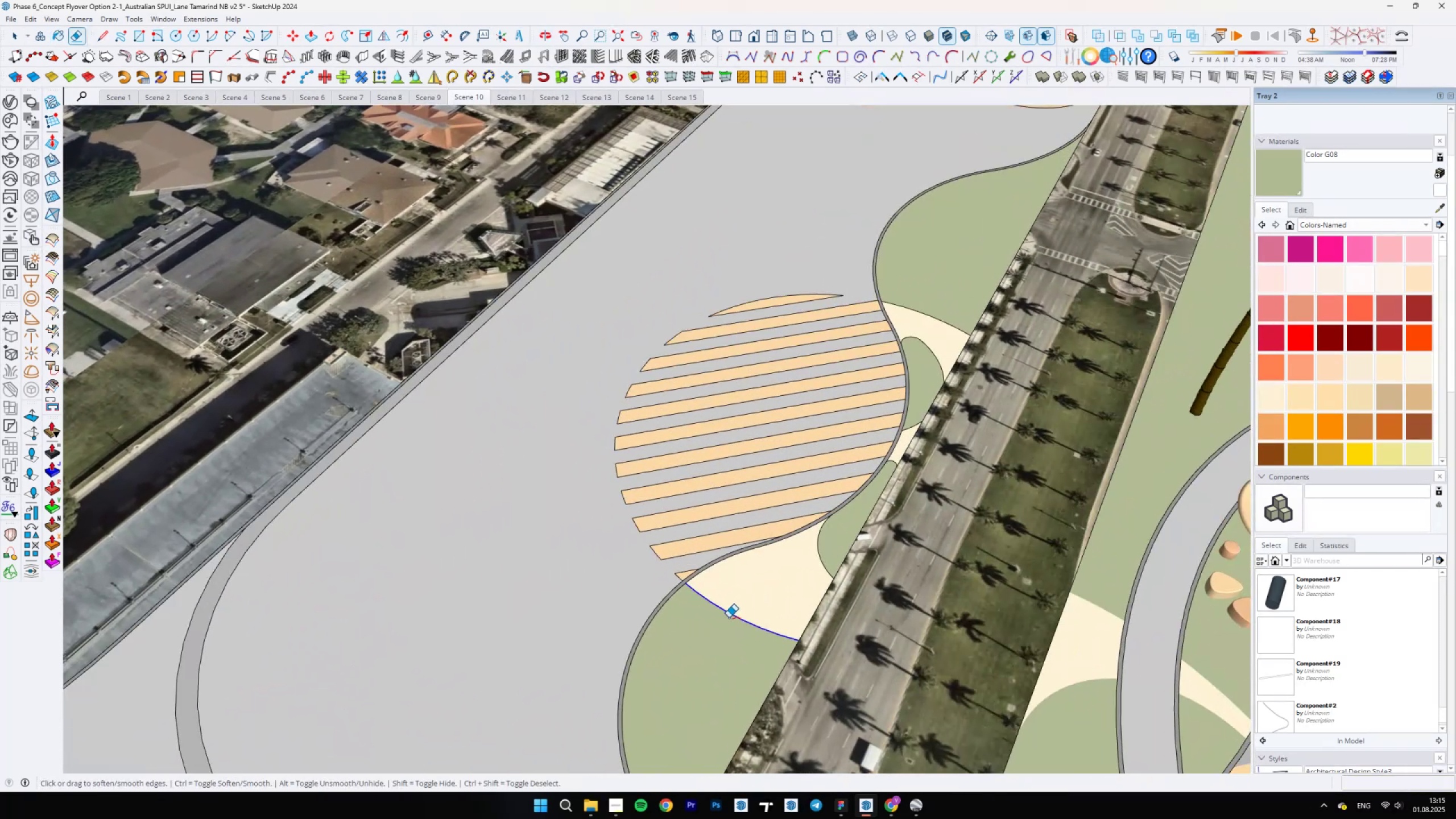 
key(E)
 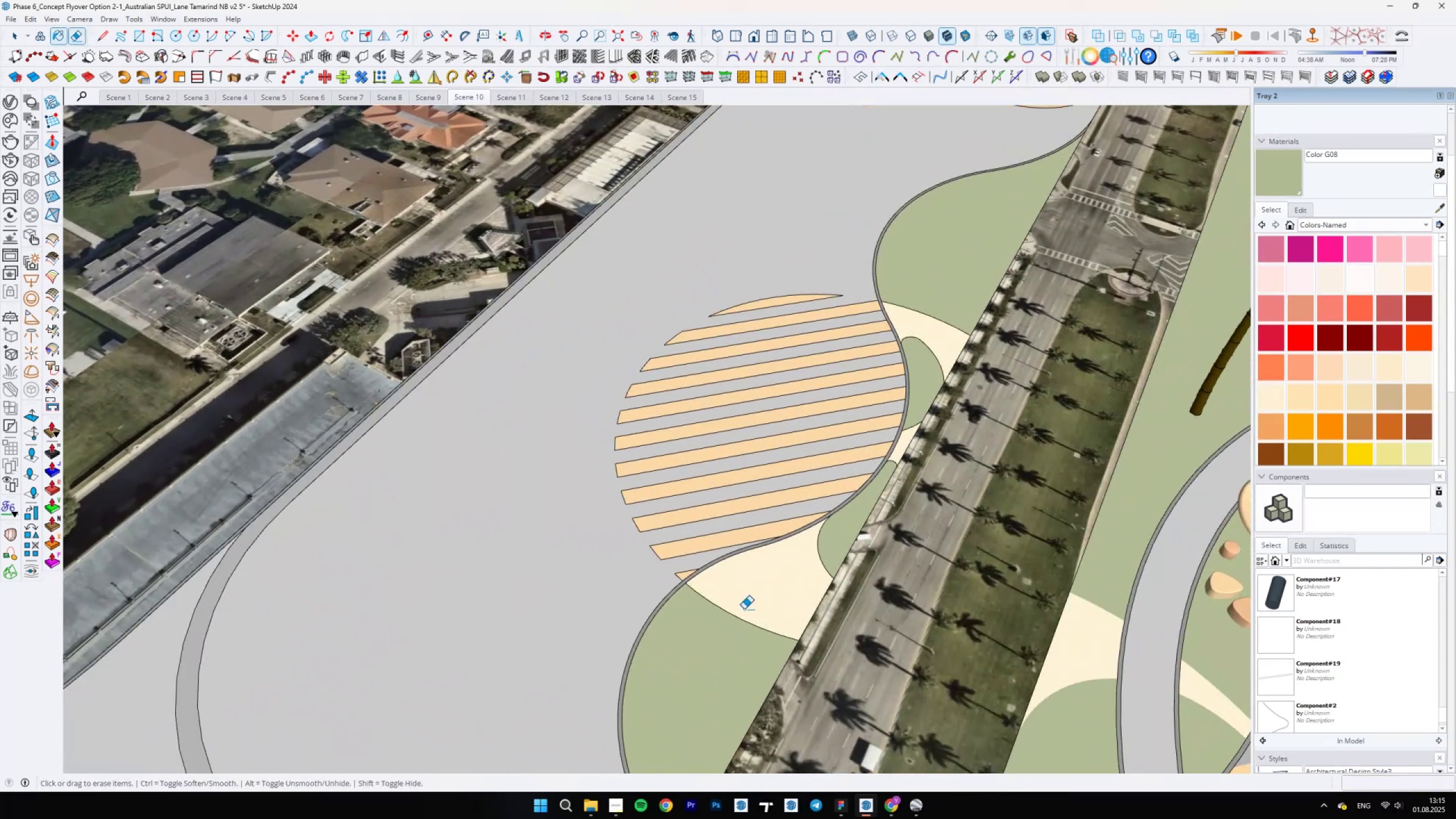 
key(Control+ControlLeft)
 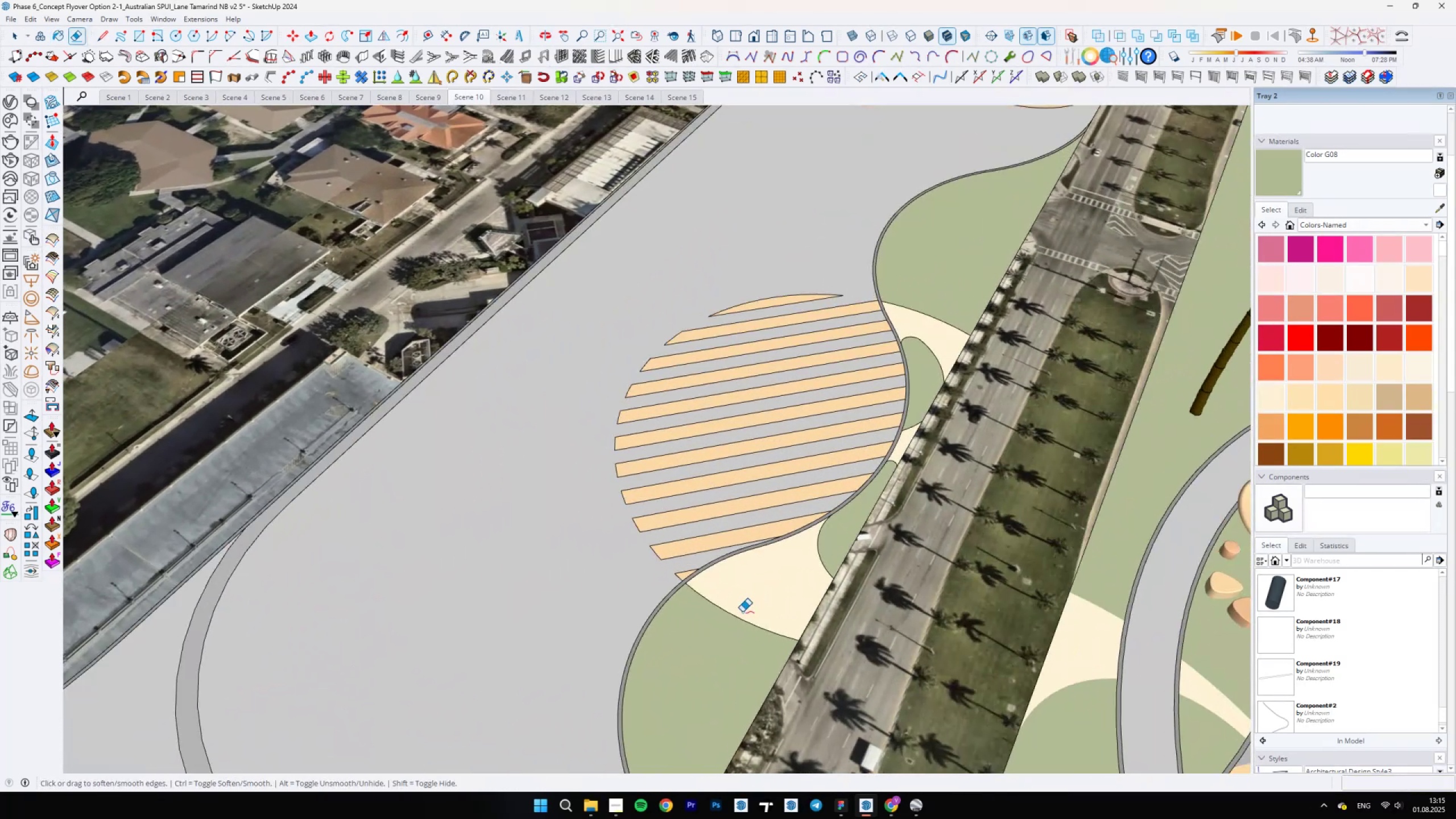 
left_click_drag(start_coordinate=[740, 613], to_coordinate=[820, 544])
 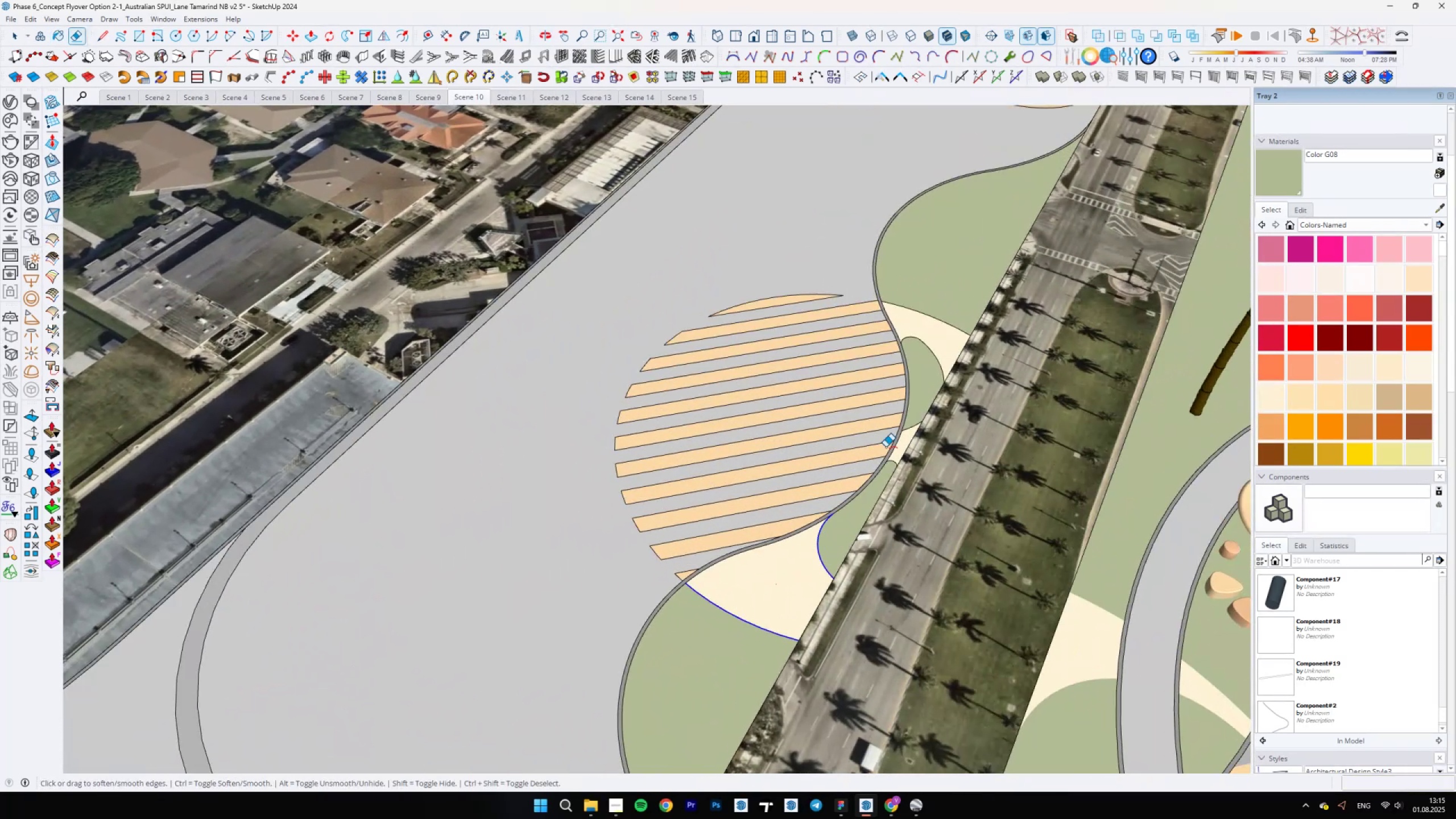 
scroll: coordinate [894, 448], scroll_direction: up, amount: 10.0
 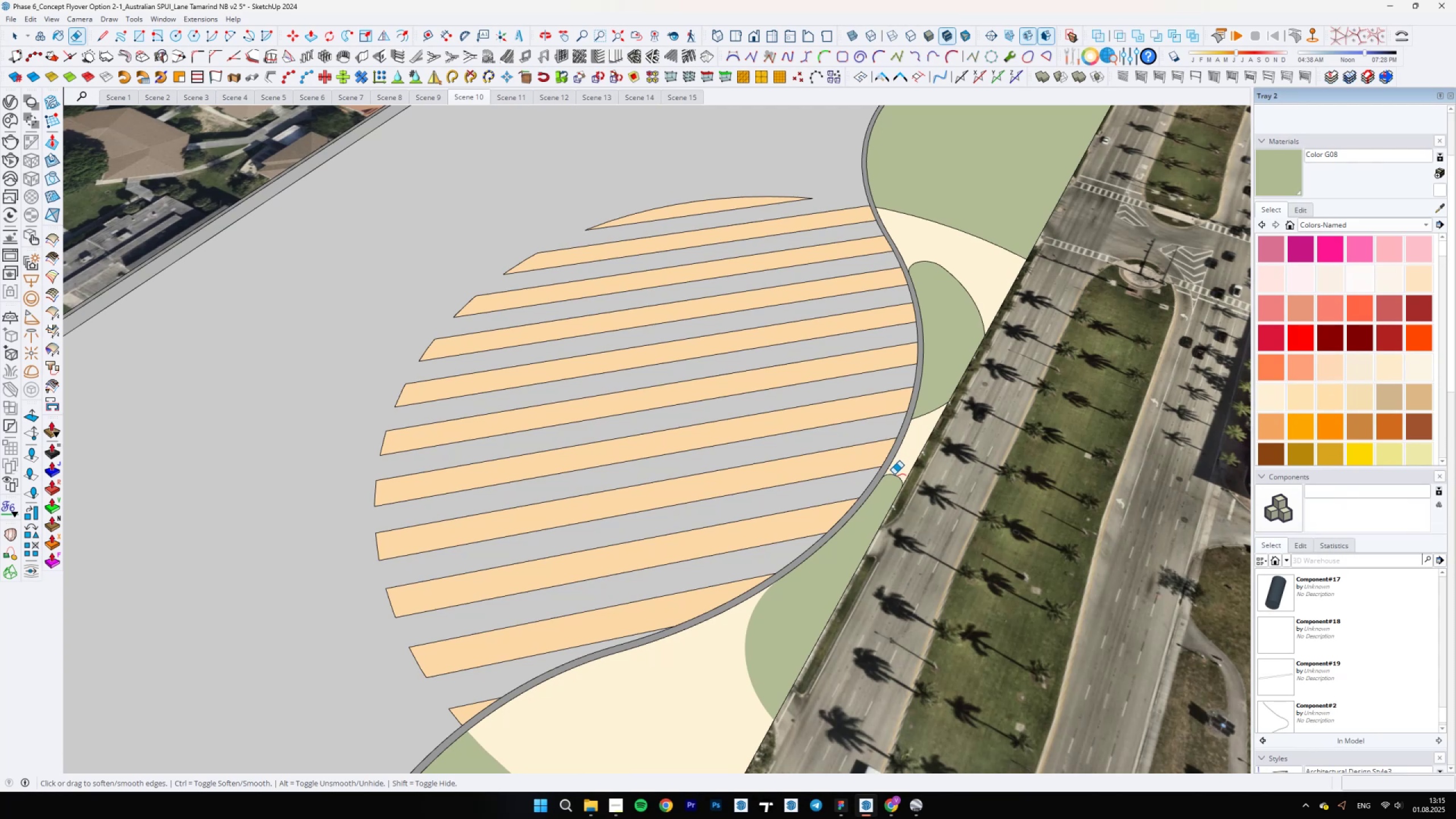 
left_click_drag(start_coordinate=[896, 475], to_coordinate=[895, 478])
 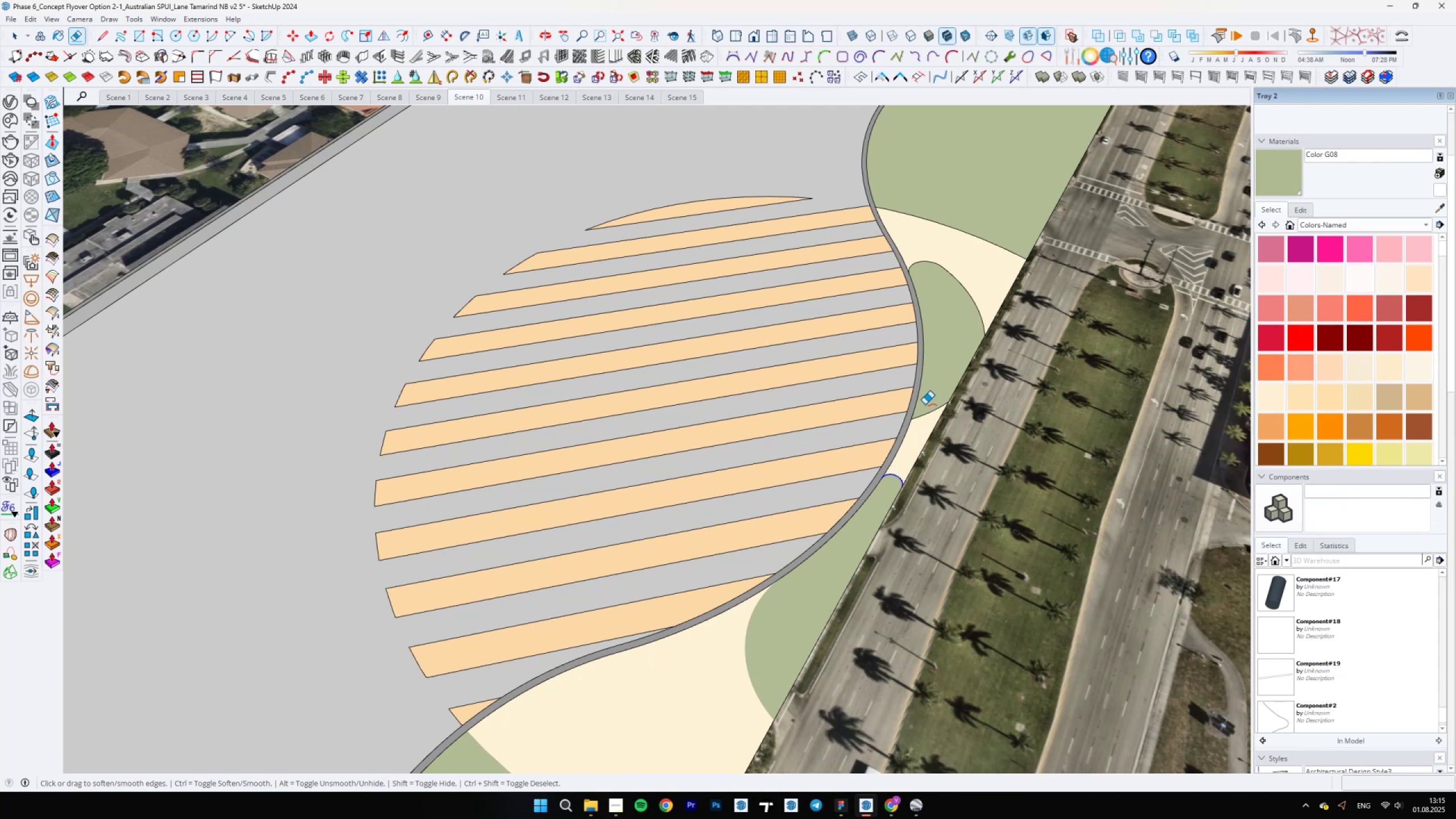 
left_click_drag(start_coordinate=[925, 407], to_coordinate=[923, 413])
 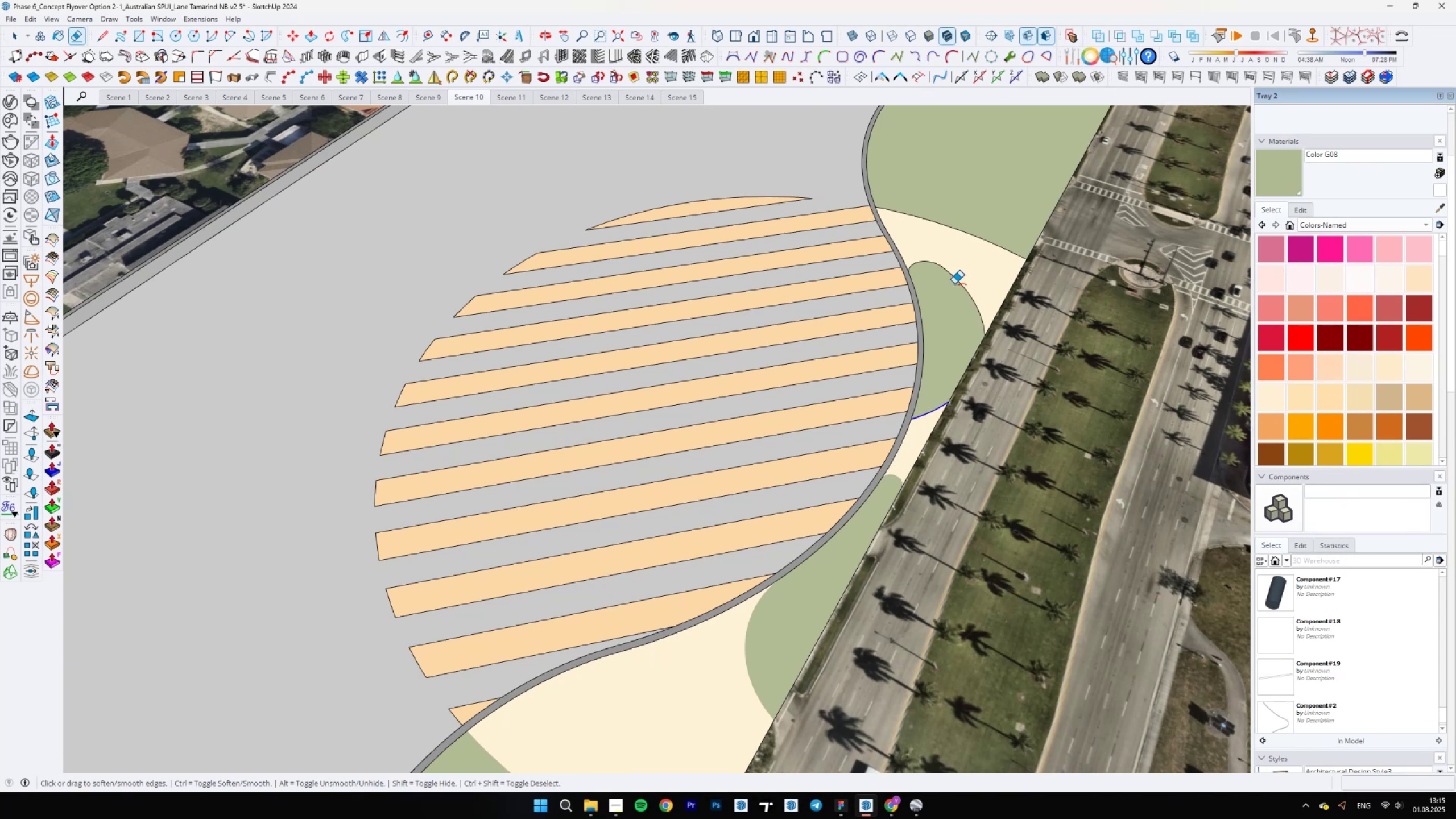 
left_click_drag(start_coordinate=[955, 282], to_coordinate=[954, 234])
 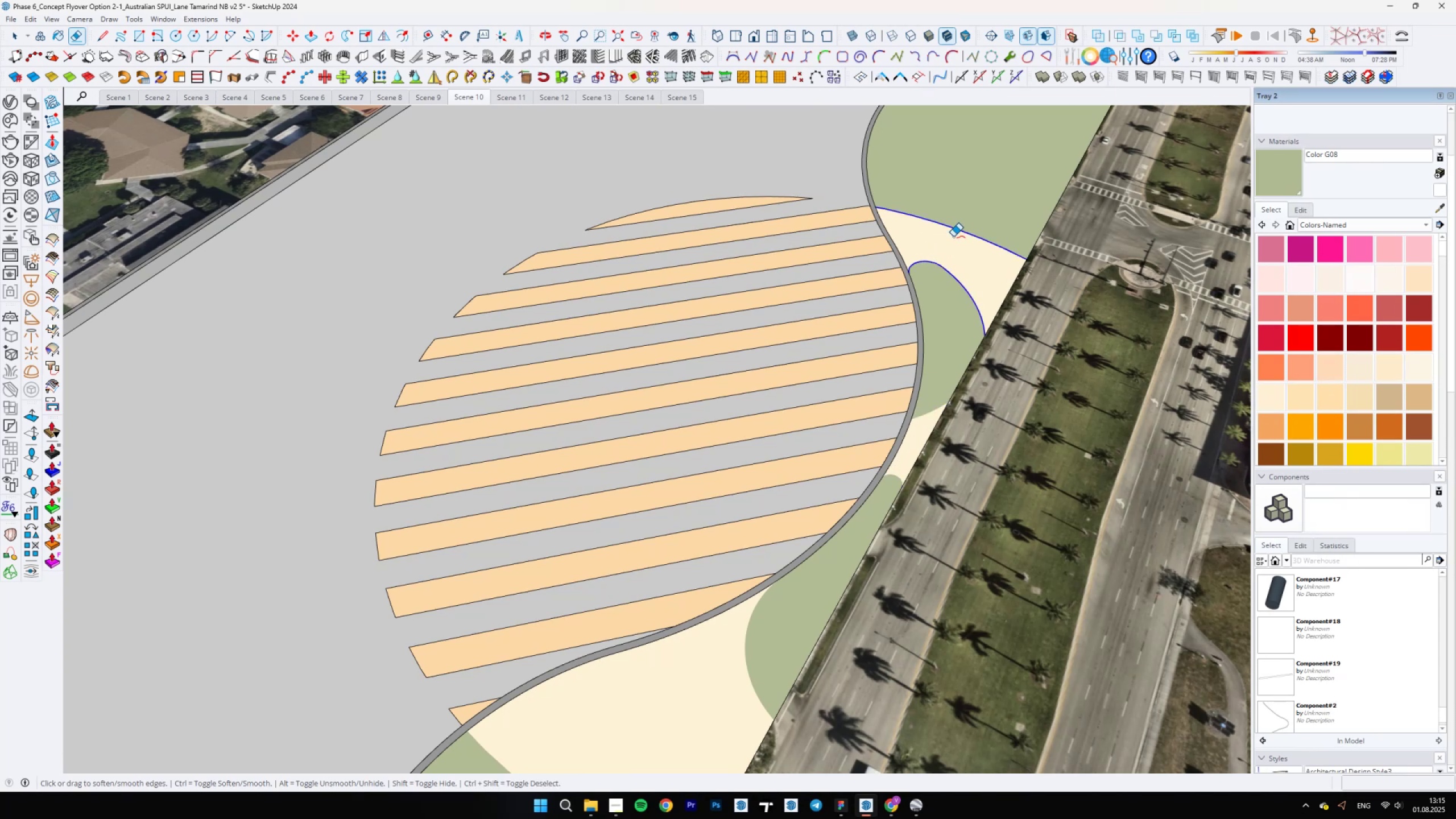 
scroll: coordinate [878, 316], scroll_direction: up, amount: 42.0
 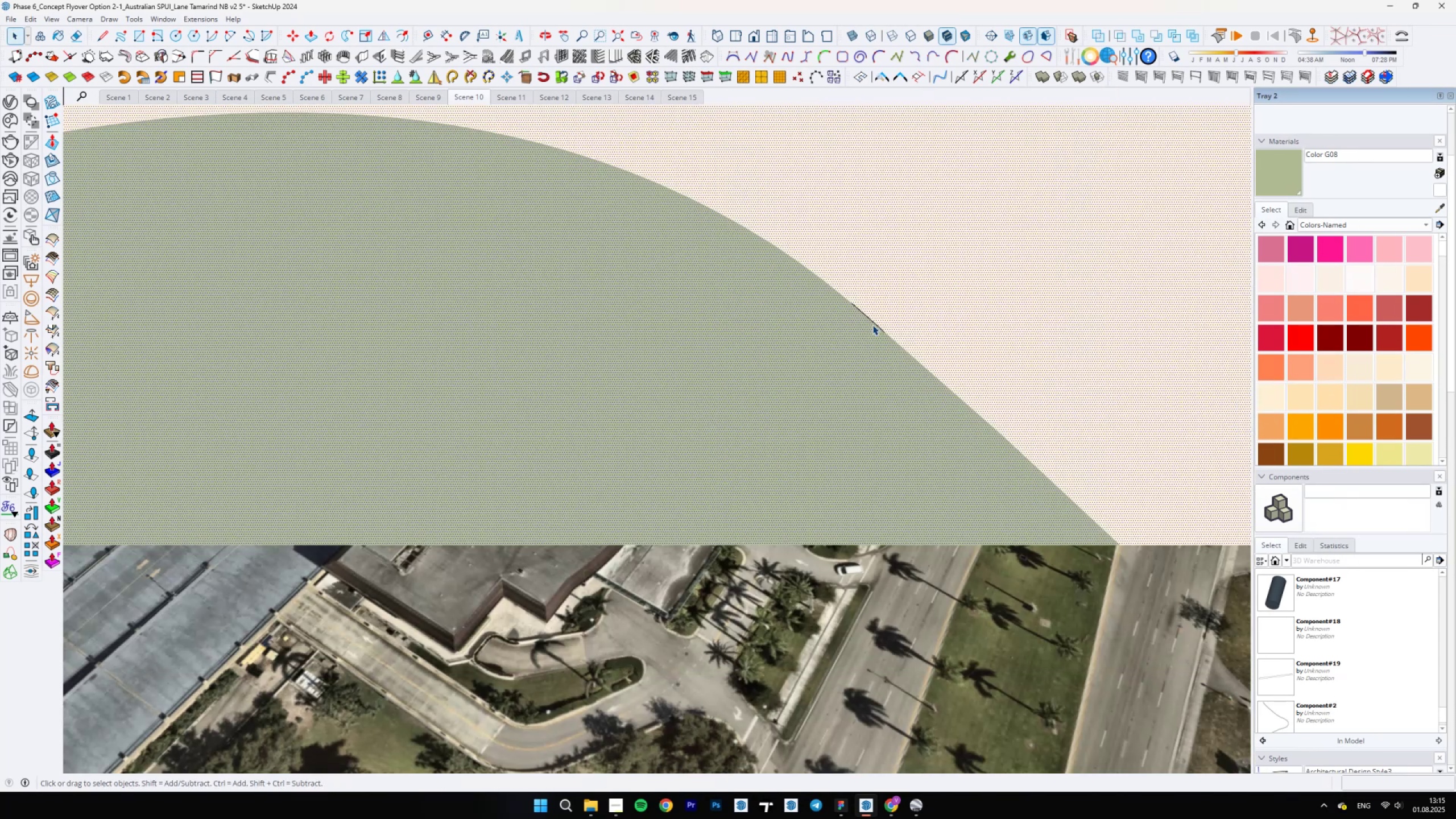 
key(Space)
 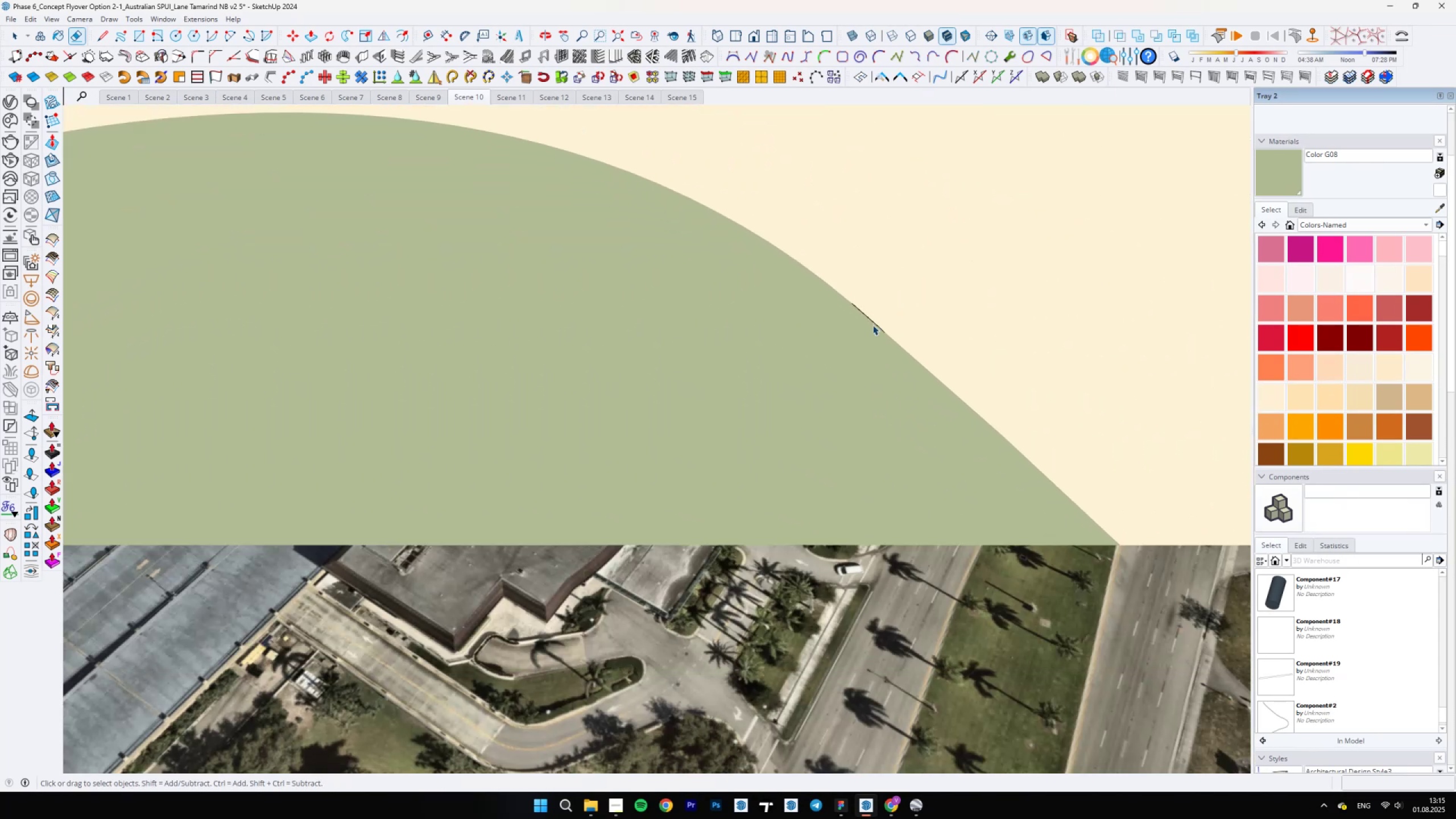 
left_click([872, 325])
 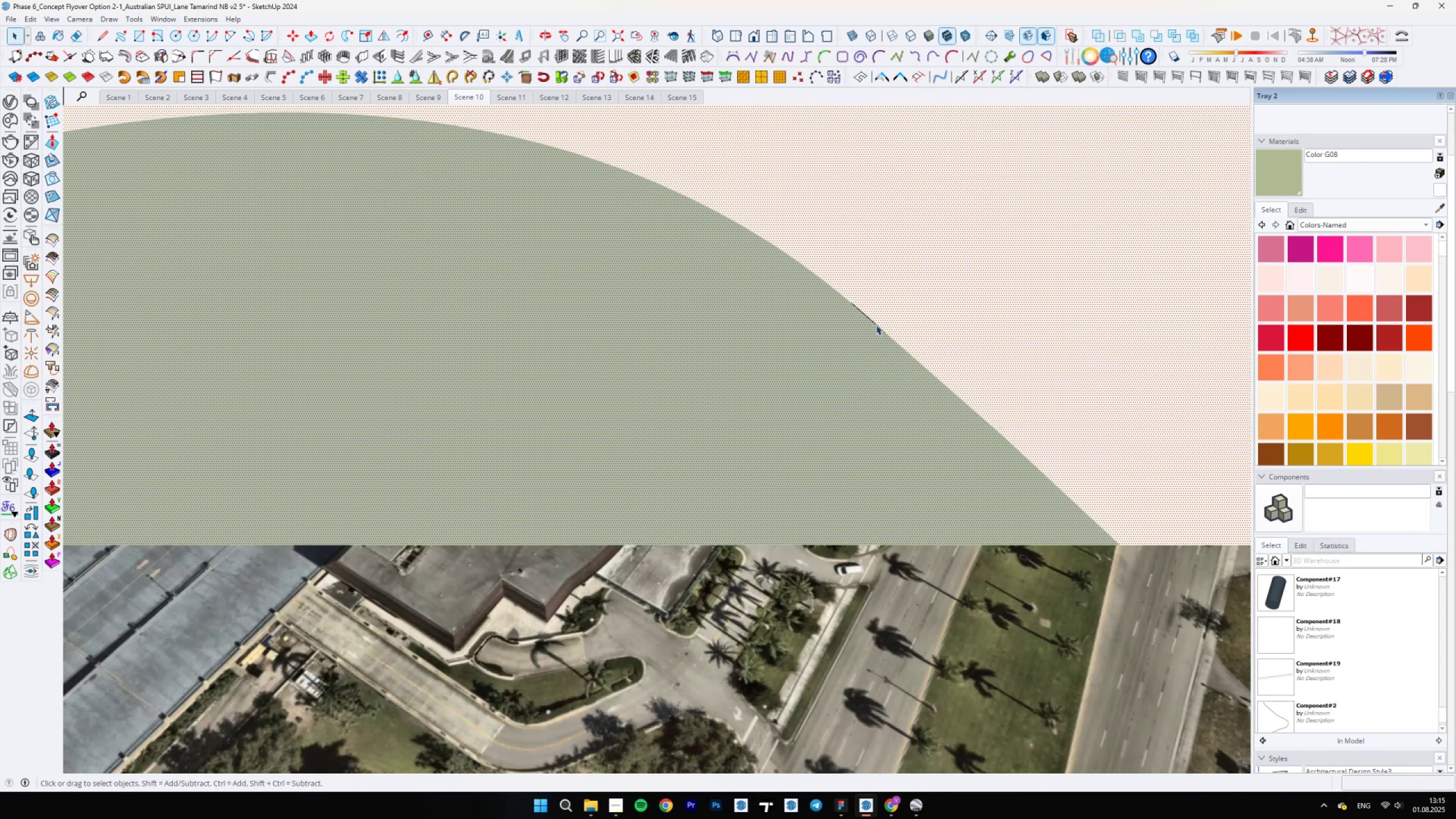 
left_click([879, 324])
 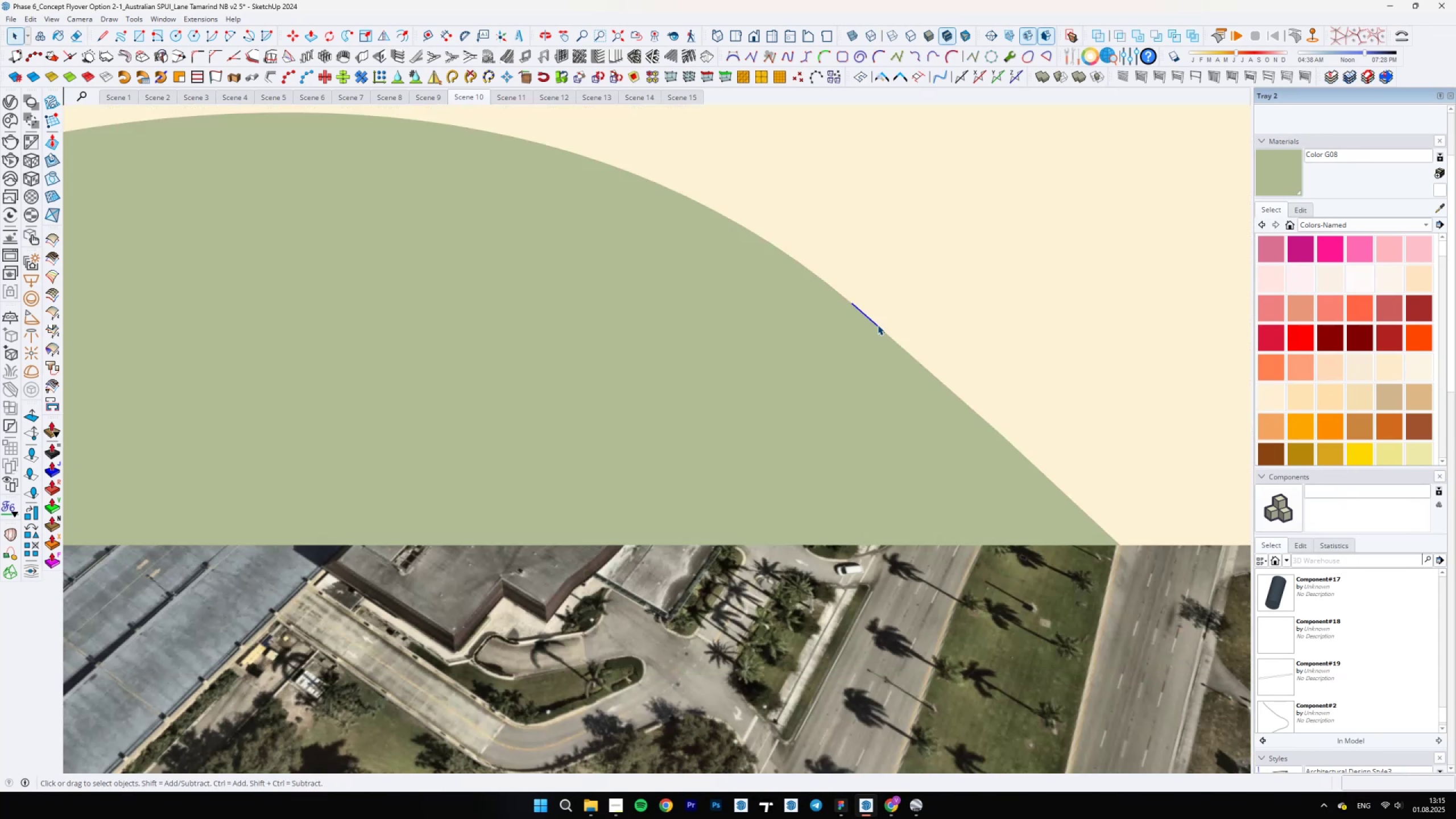 
key(E)
 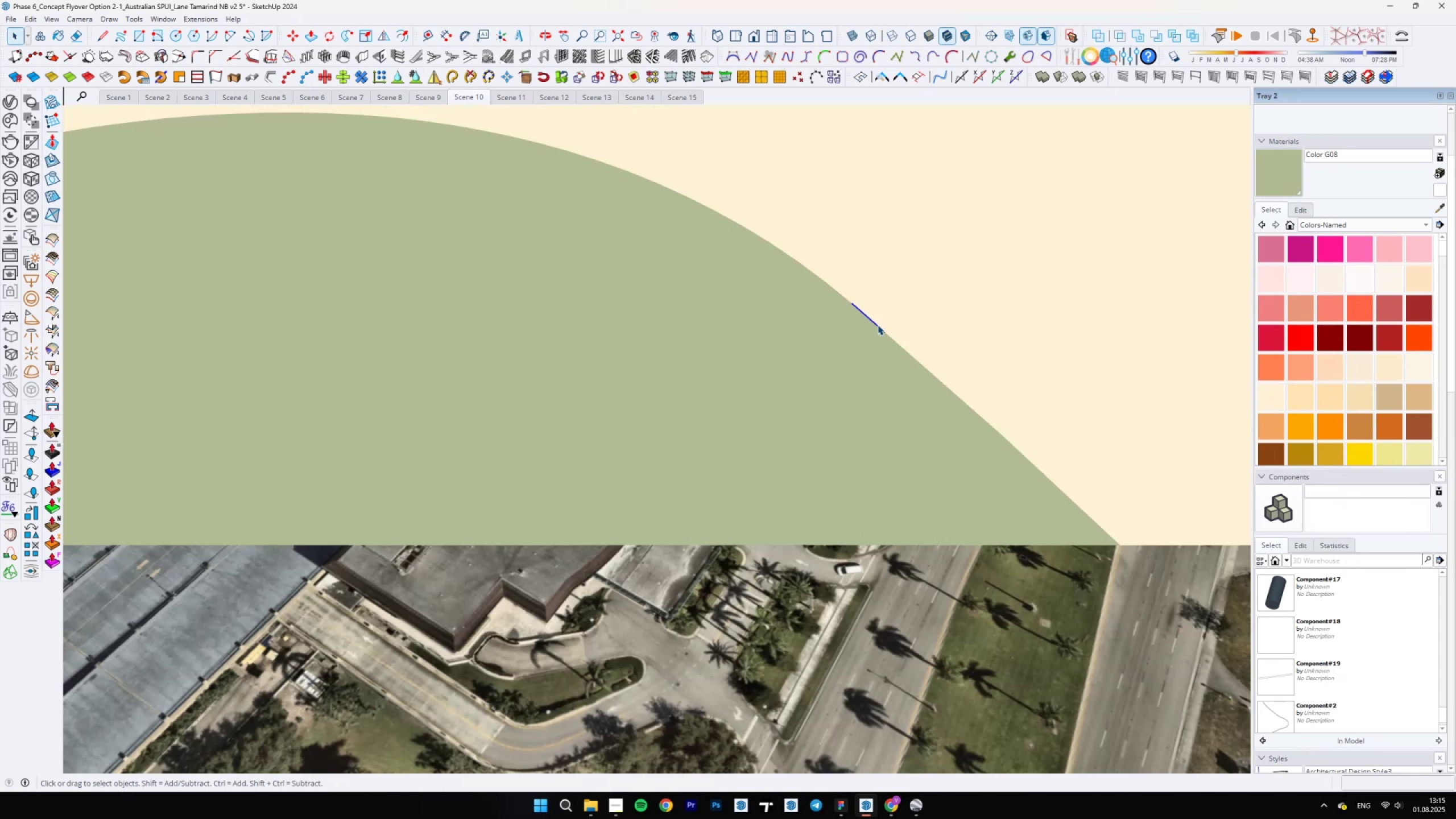 
key(Control+ControlLeft)
 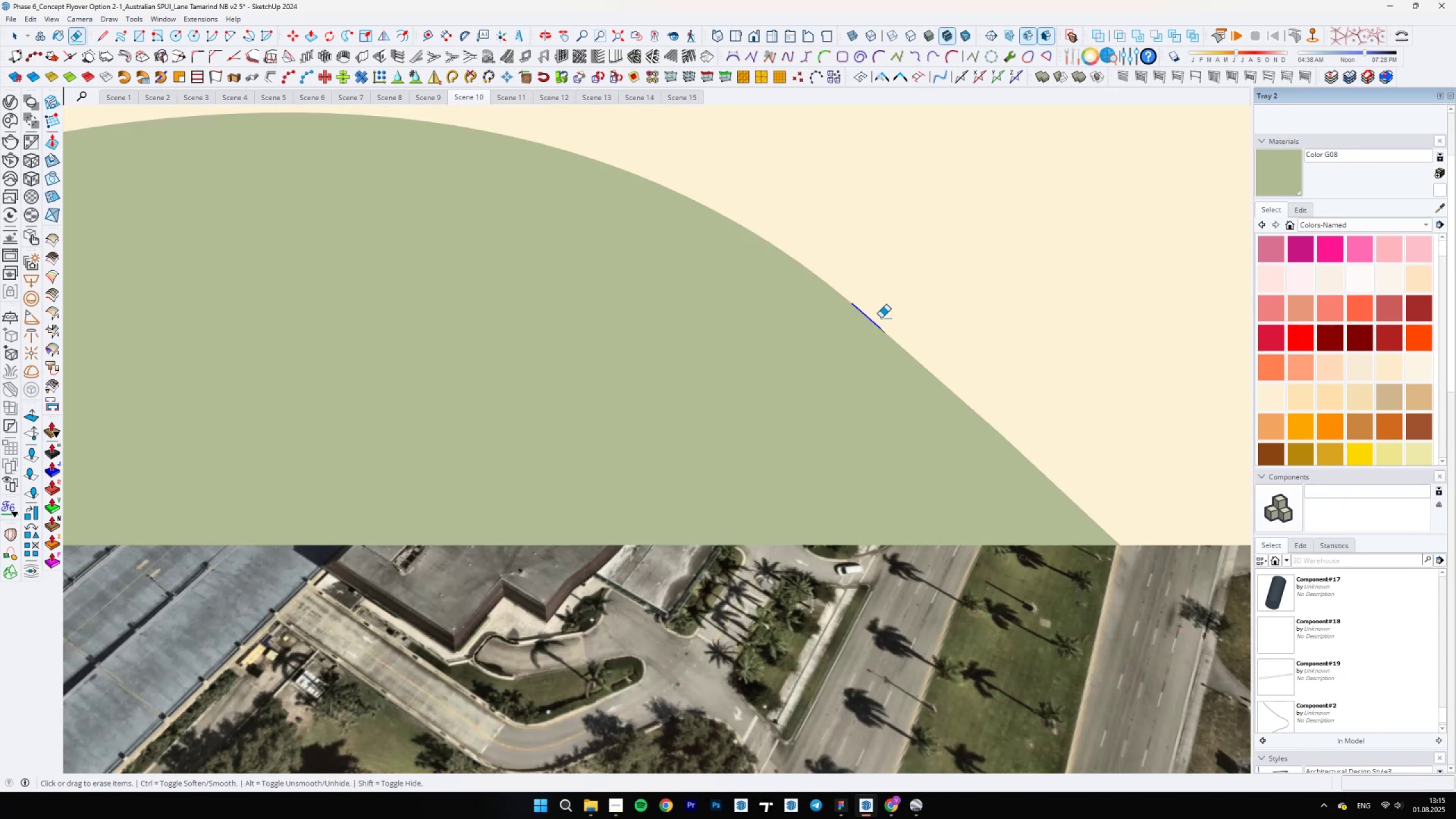 
left_click_drag(start_coordinate=[877, 320], to_coordinate=[871, 328])
 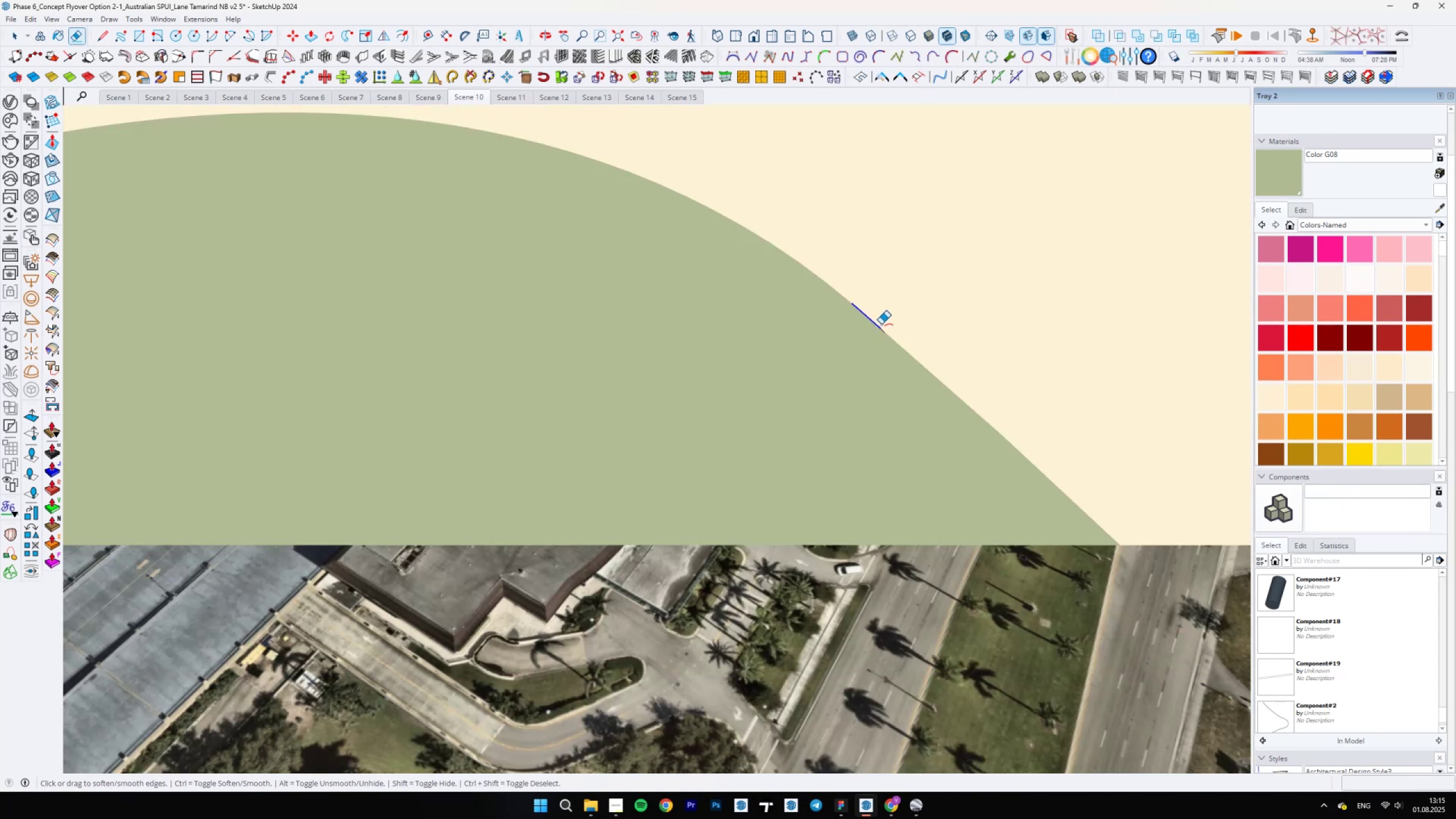 
key(Space)
 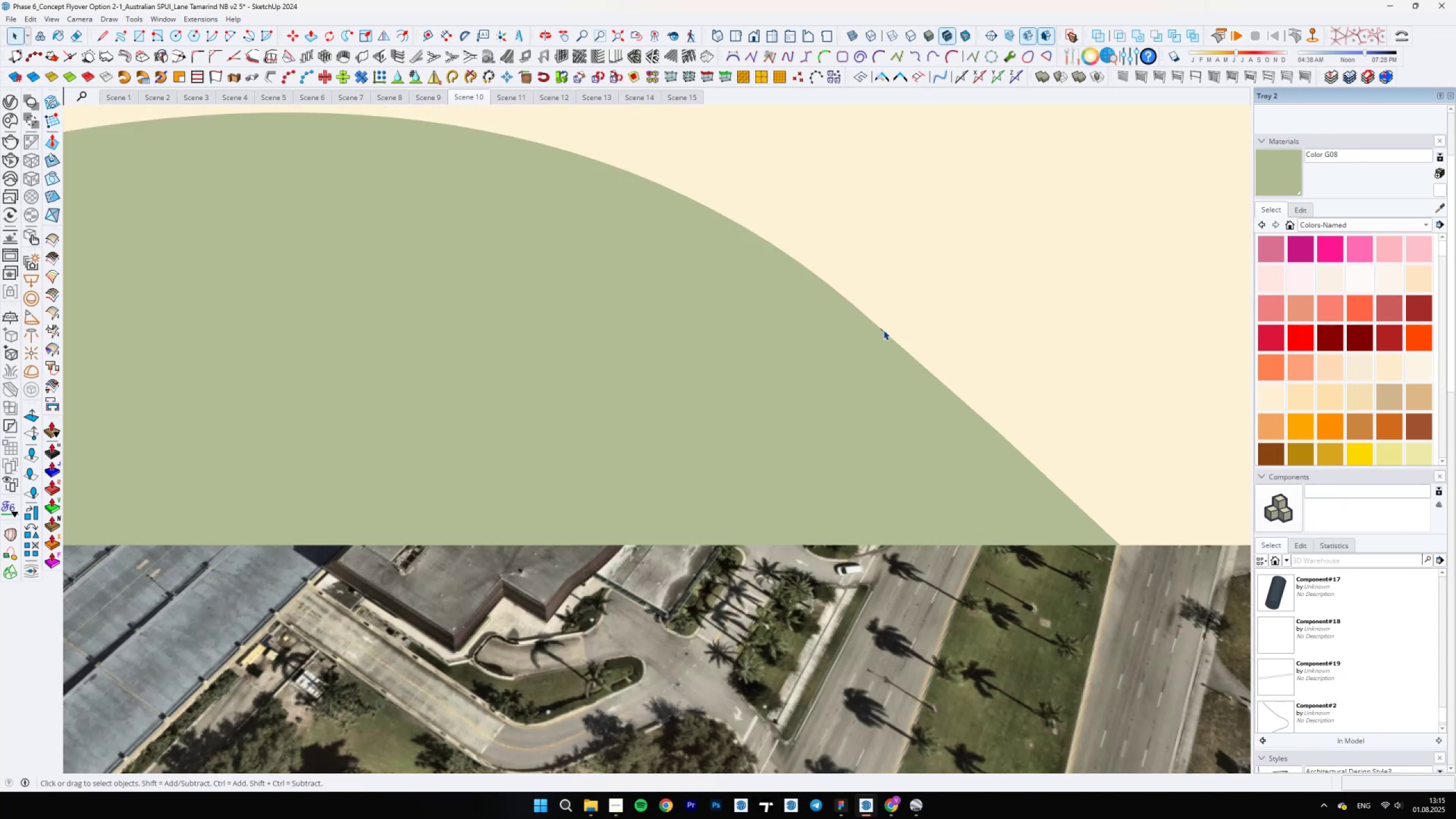 
left_click([883, 330])
 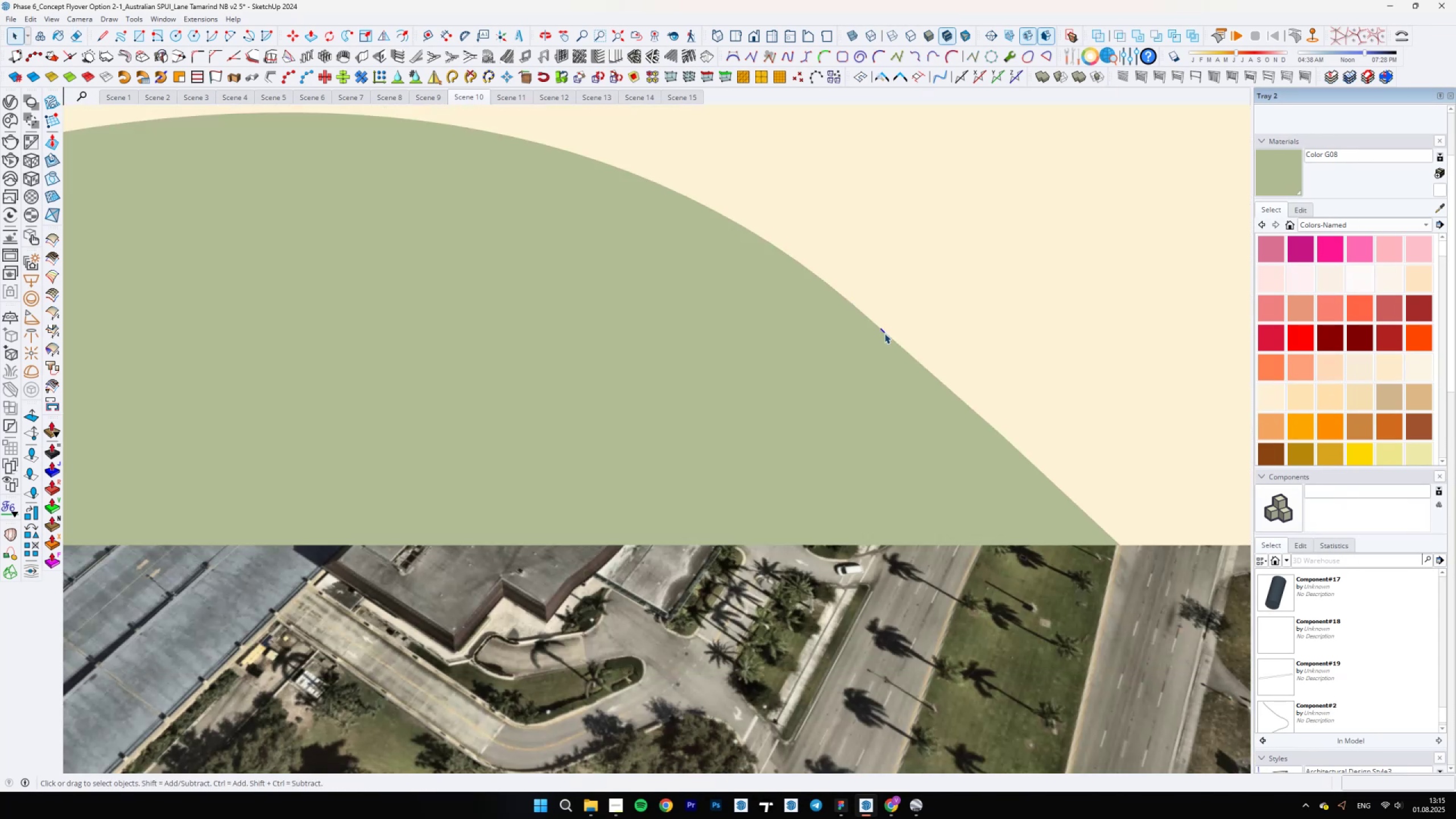 
key(E)
 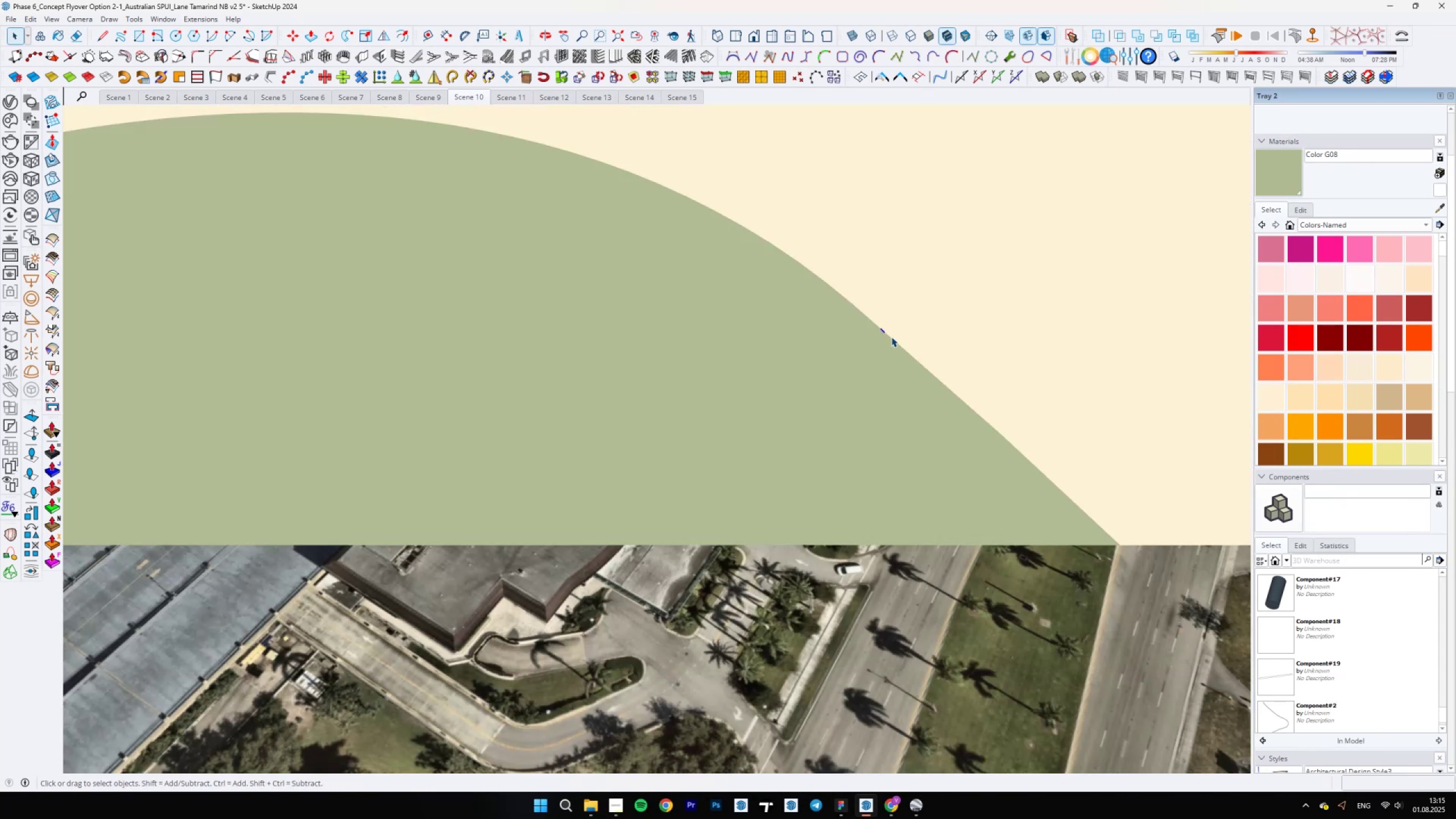 
key(Control+ControlLeft)
 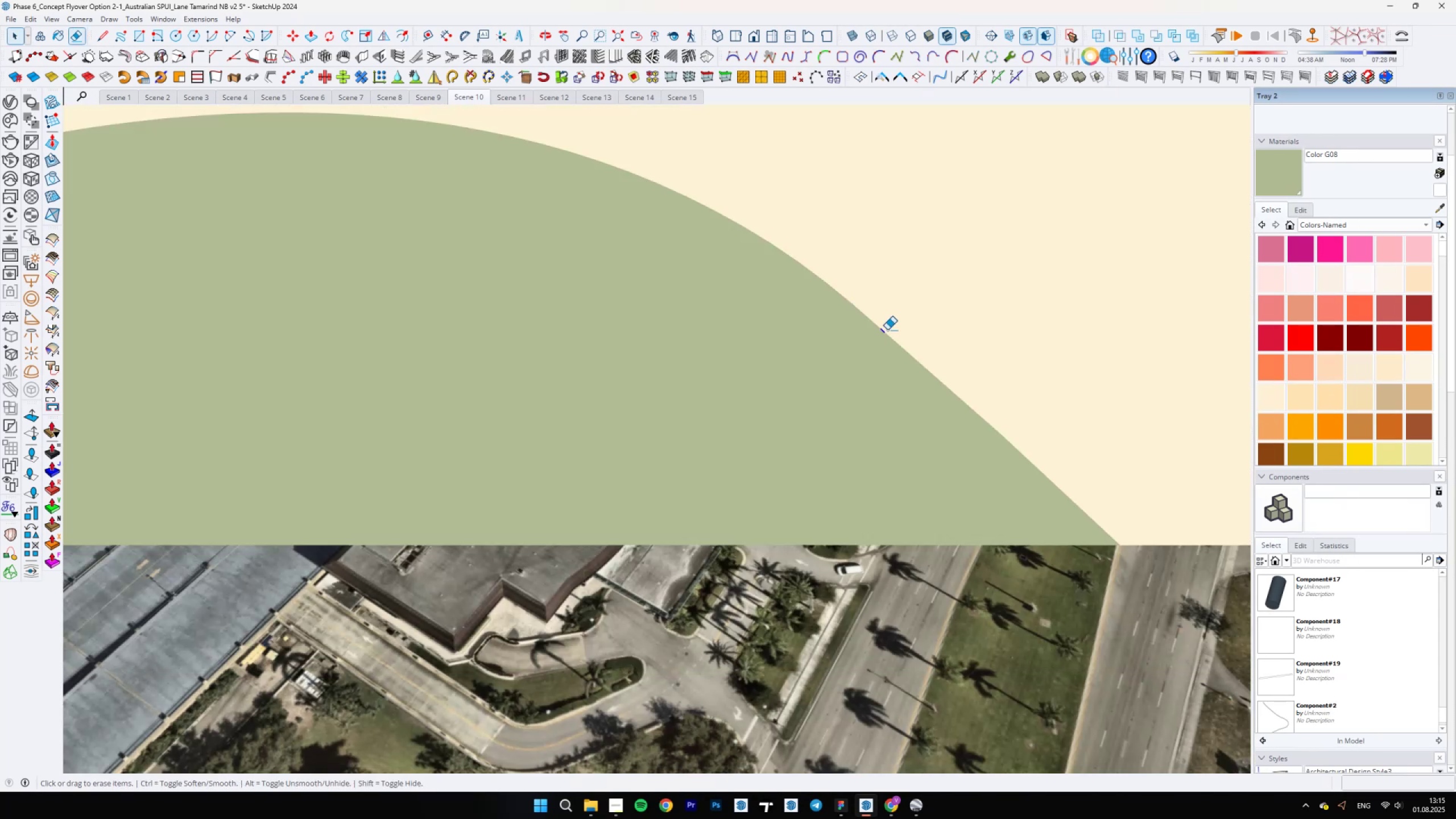 
left_click_drag(start_coordinate=[884, 327], to_coordinate=[876, 333])
 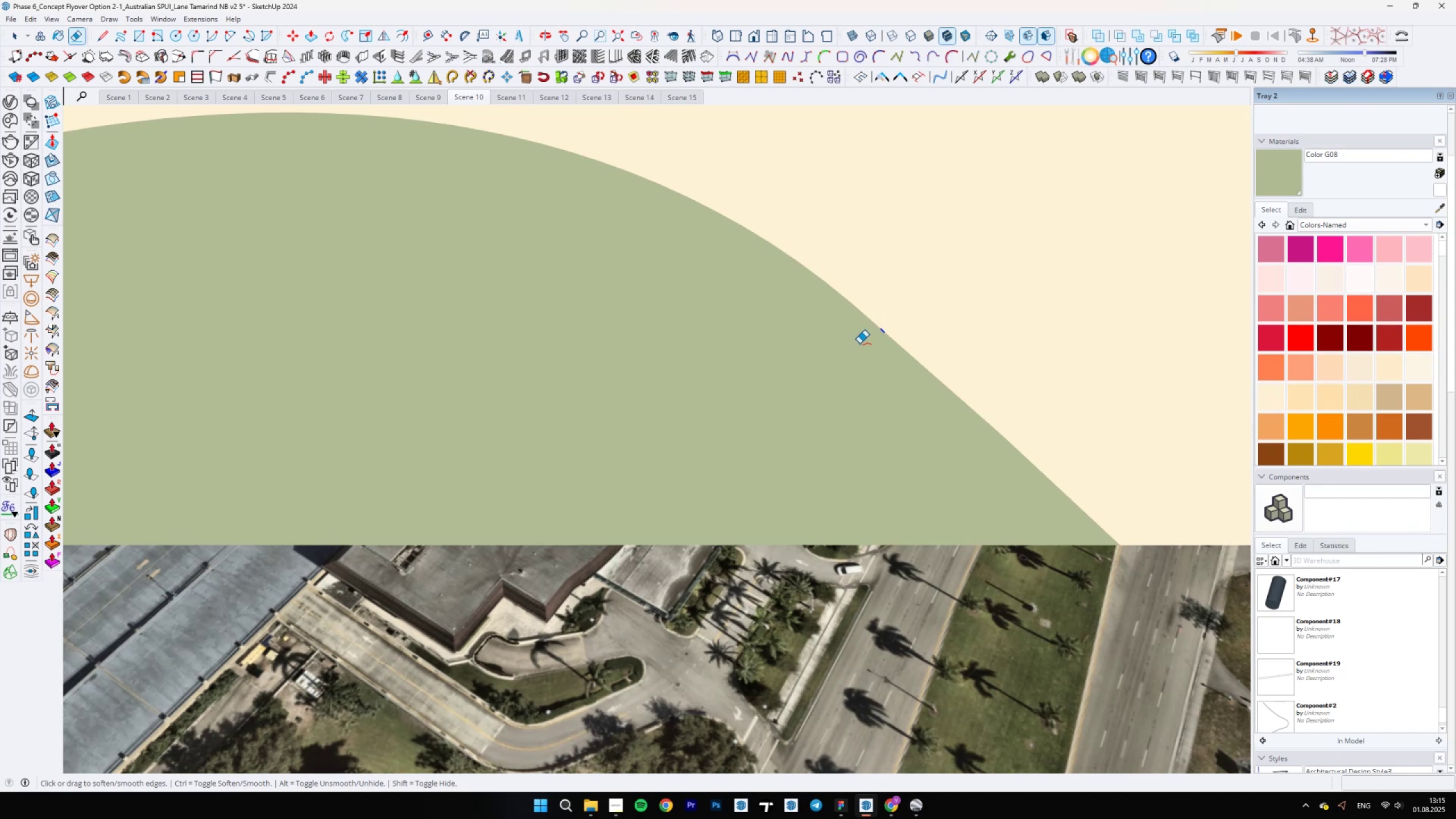 
key(Space)
 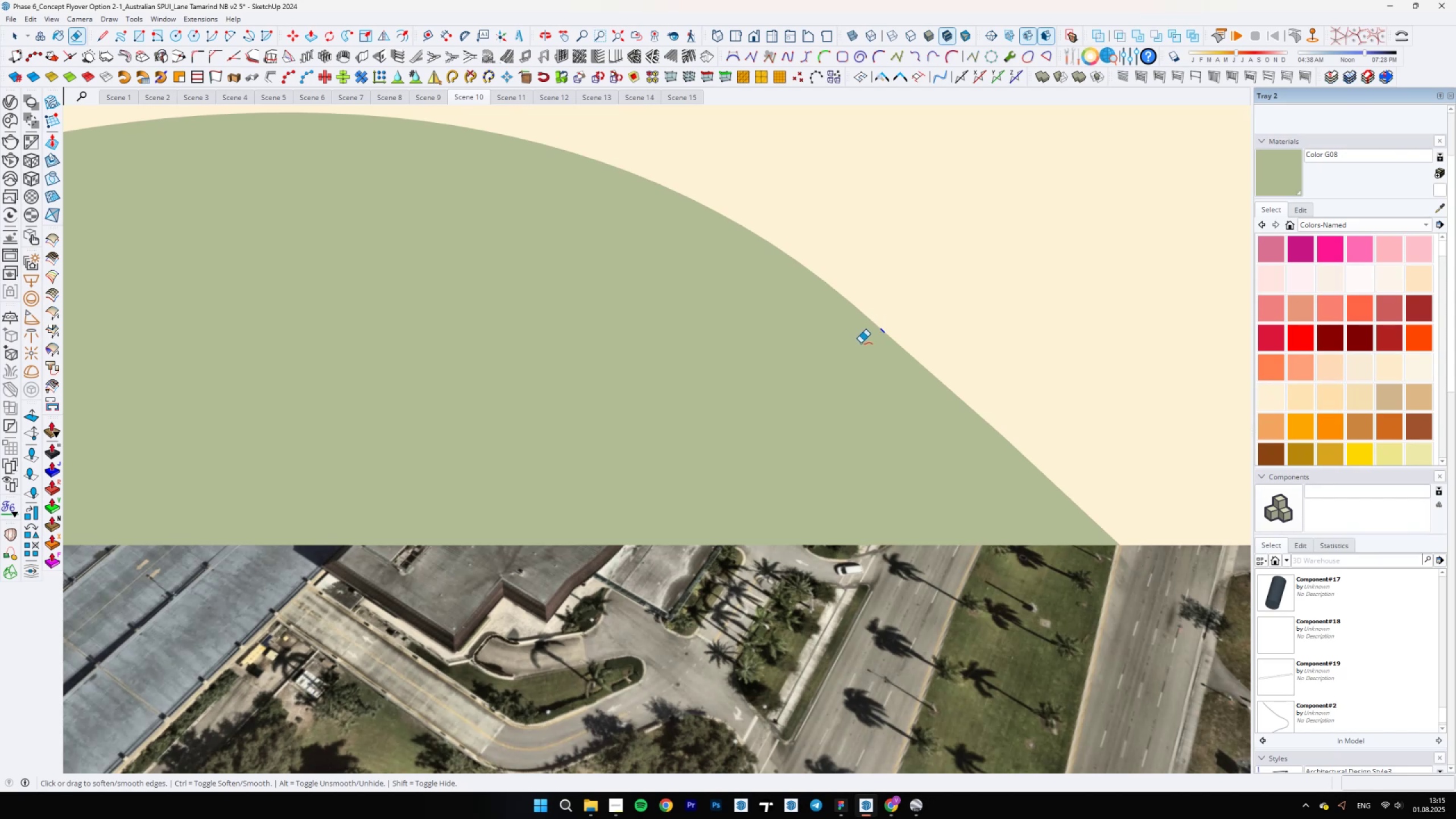 
scroll: coordinate [861, 342], scroll_direction: down, amount: 4.0
 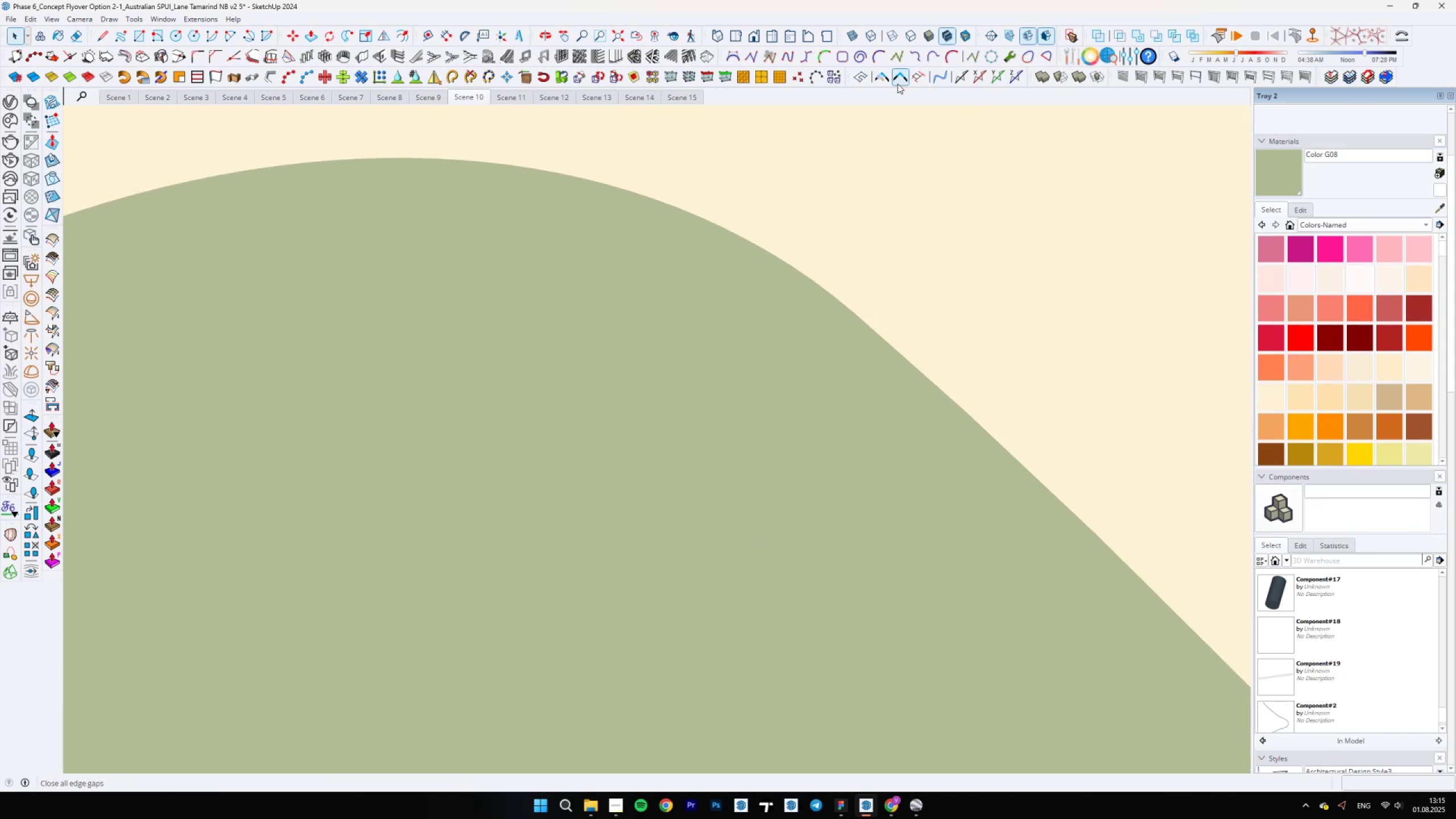 
left_click([881, 82])
 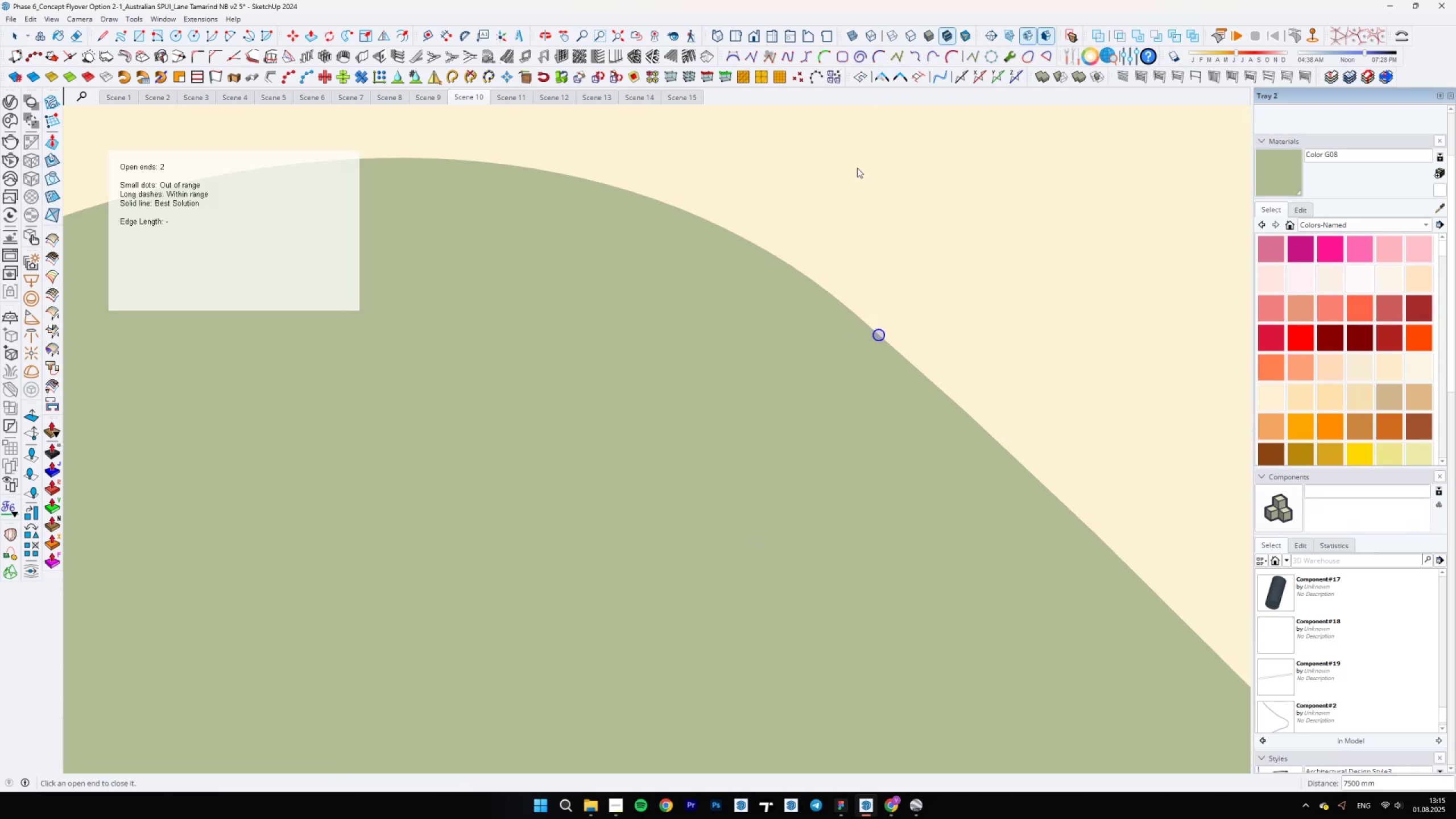 
scroll: coordinate [808, 387], scroll_direction: up, amount: 10.0
 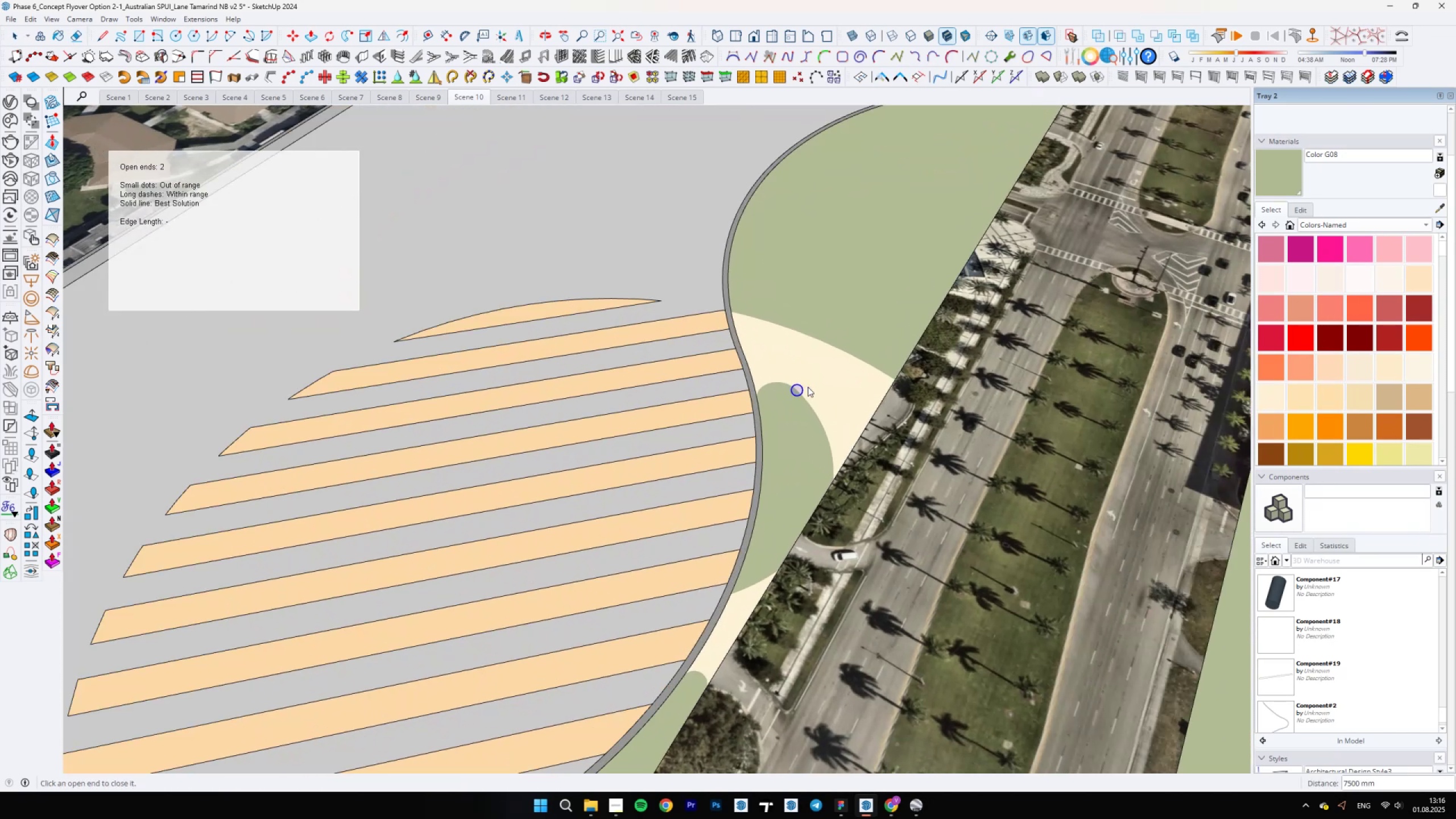 
key(Control+Z)
 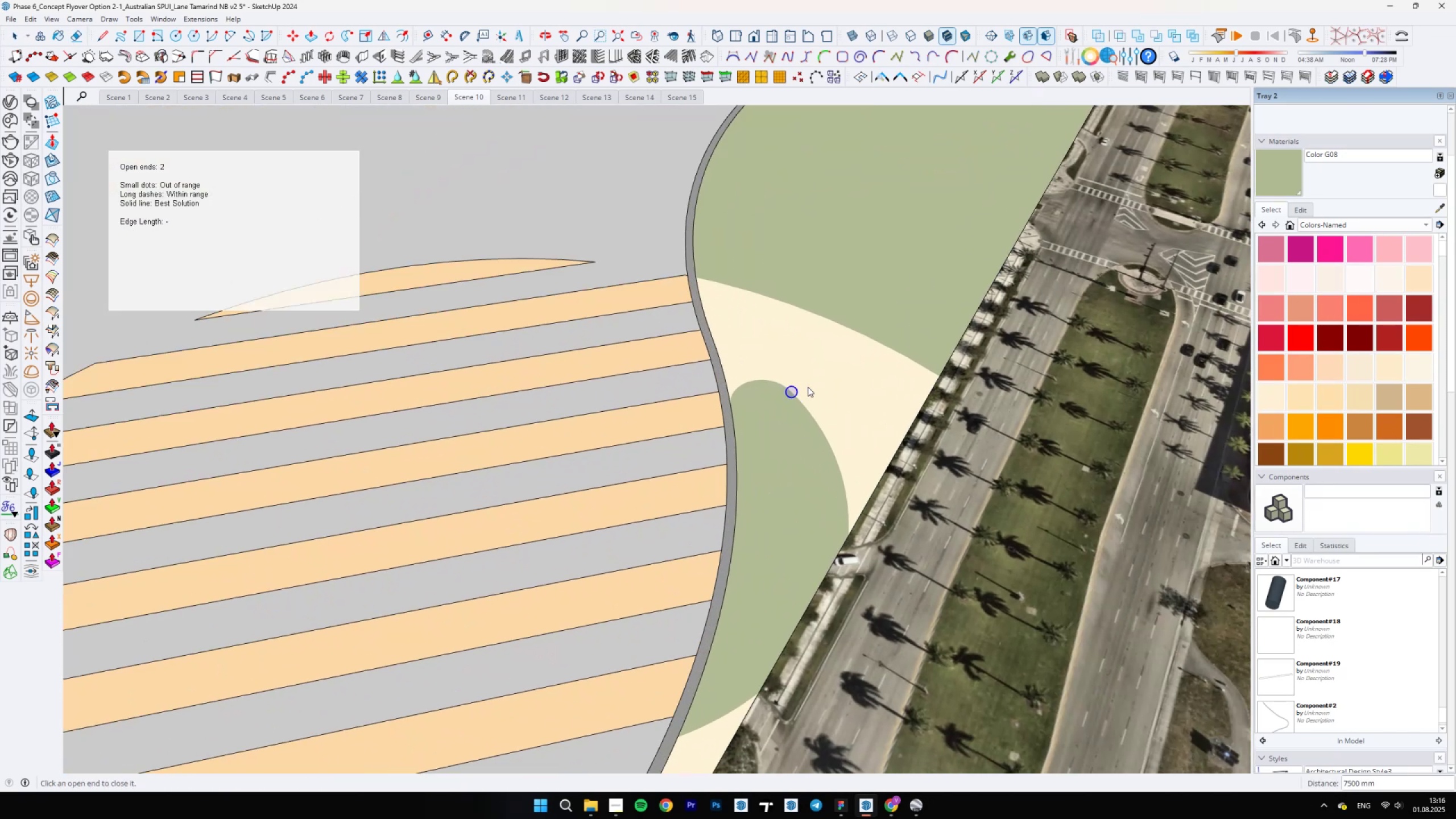 
key(Control+Z)
 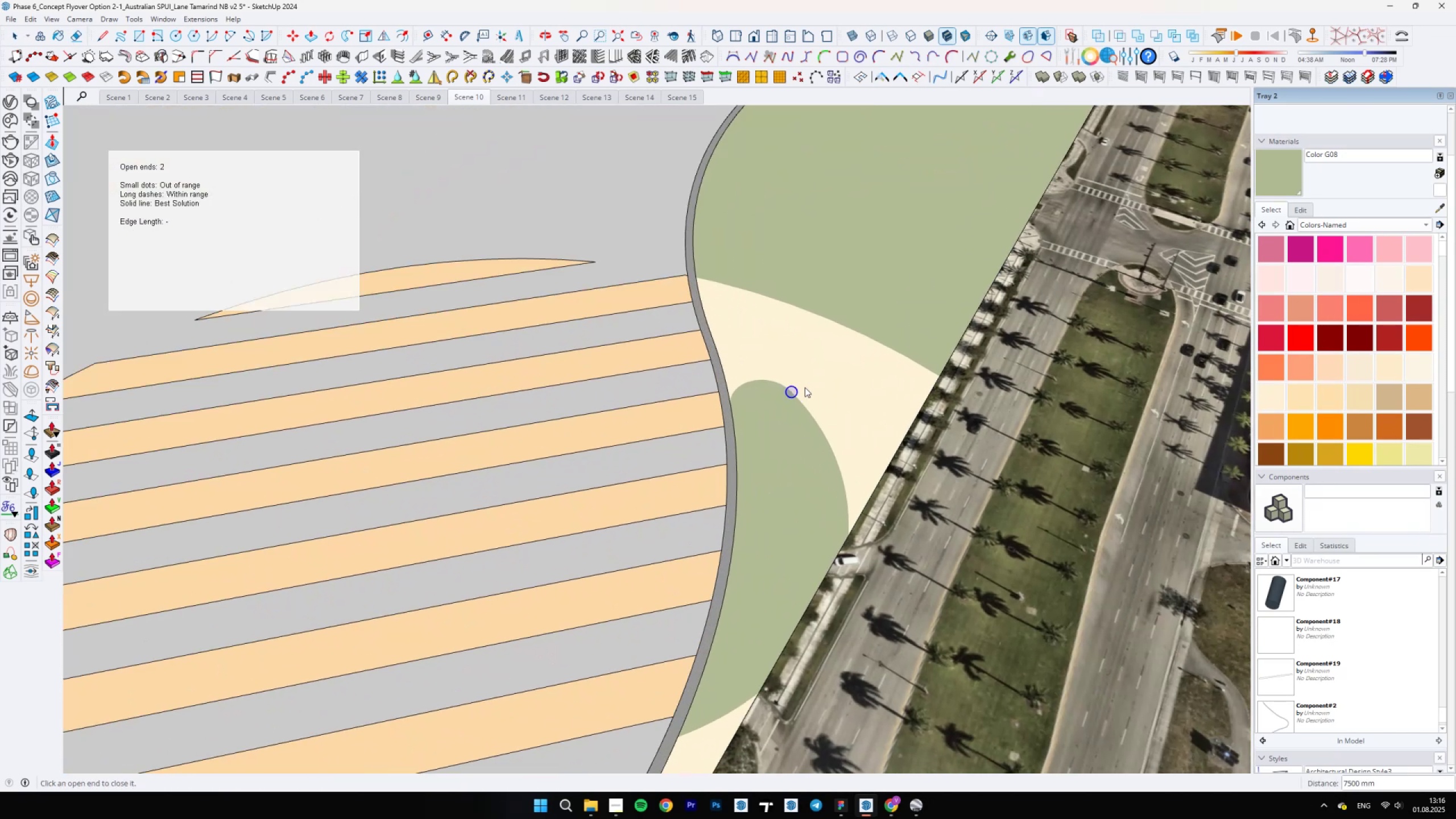 
scroll: coordinate [759, 387], scroll_direction: up, amount: 14.0
 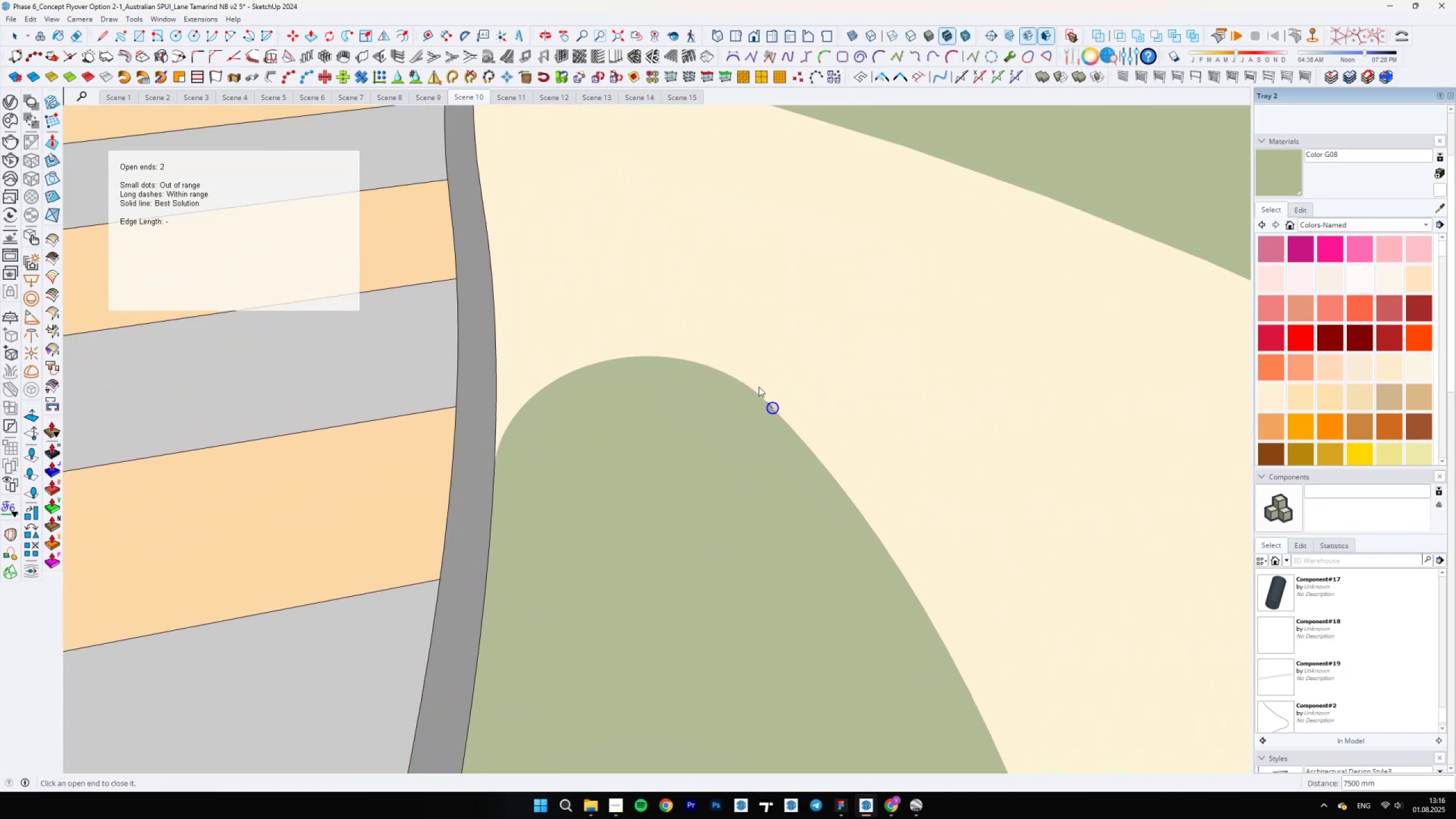 
left_click_drag(start_coordinate=[756, 387], to_coordinate=[757, 390])
 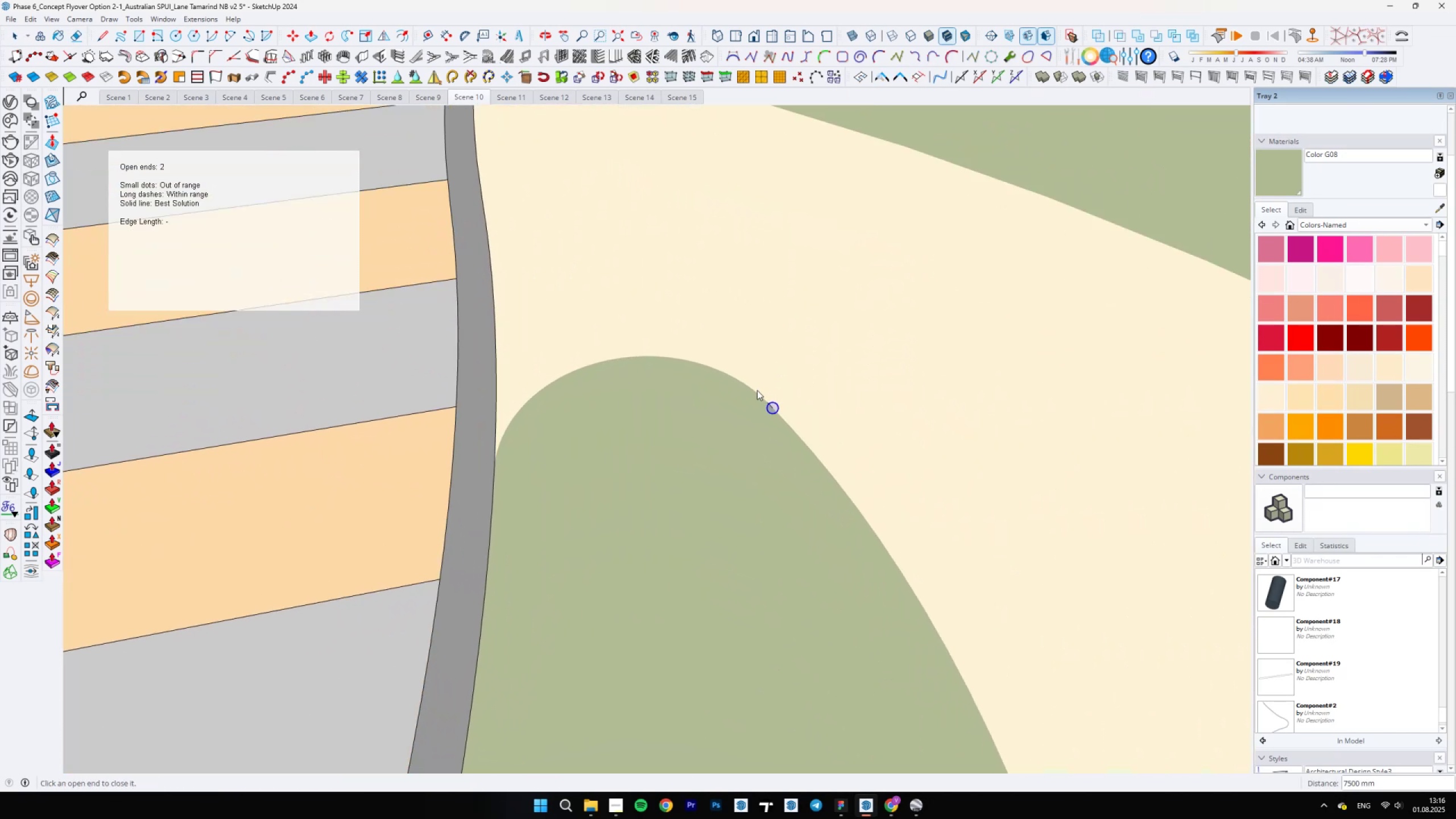 
key(Space)
 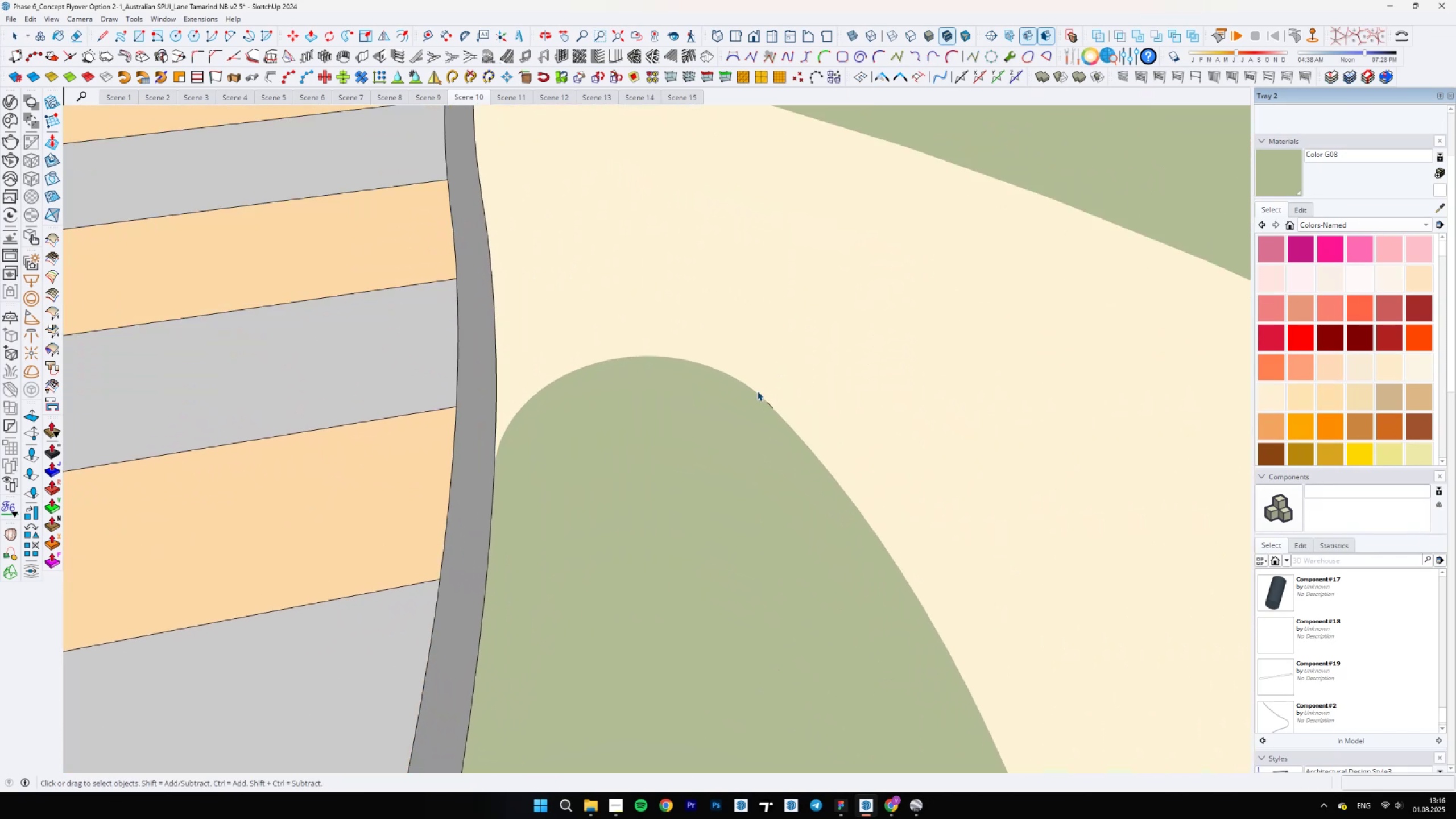 
key(Control+Z)
 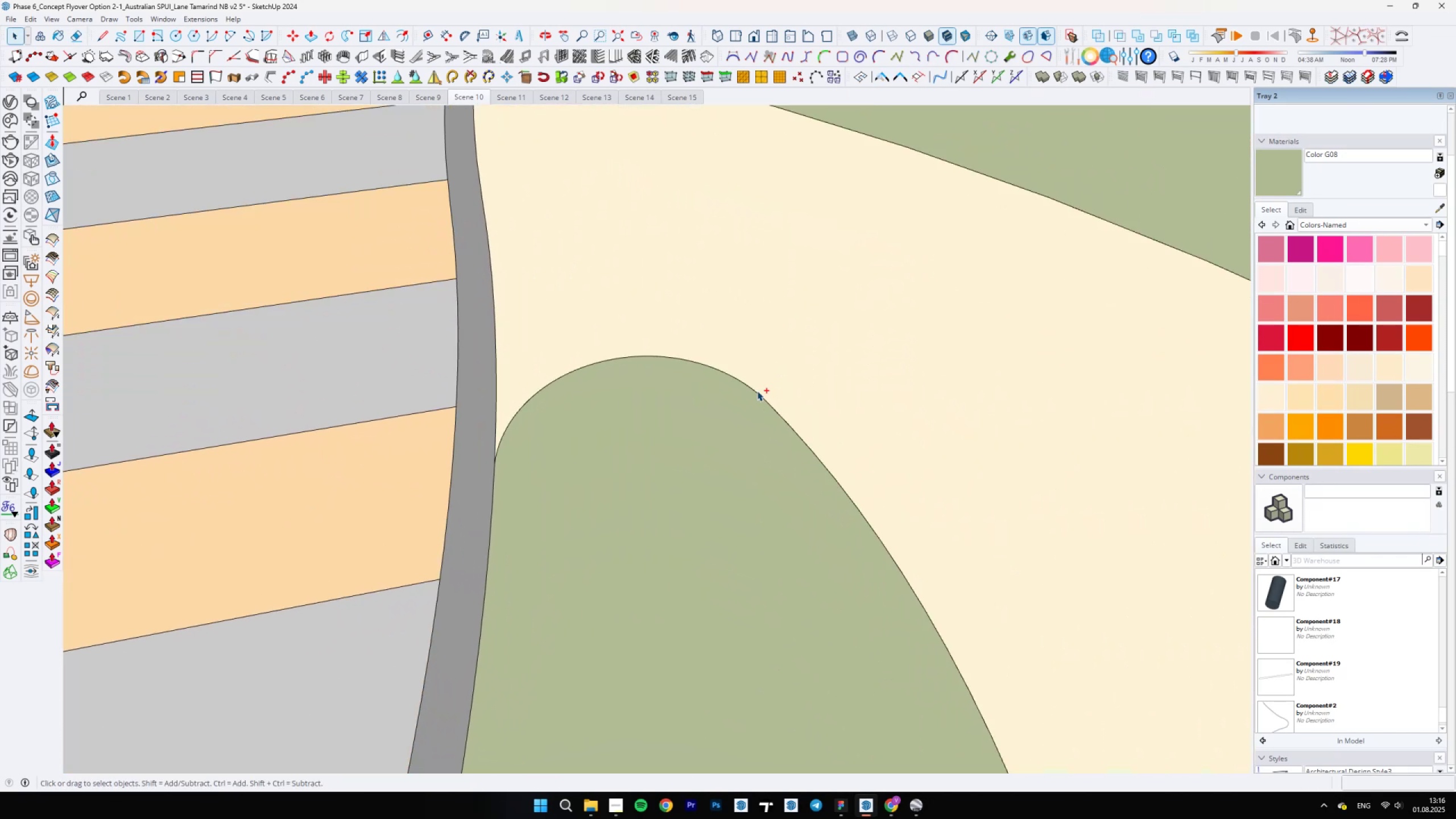 
left_click_drag(start_coordinate=[746, 383], to_coordinate=[814, 455])
 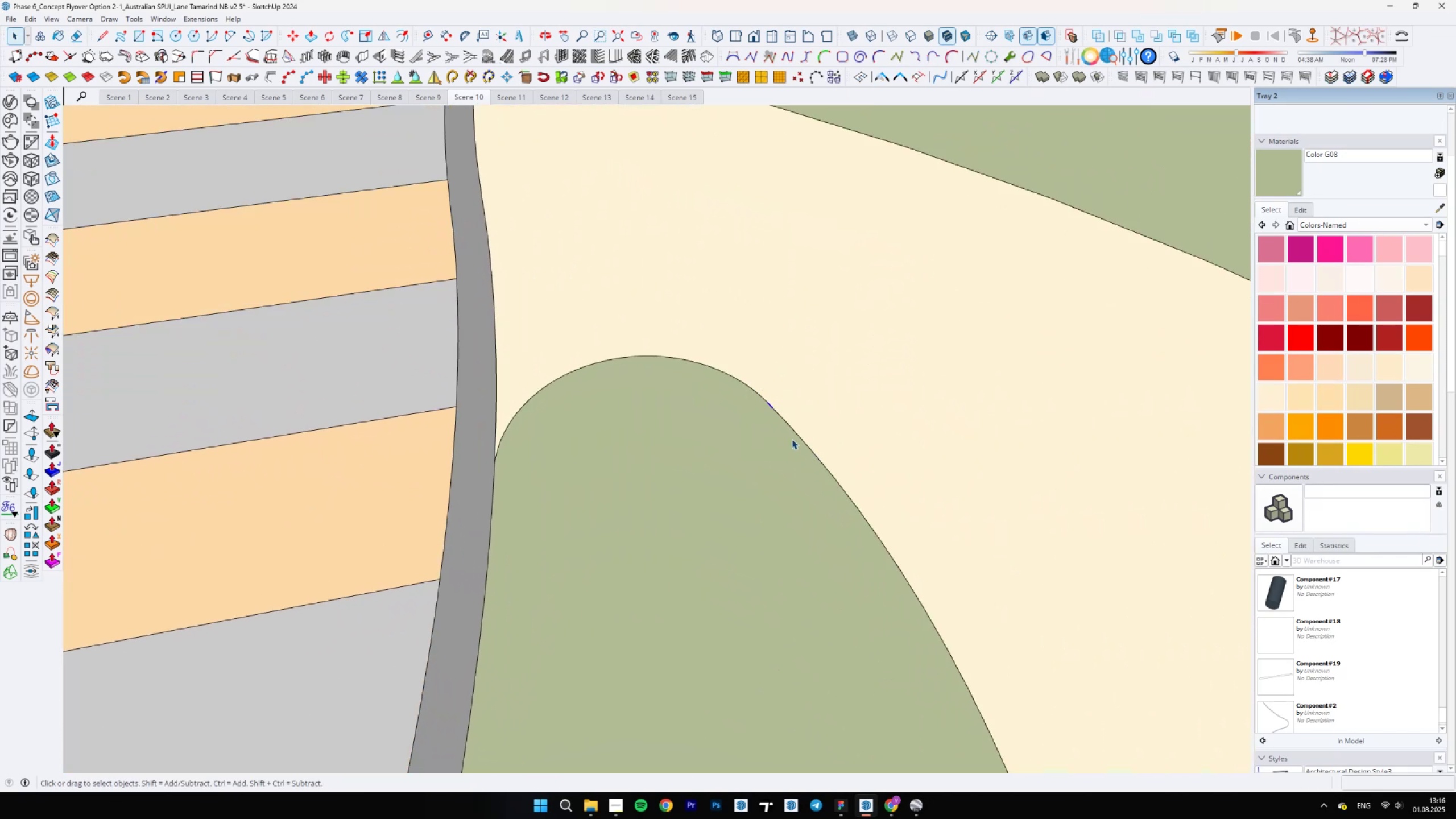 
key(Delete)
 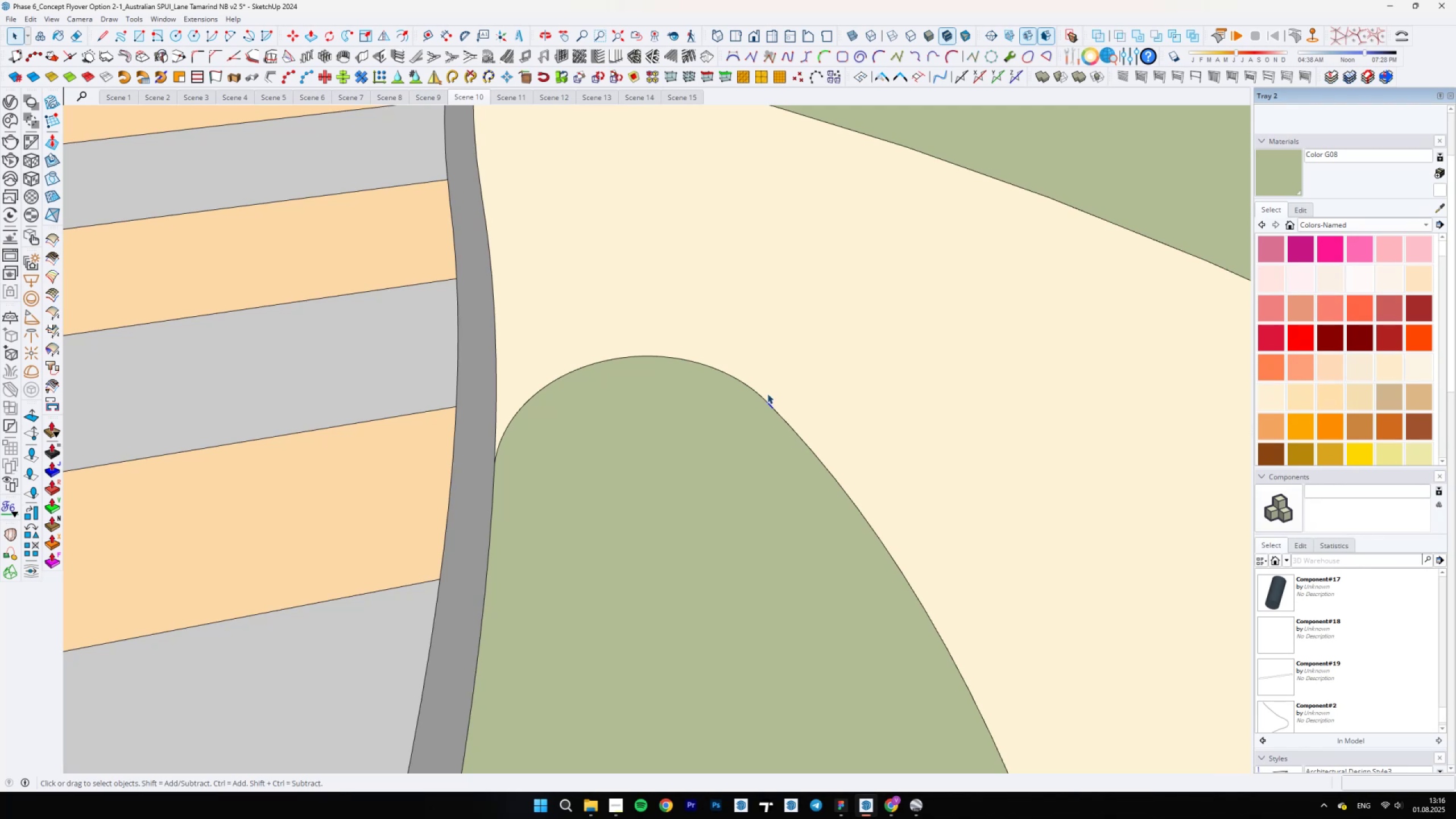 
key(A)
 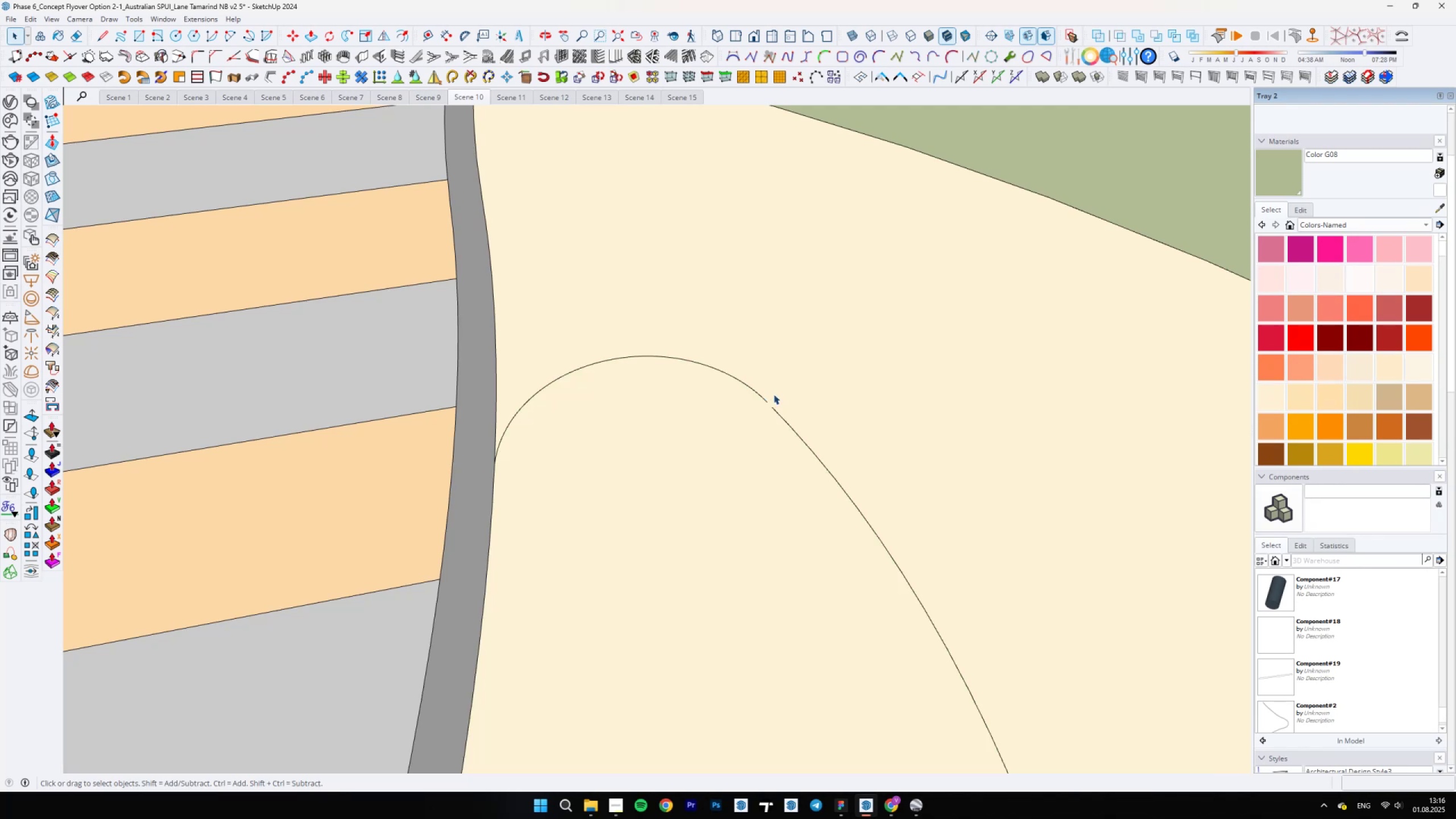 
scroll: coordinate [774, 394], scroll_direction: up, amount: 1.0
 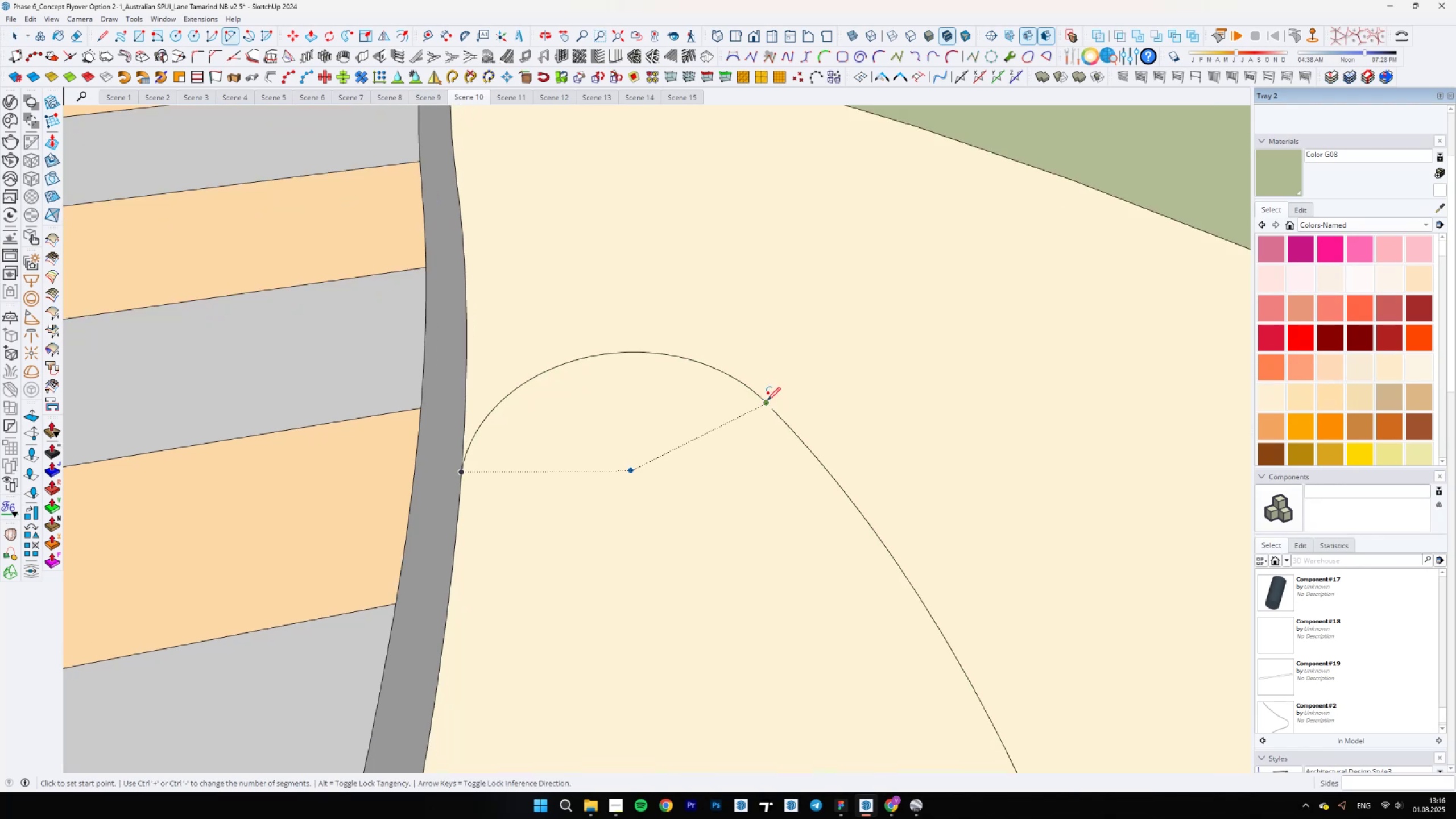 
left_click([767, 400])
 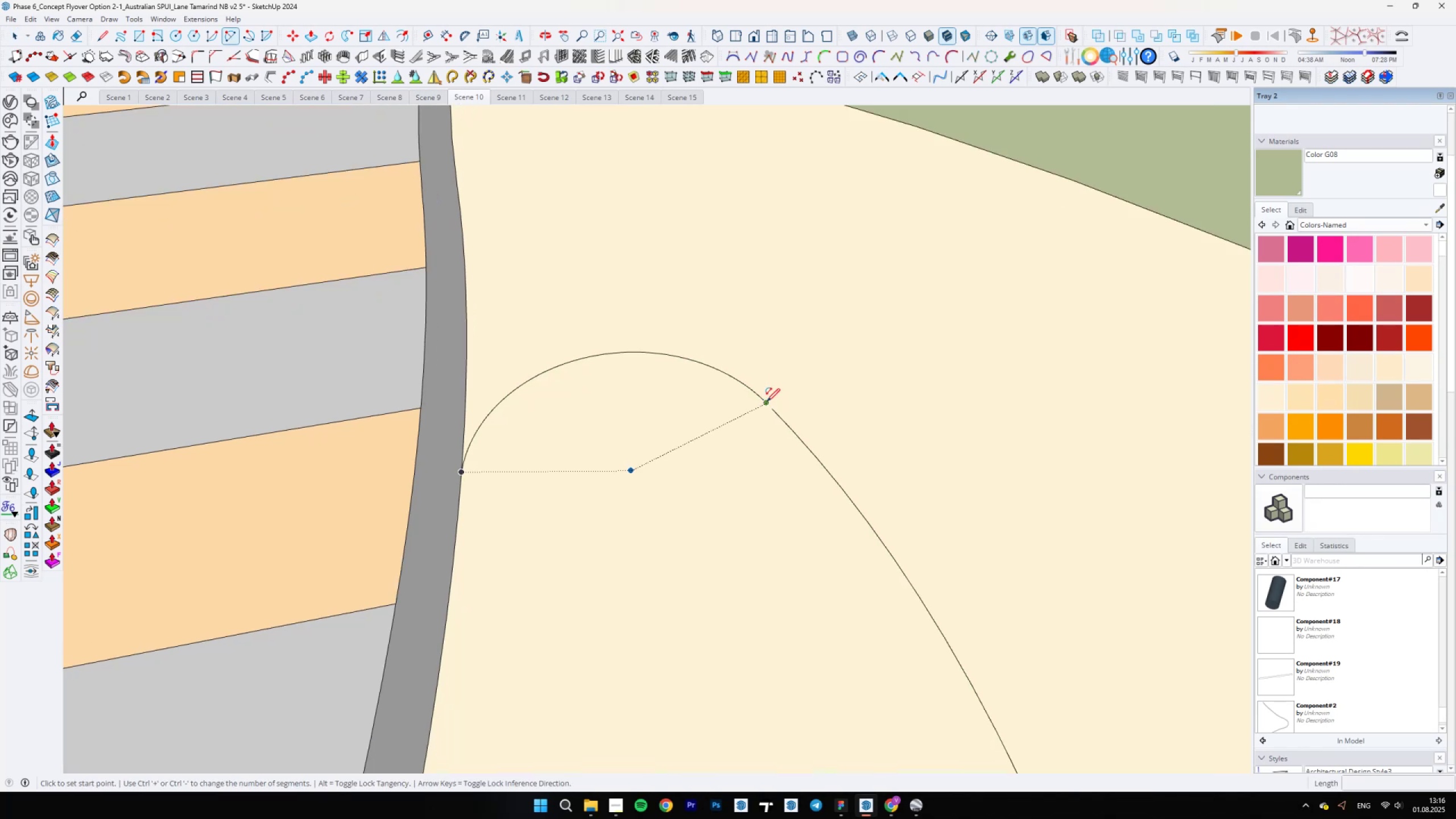 
scroll: coordinate [775, 415], scroll_direction: up, amount: 2.0
 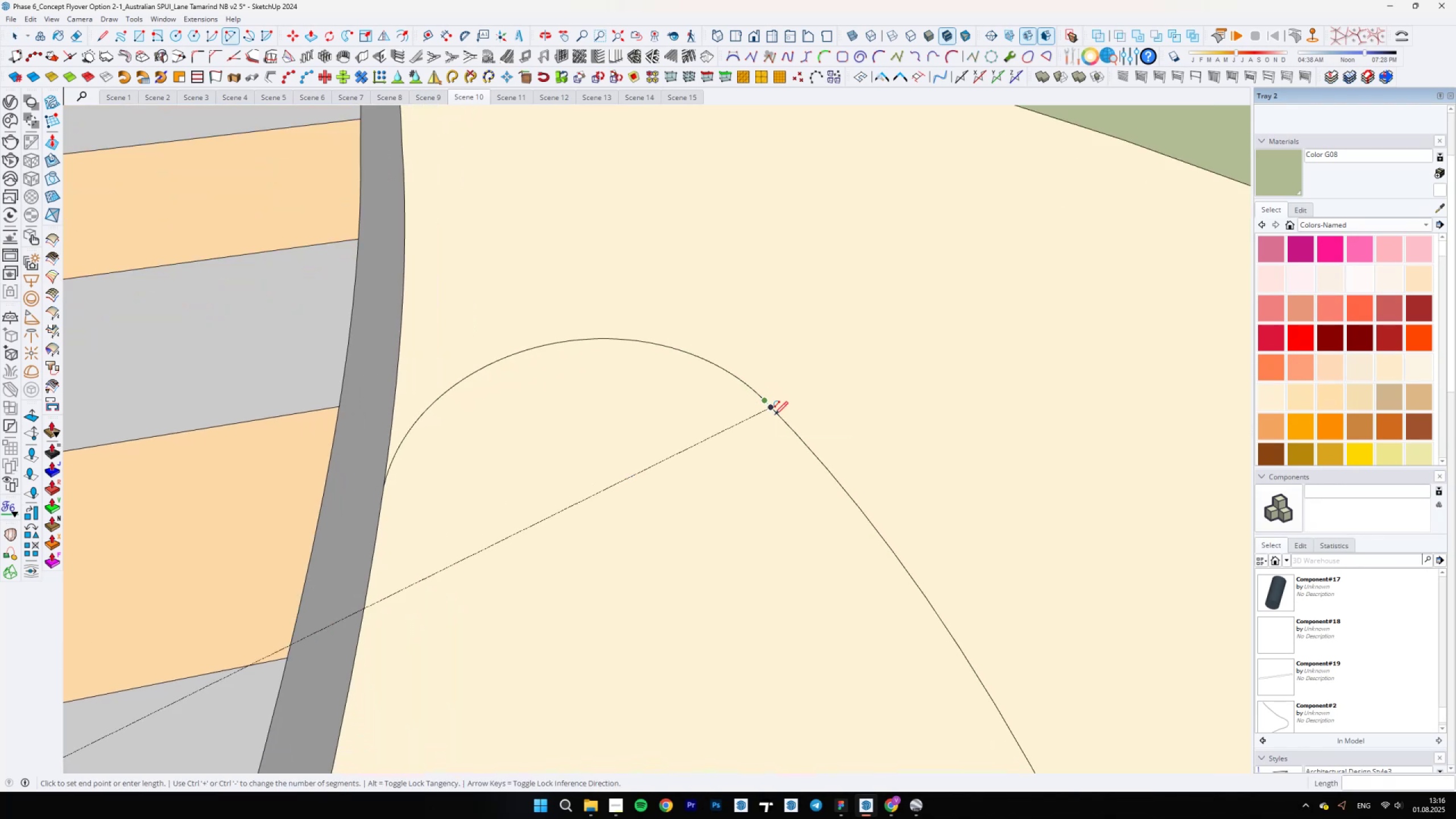 
key(L)
 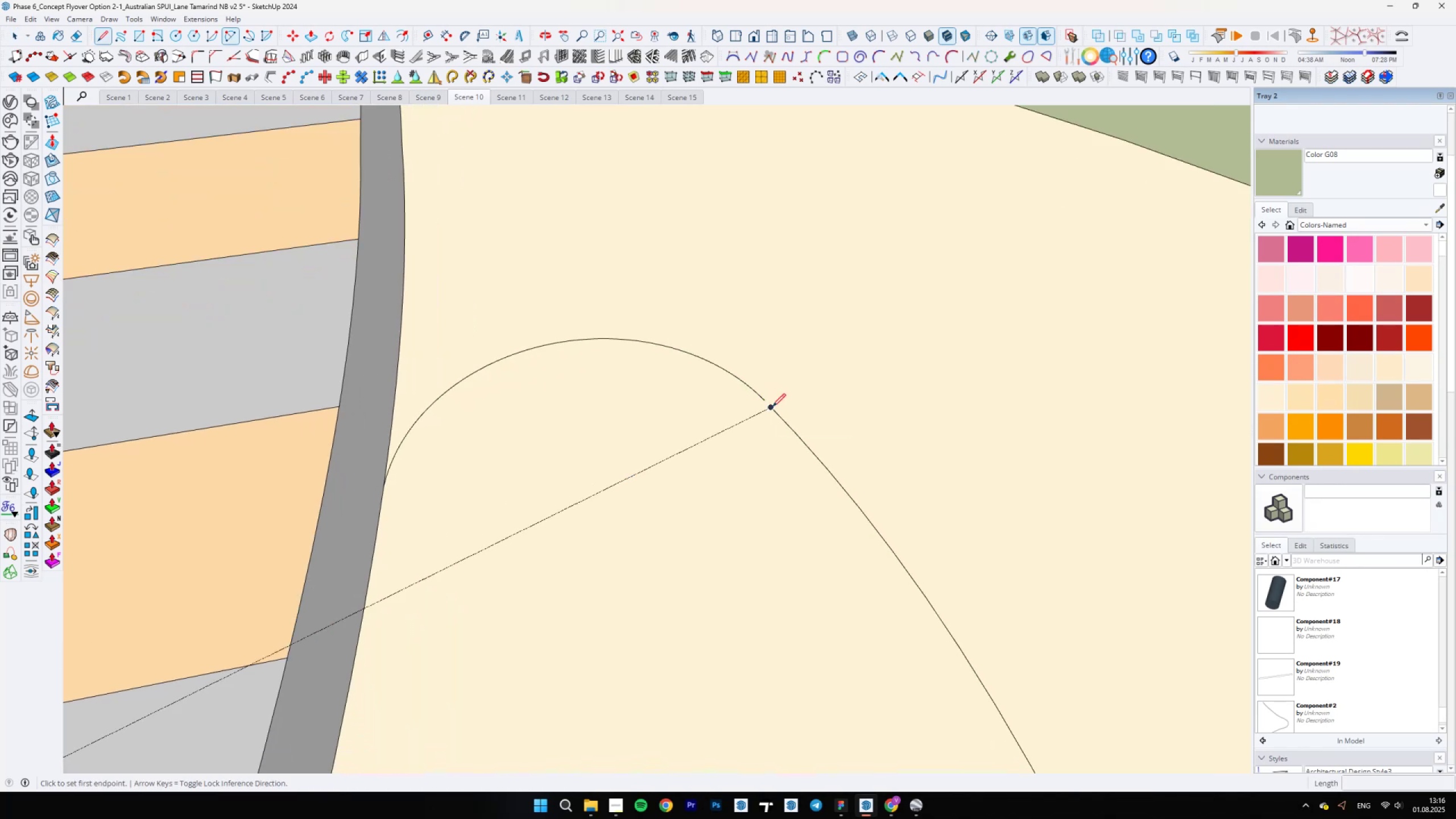 
left_click([770, 407])
 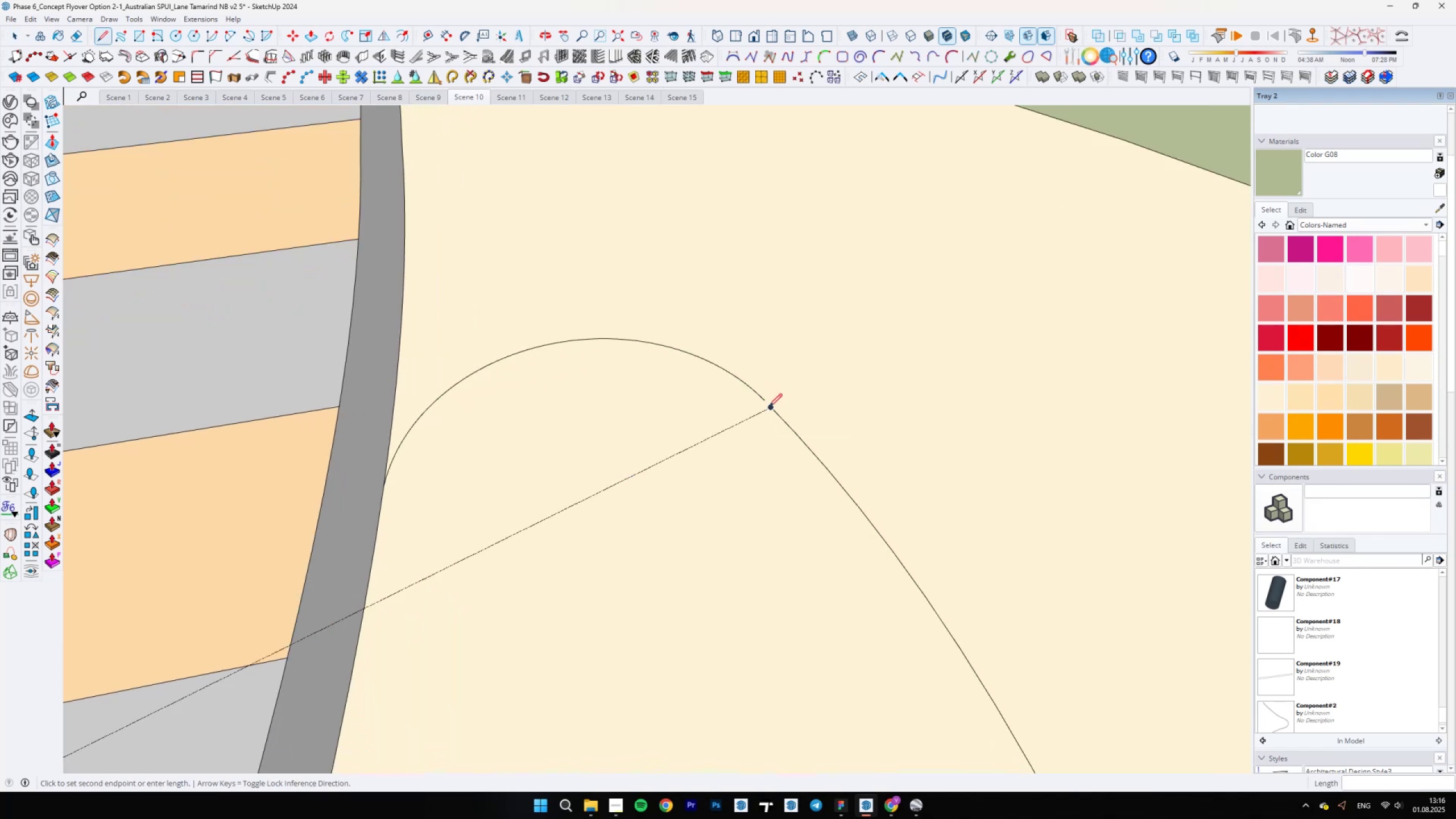 
scroll: coordinate [768, 399], scroll_direction: up, amount: 7.0
 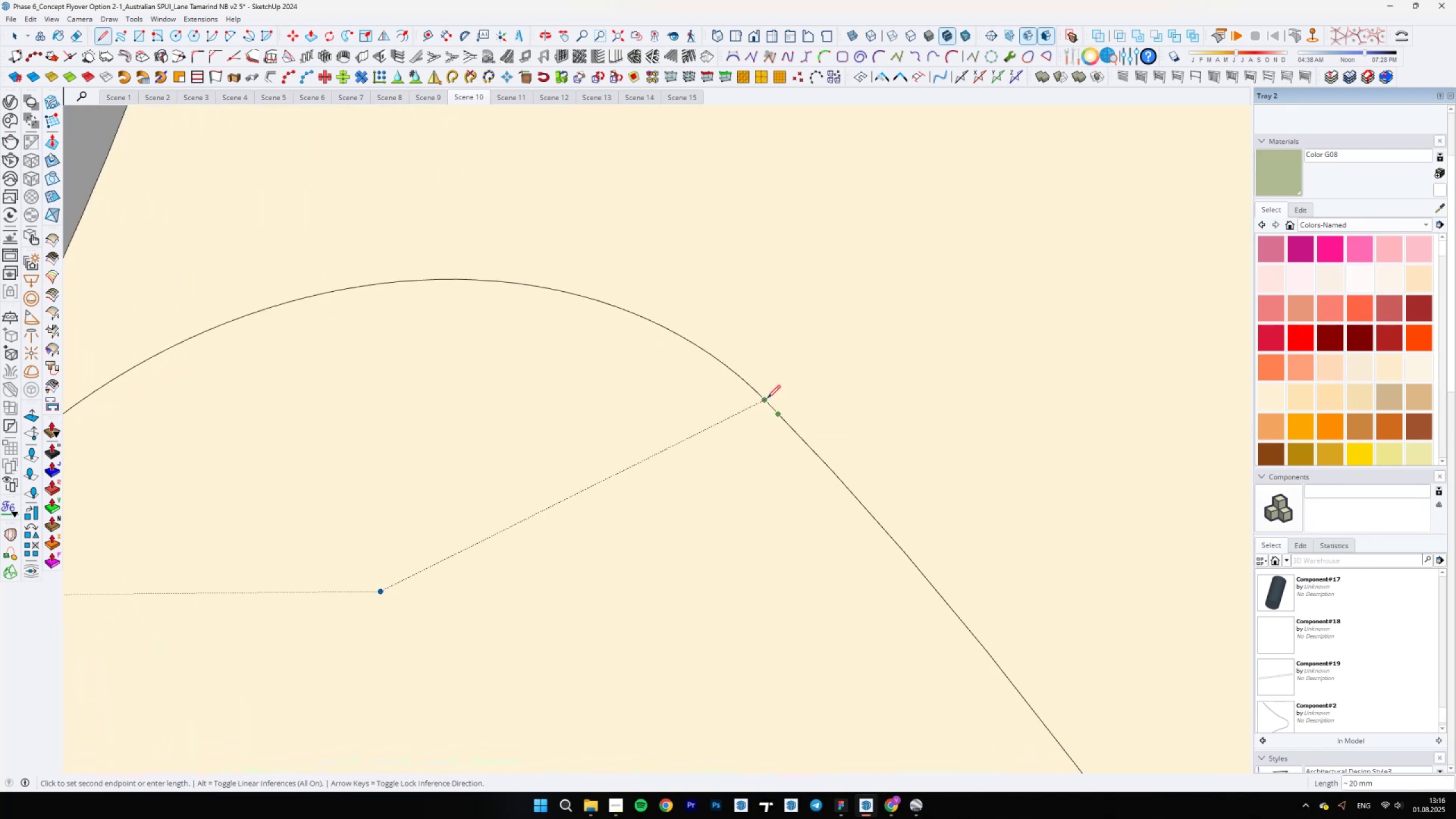 
left_click([767, 398])
 